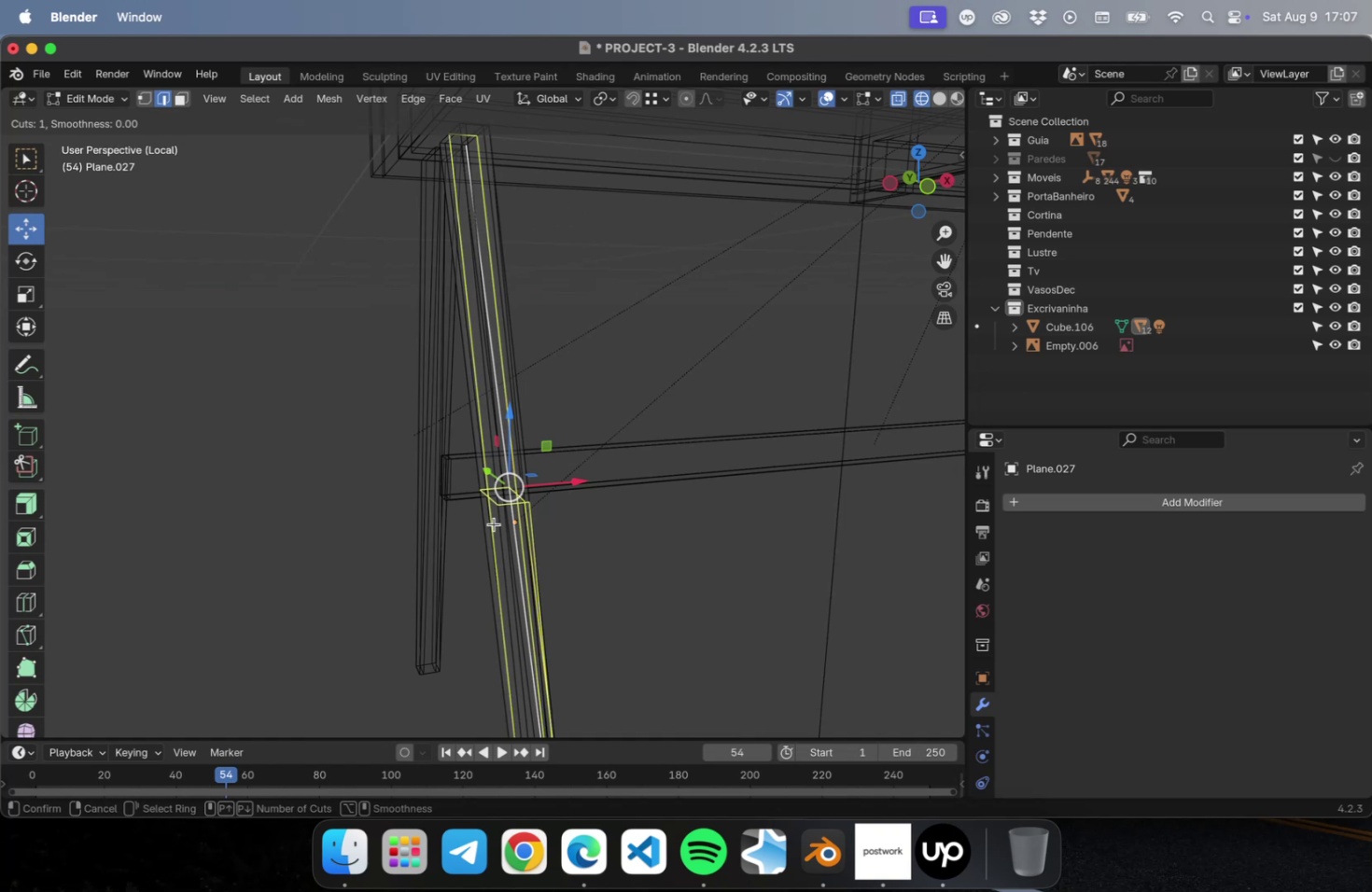 
key(Meta+Z)
 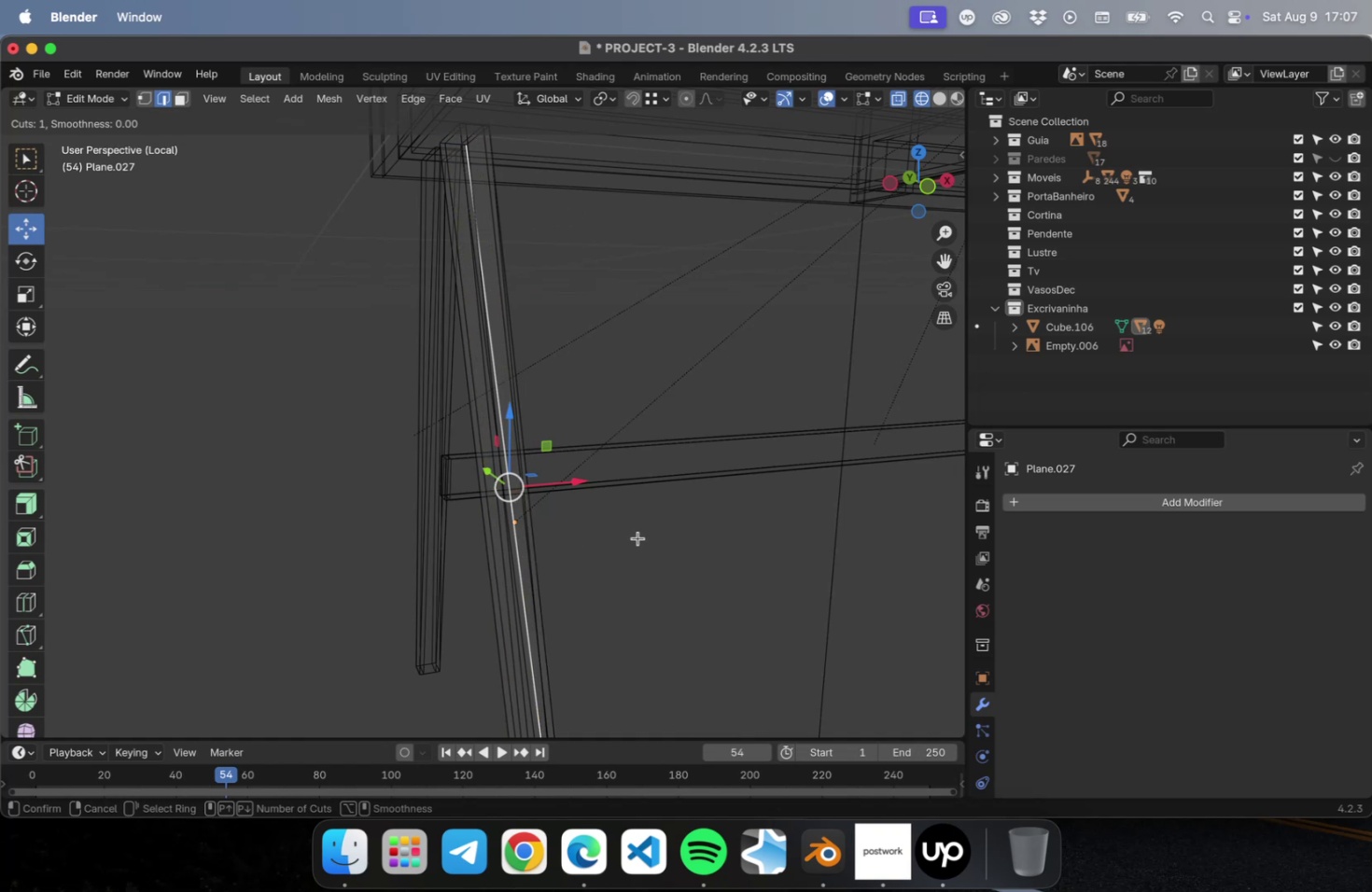 
scroll: coordinate [635, 538], scroll_direction: down, amount: 5.0
 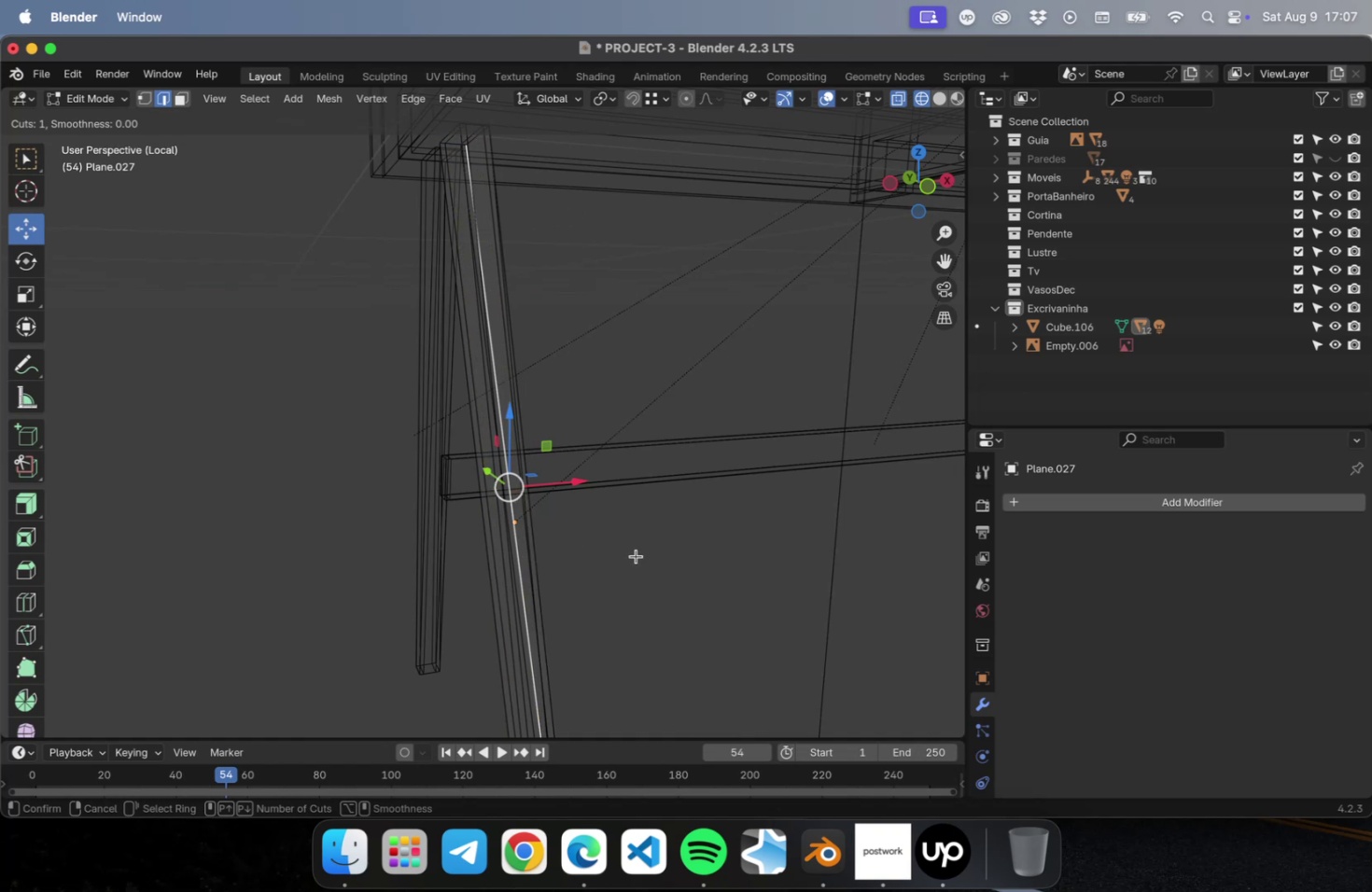 
key(Escape)
 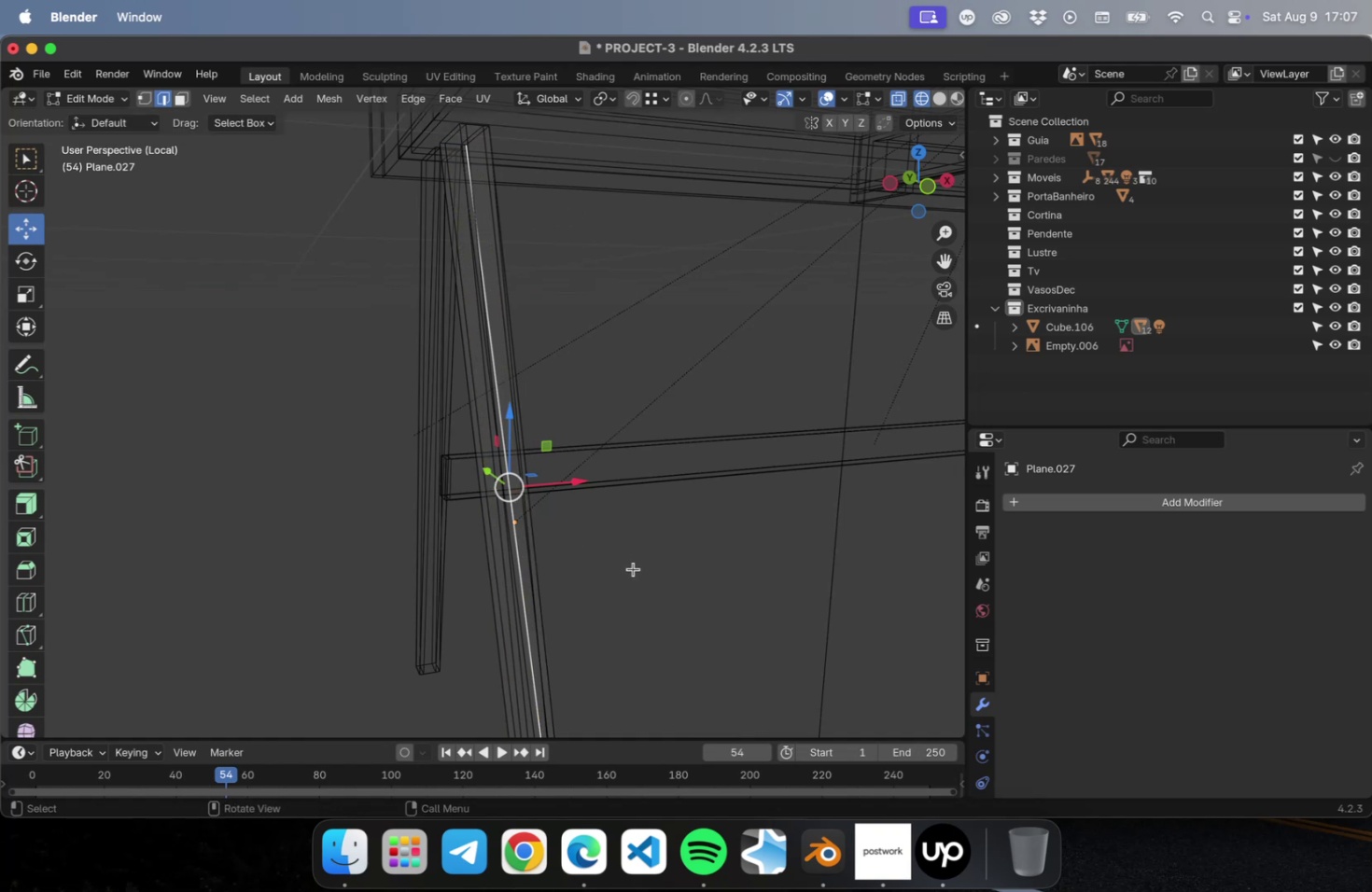 
hold_key(key=ShiftLeft, duration=0.6)
 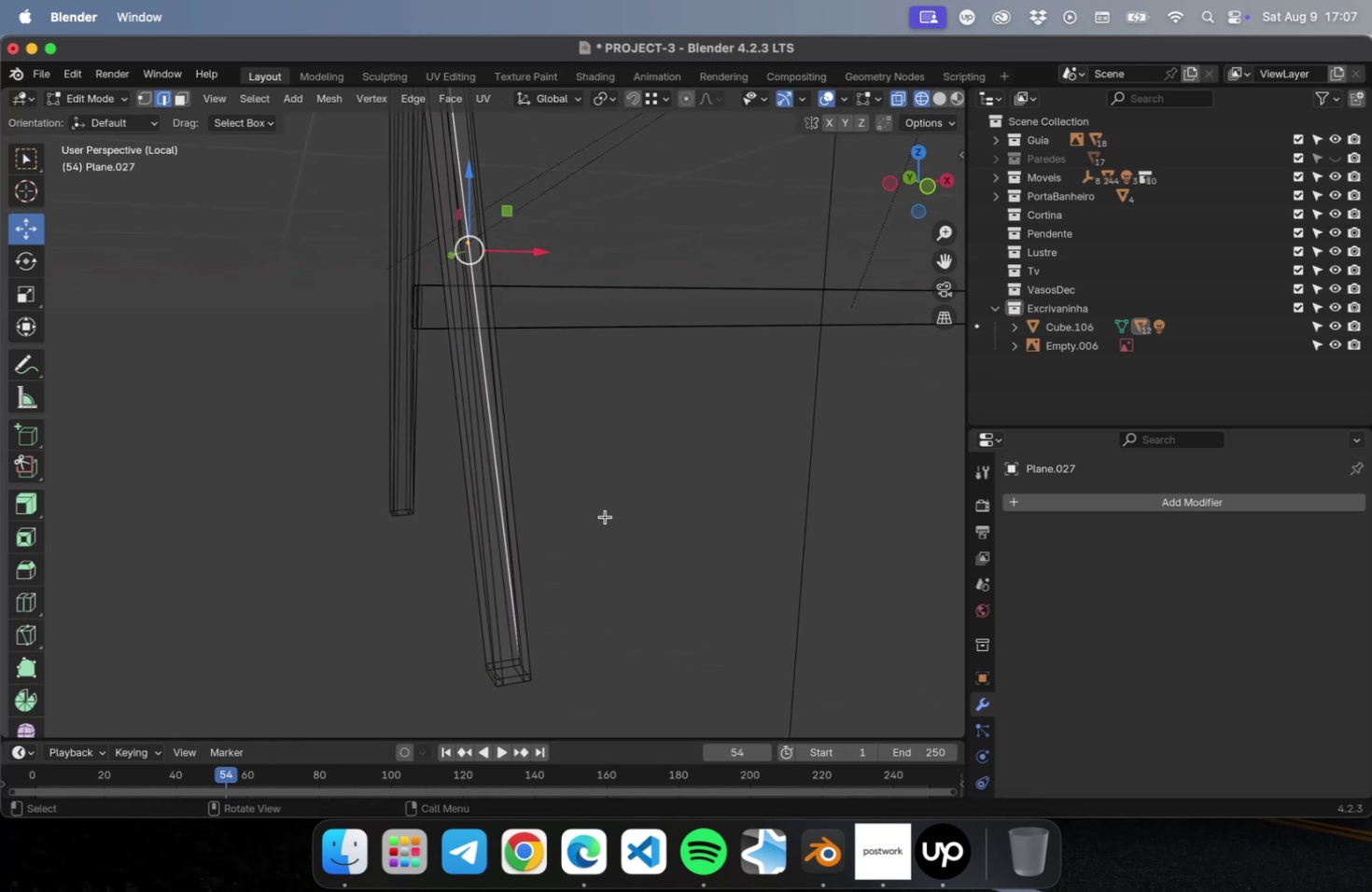 
key(Meta+Z)
 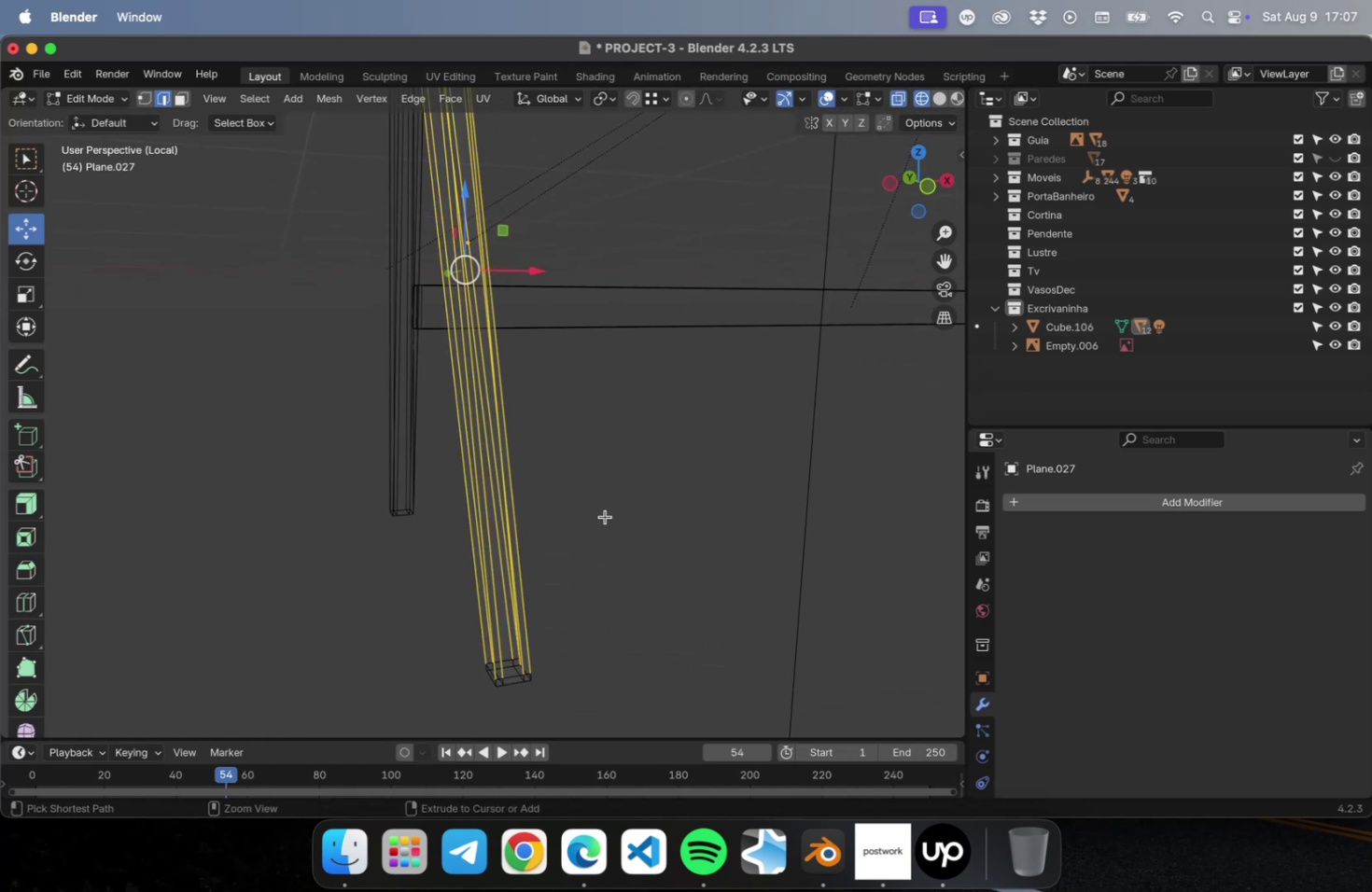 
key(Meta+Z)
 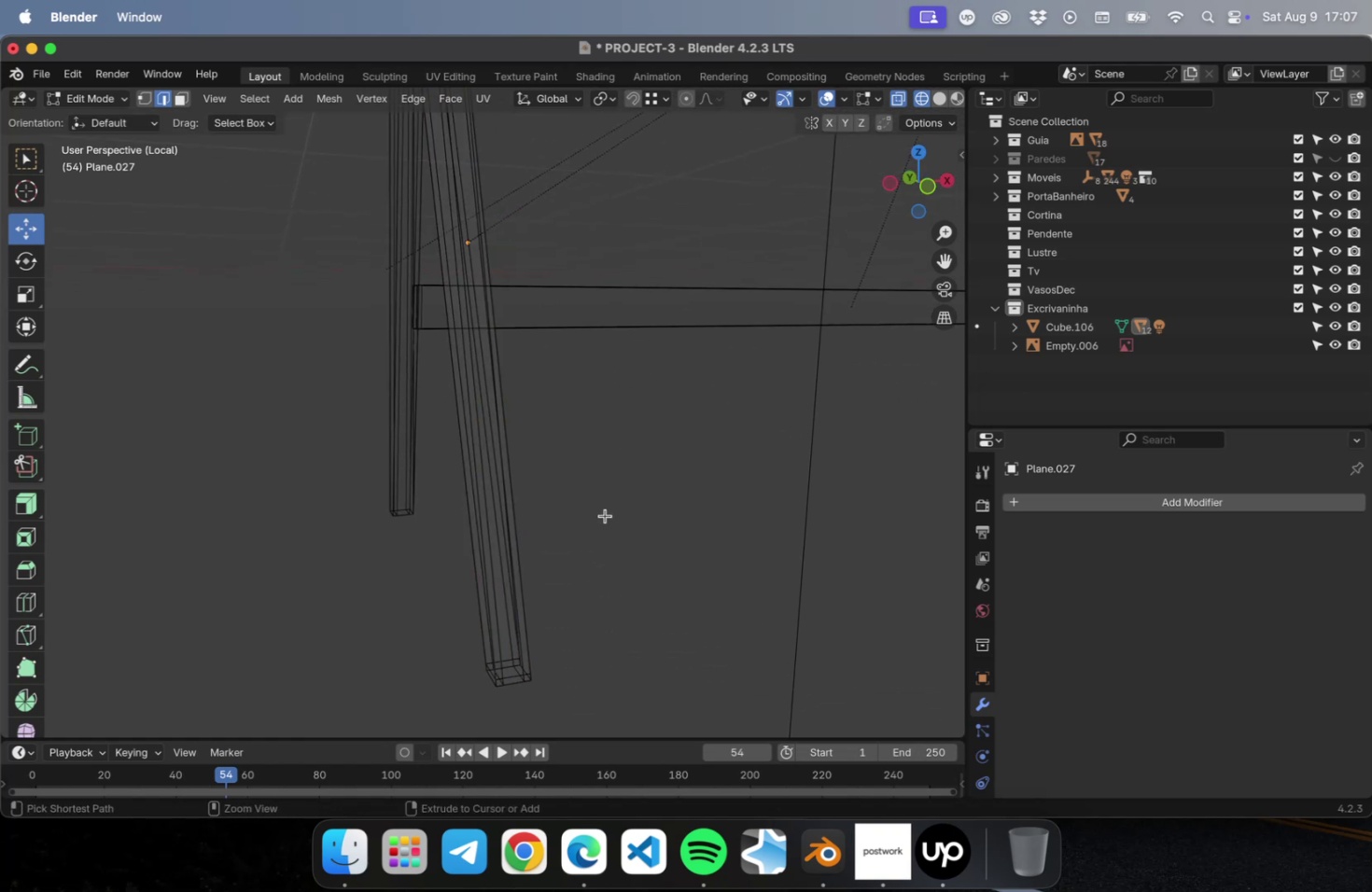 
key(Meta+Z)
 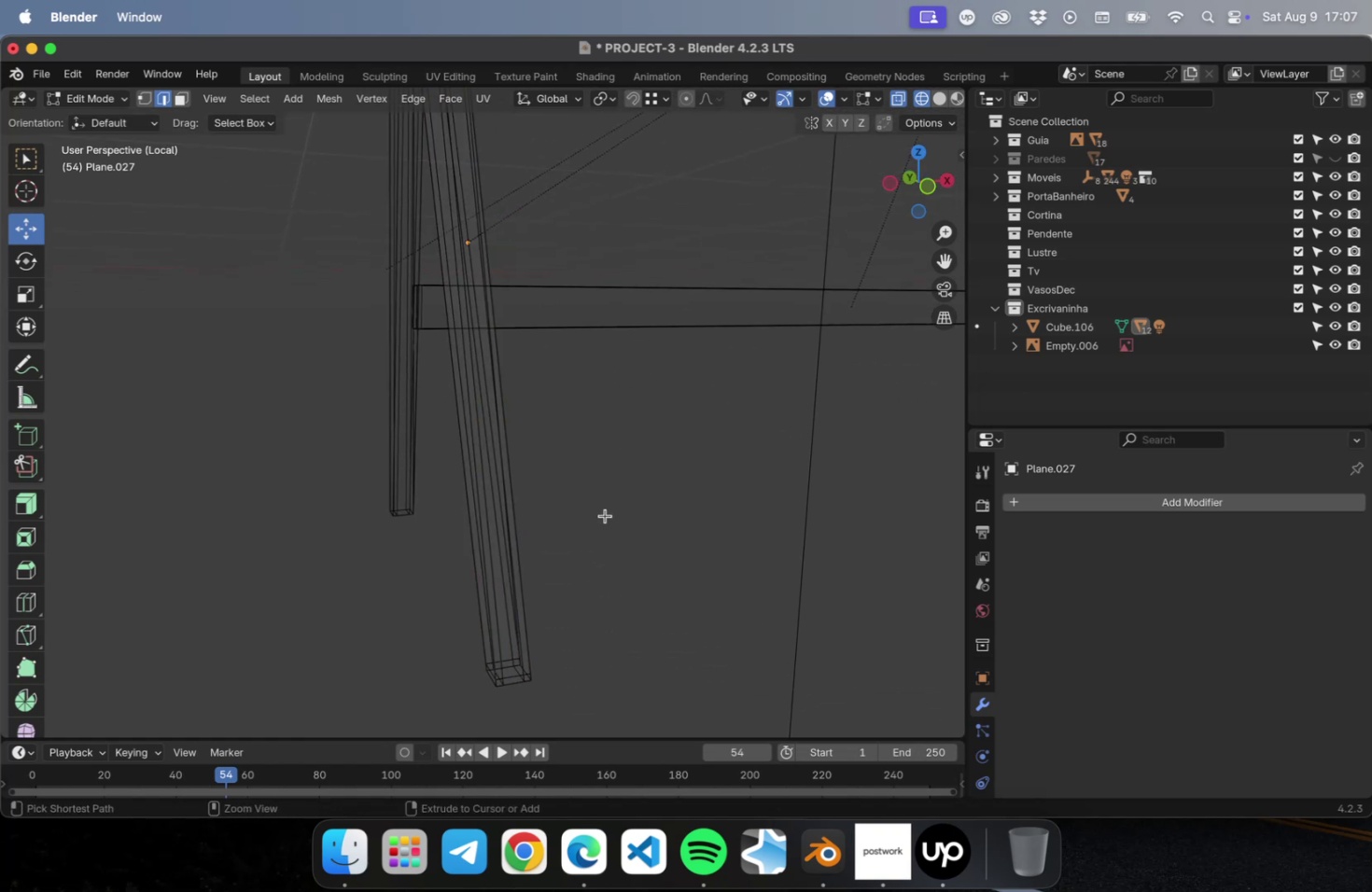 
key(Meta+Z)
 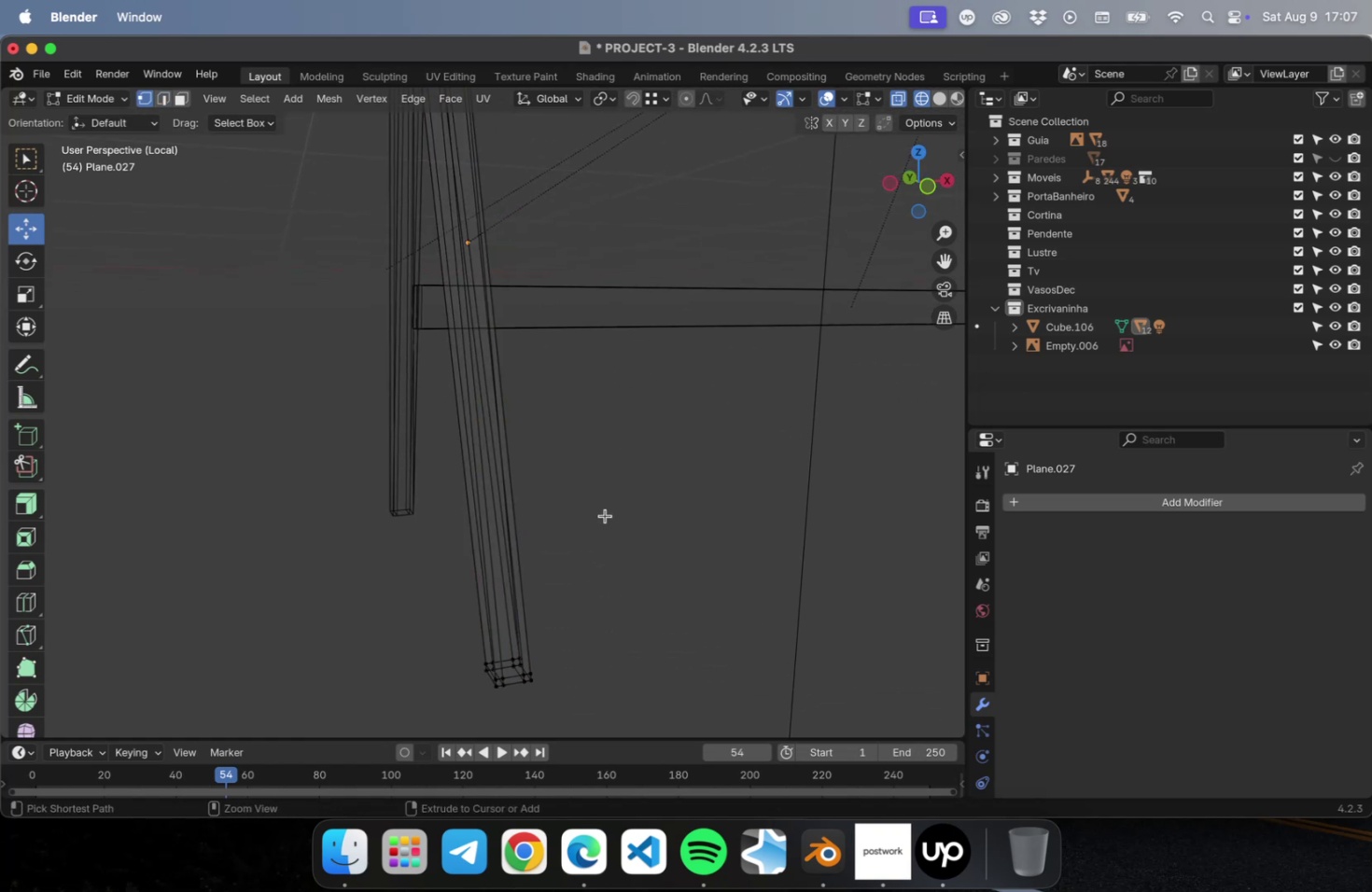 
key(Meta+Z)
 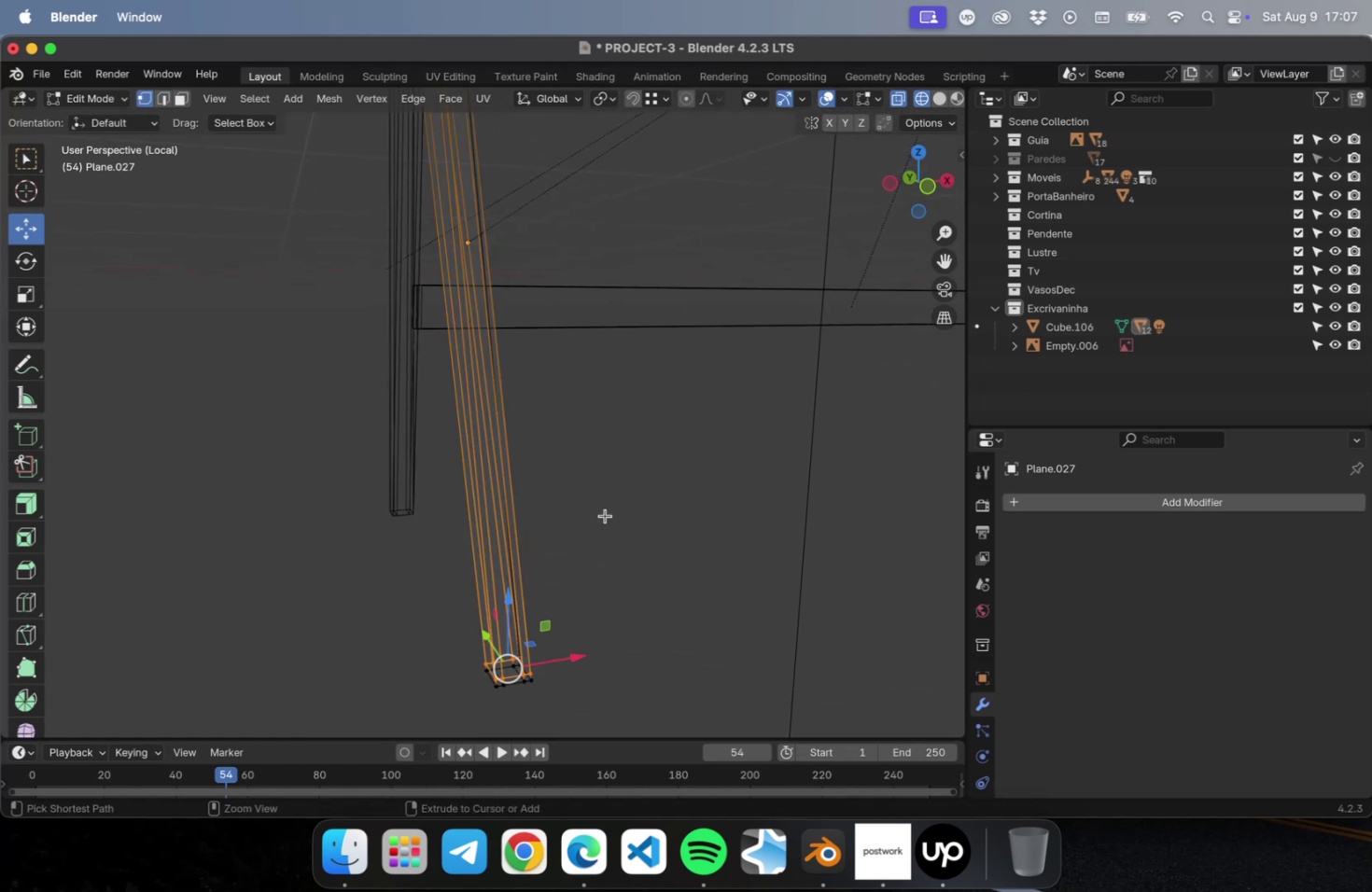 
key(Meta+Z)
 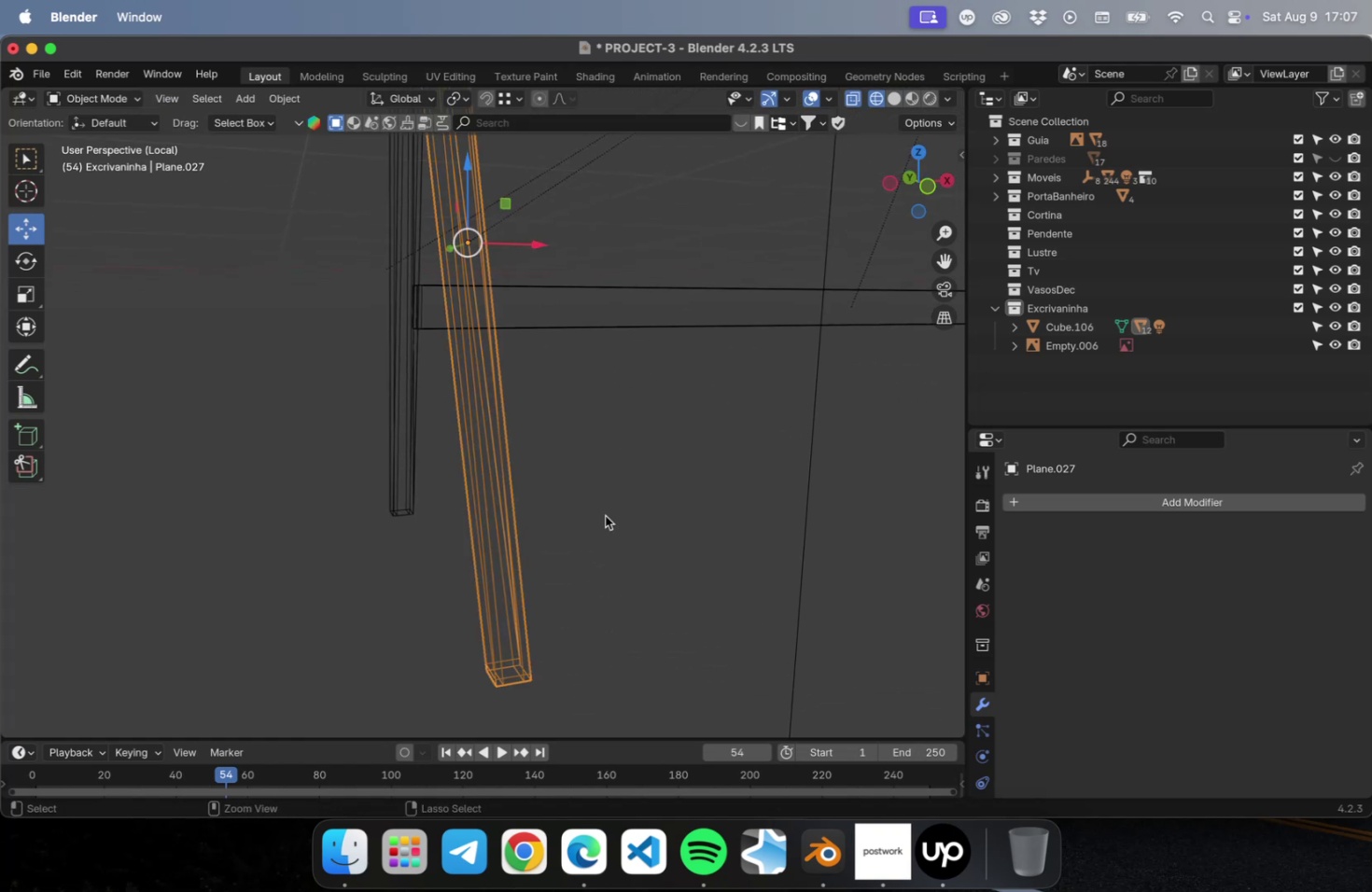 
key(Meta+Z)
 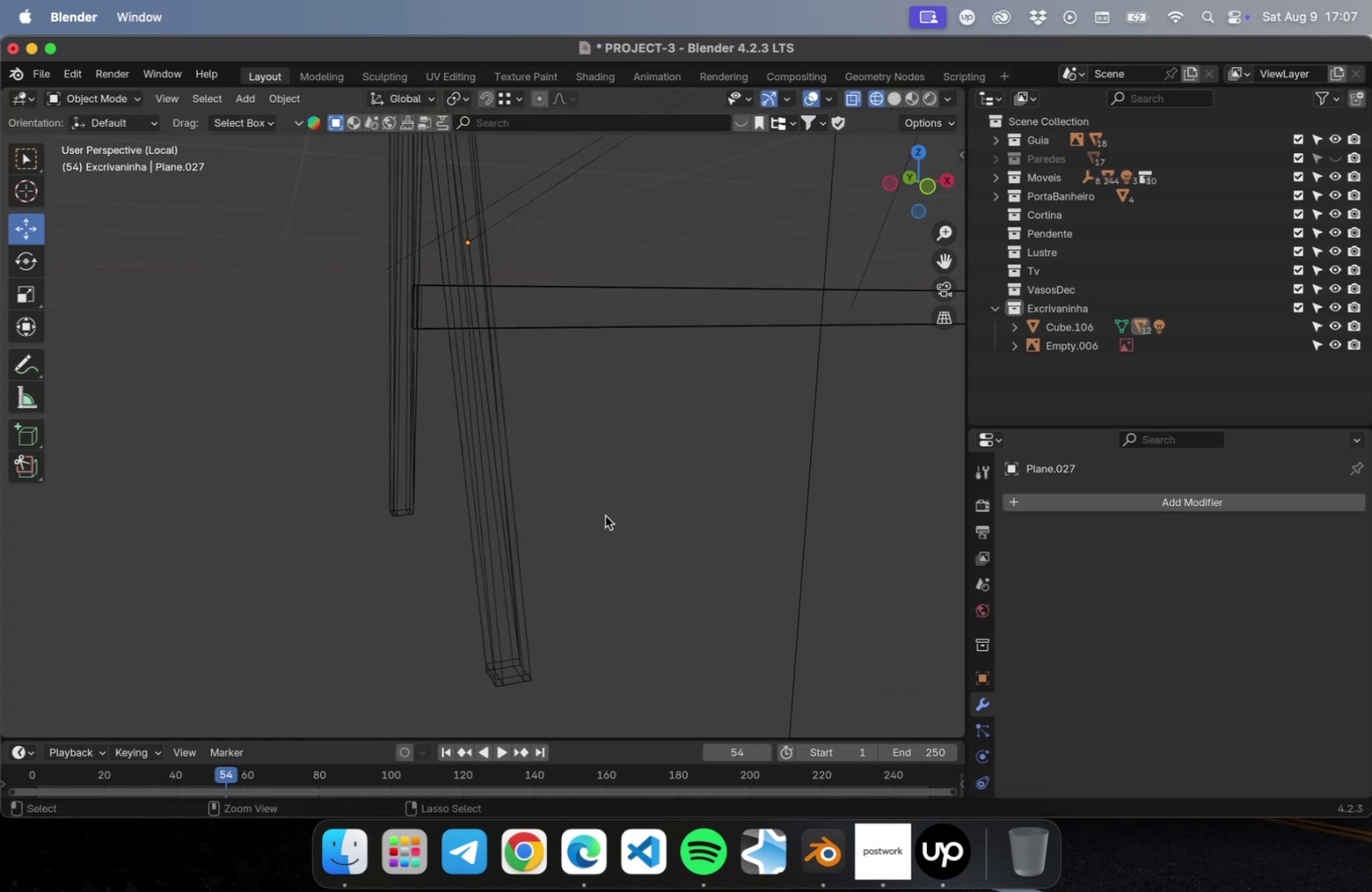 
key(Meta+Z)
 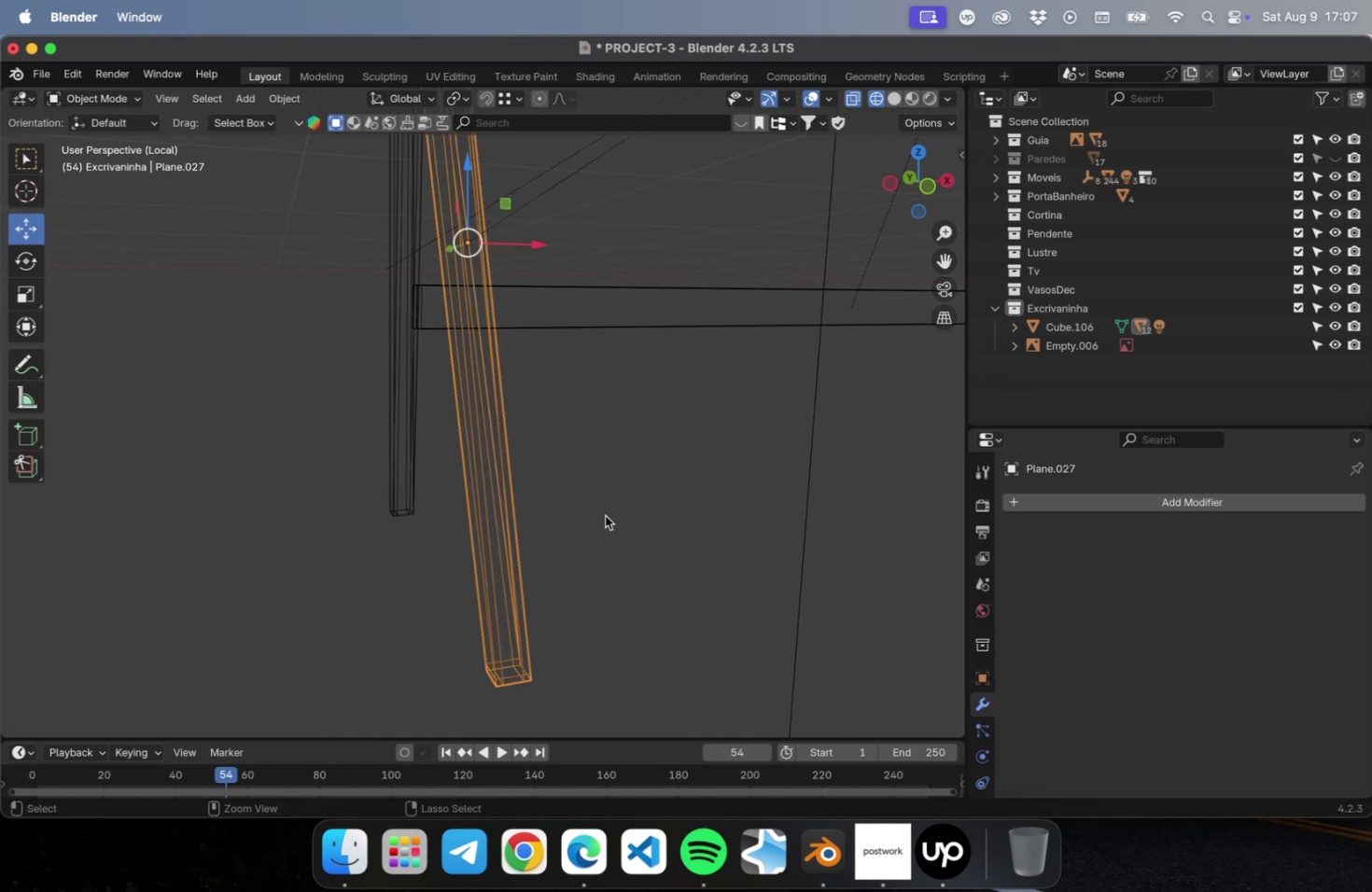 
key(Meta+Z)
 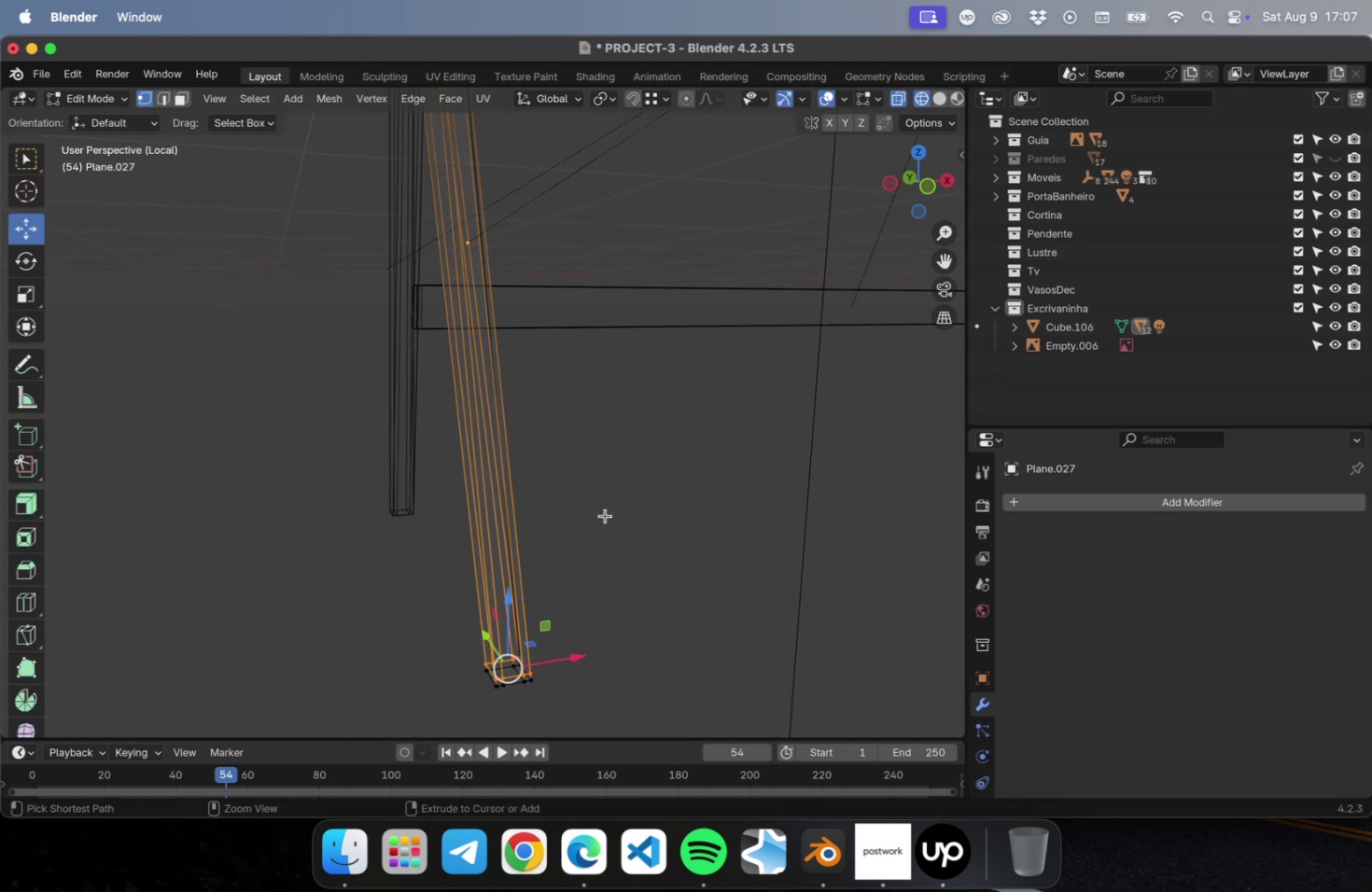 
key(Meta+Z)
 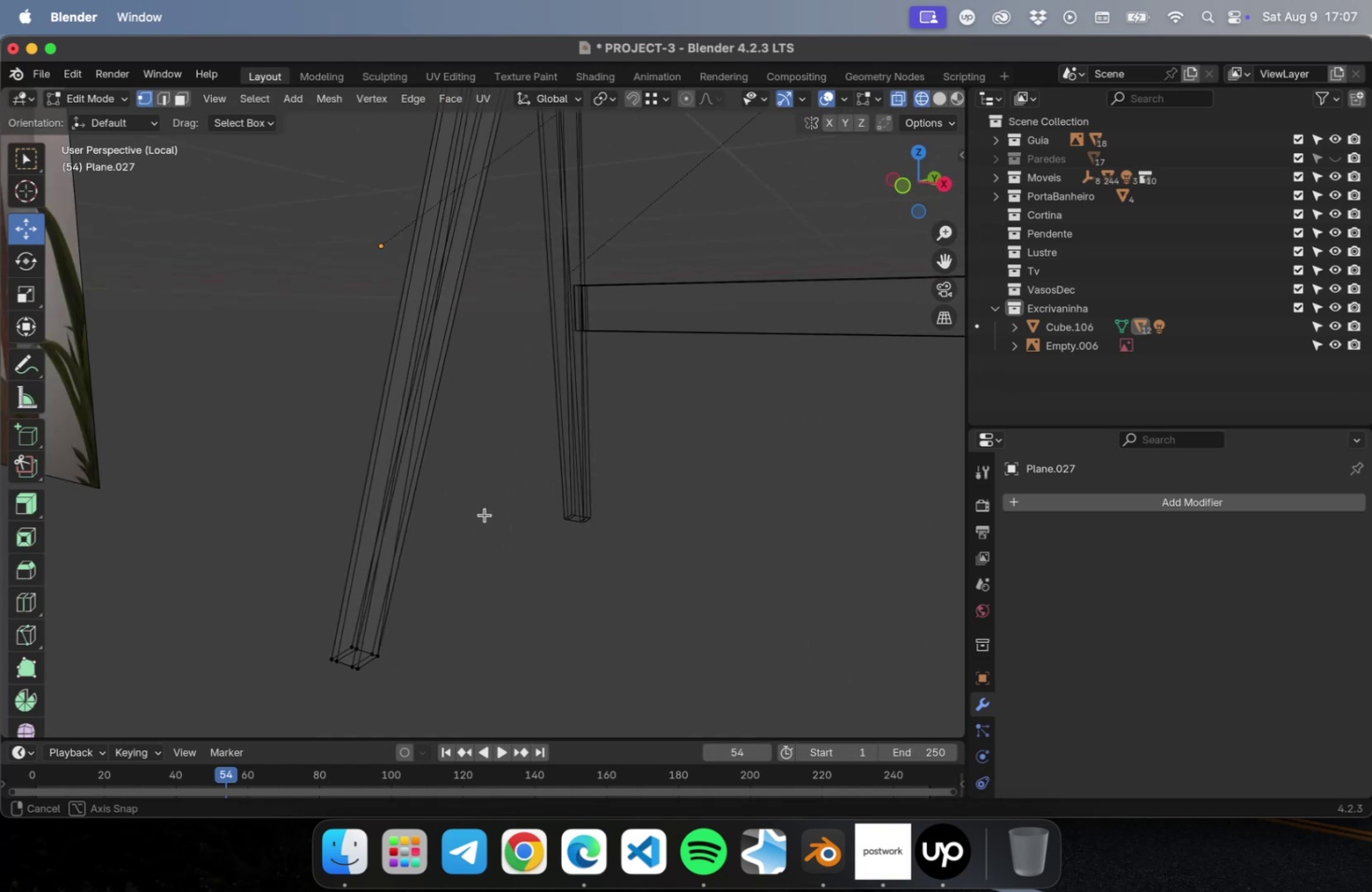 
key(Meta+Z)
 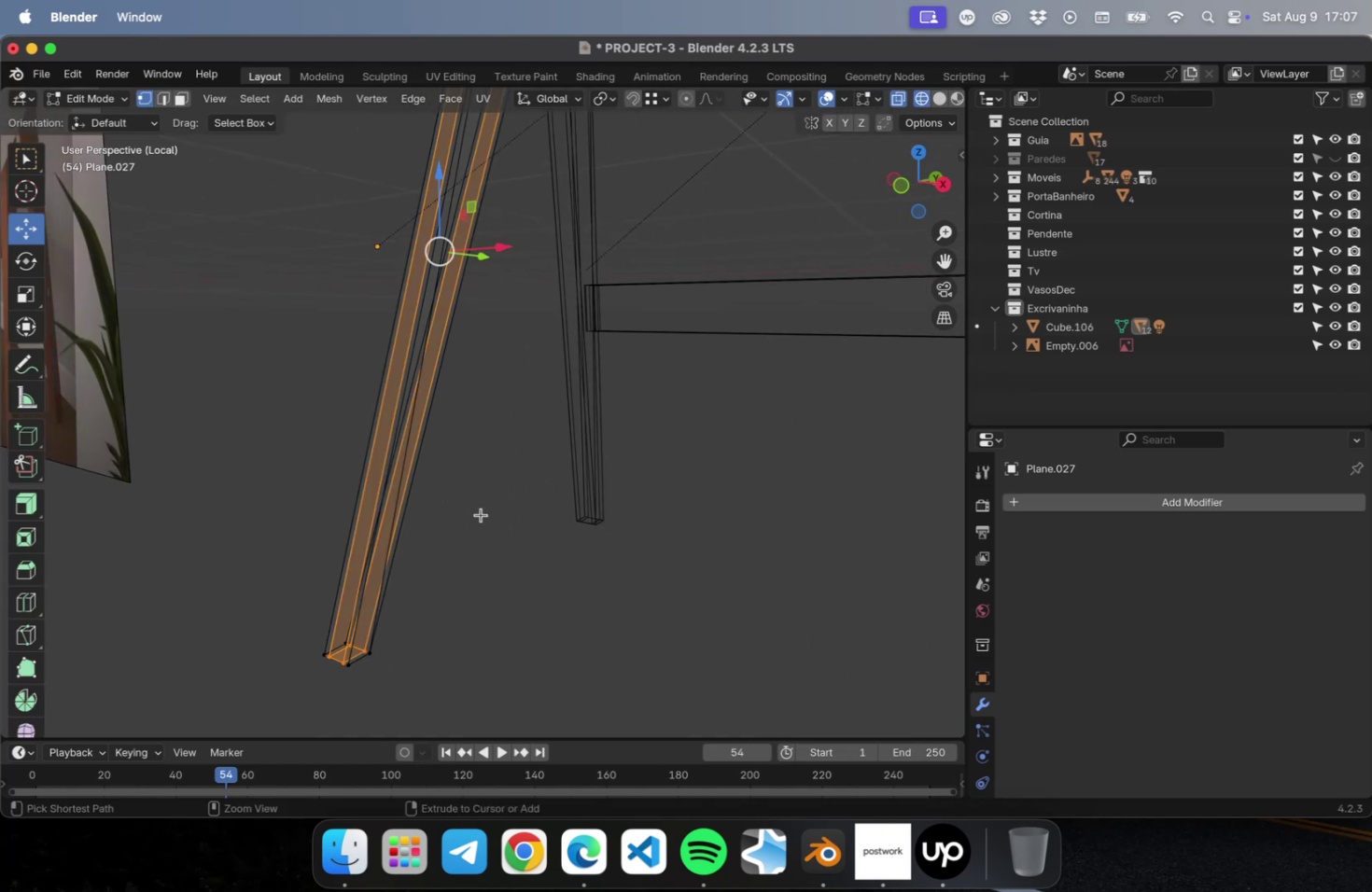 
key(Meta+Z)
 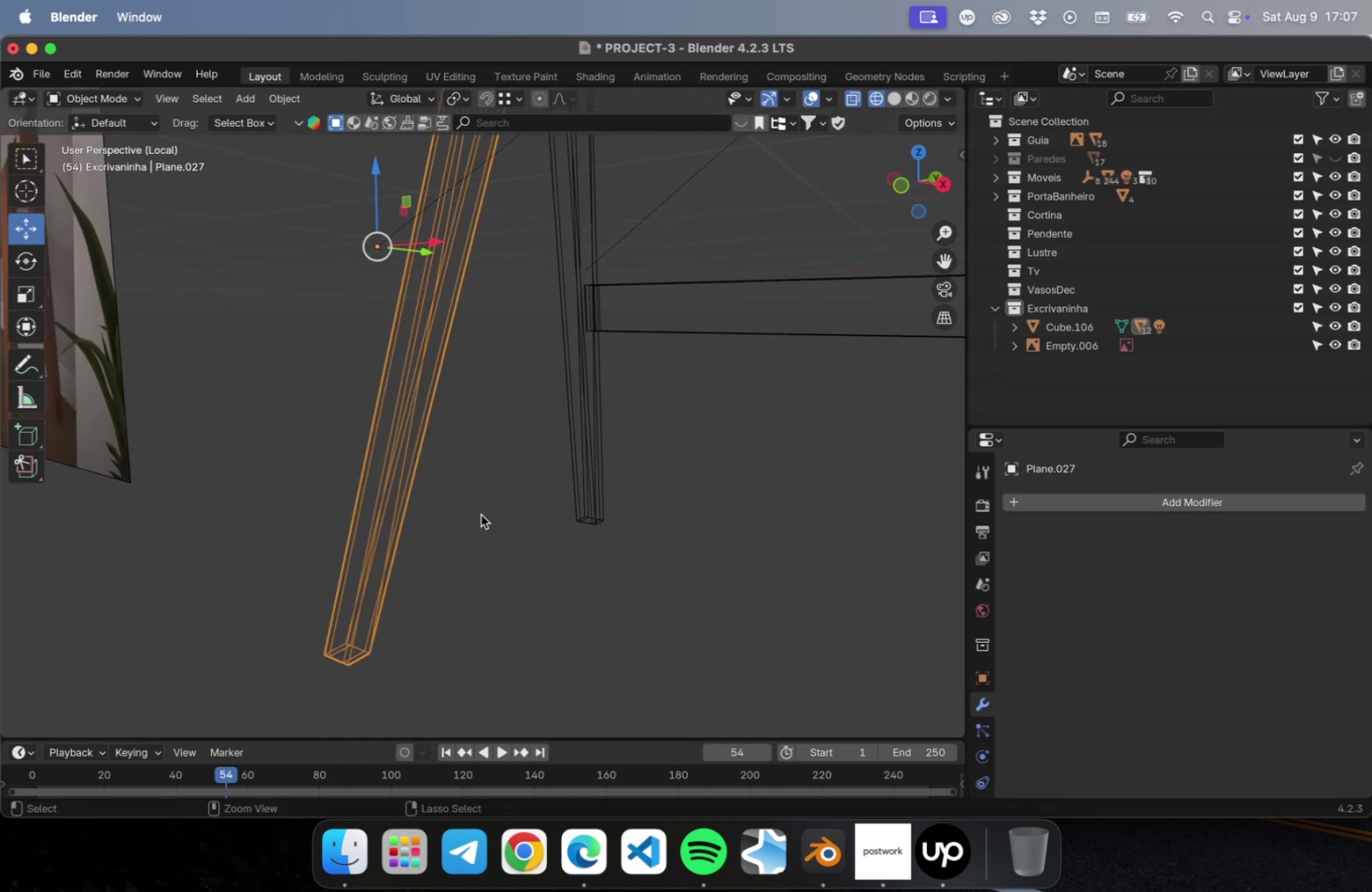 
key(Meta+Z)
 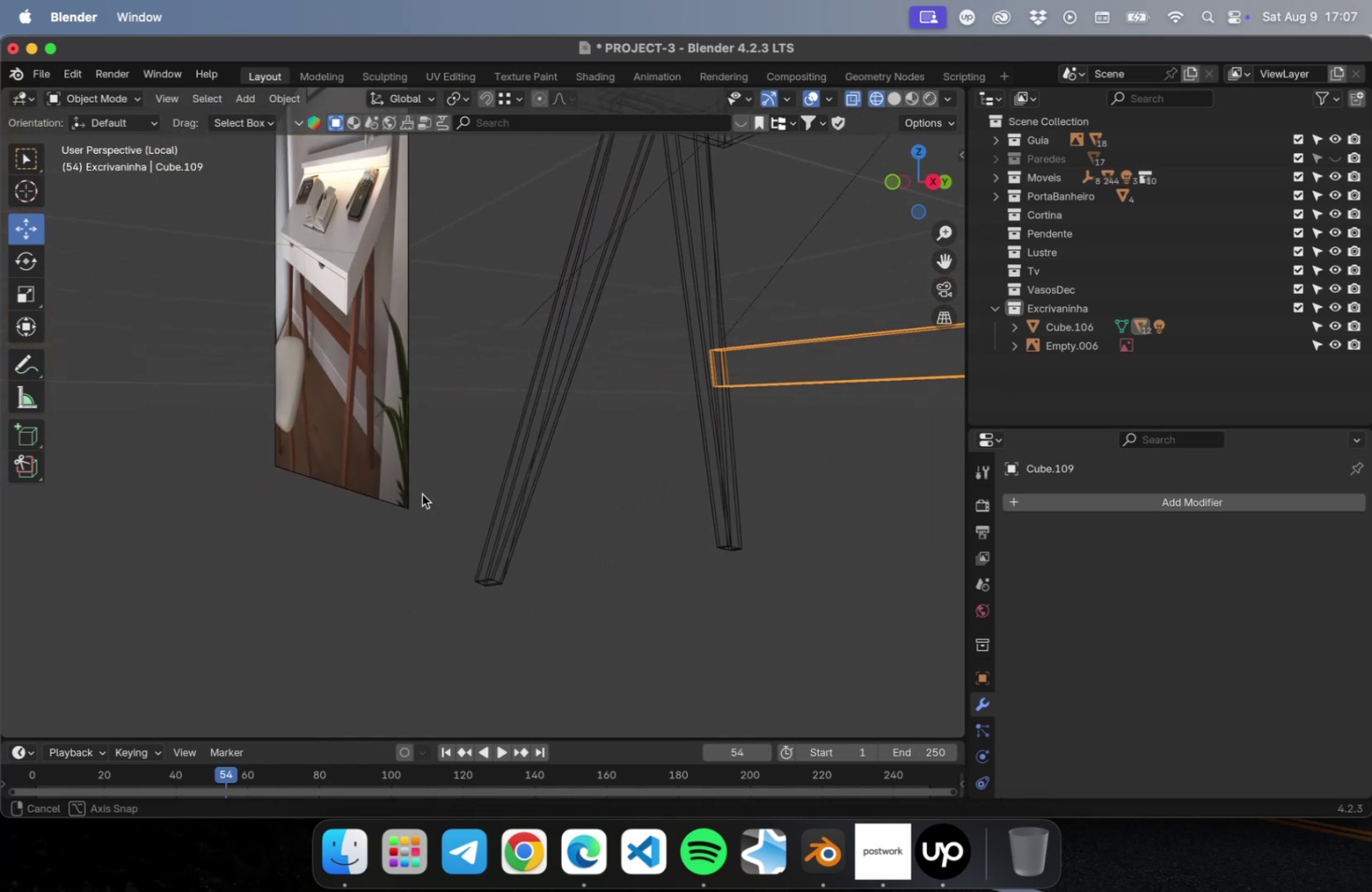 
scroll: coordinate [525, 541], scroll_direction: up, amount: 3.0
 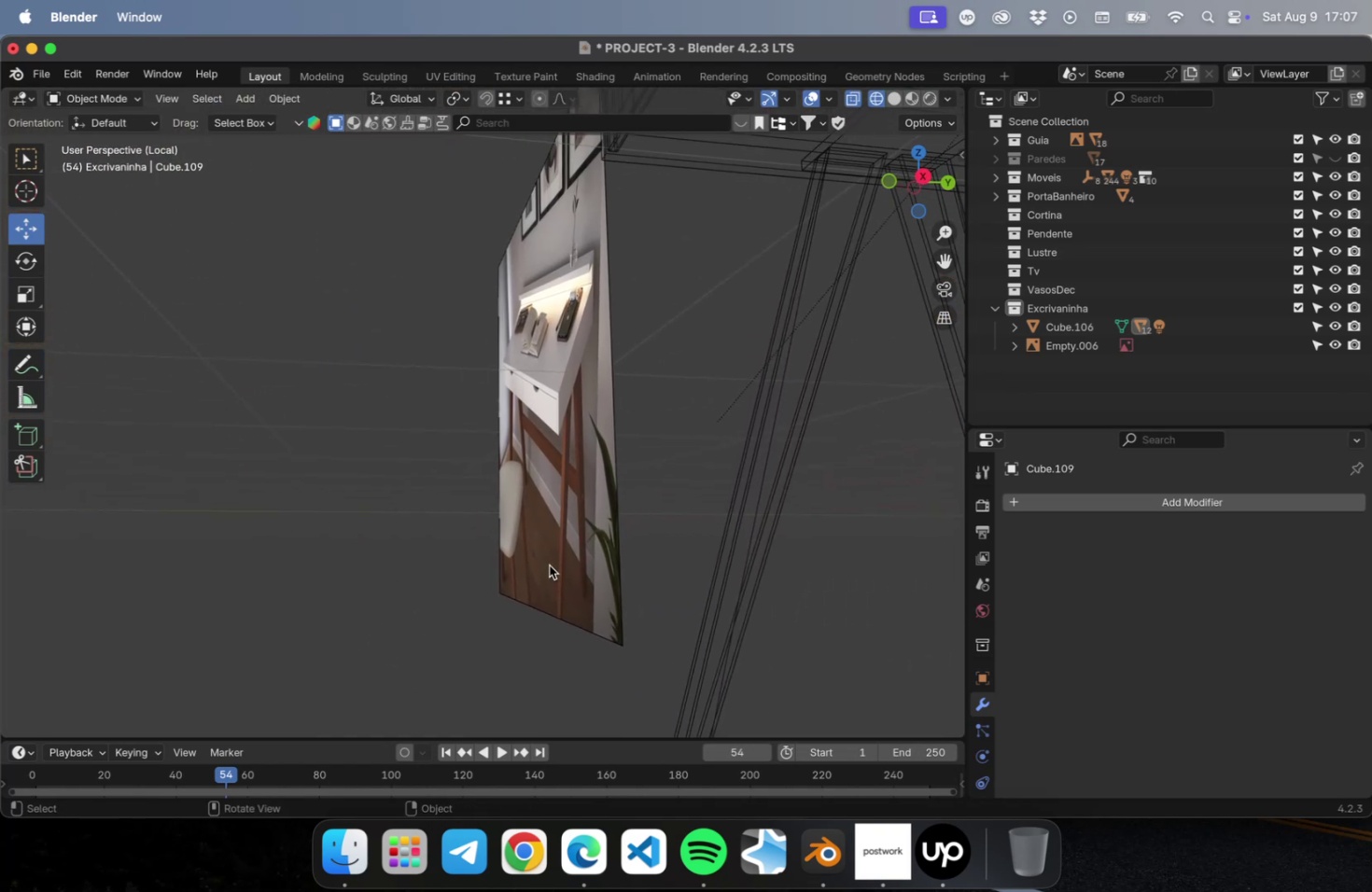 
hold_key(key=ShiftLeft, duration=1.71)
 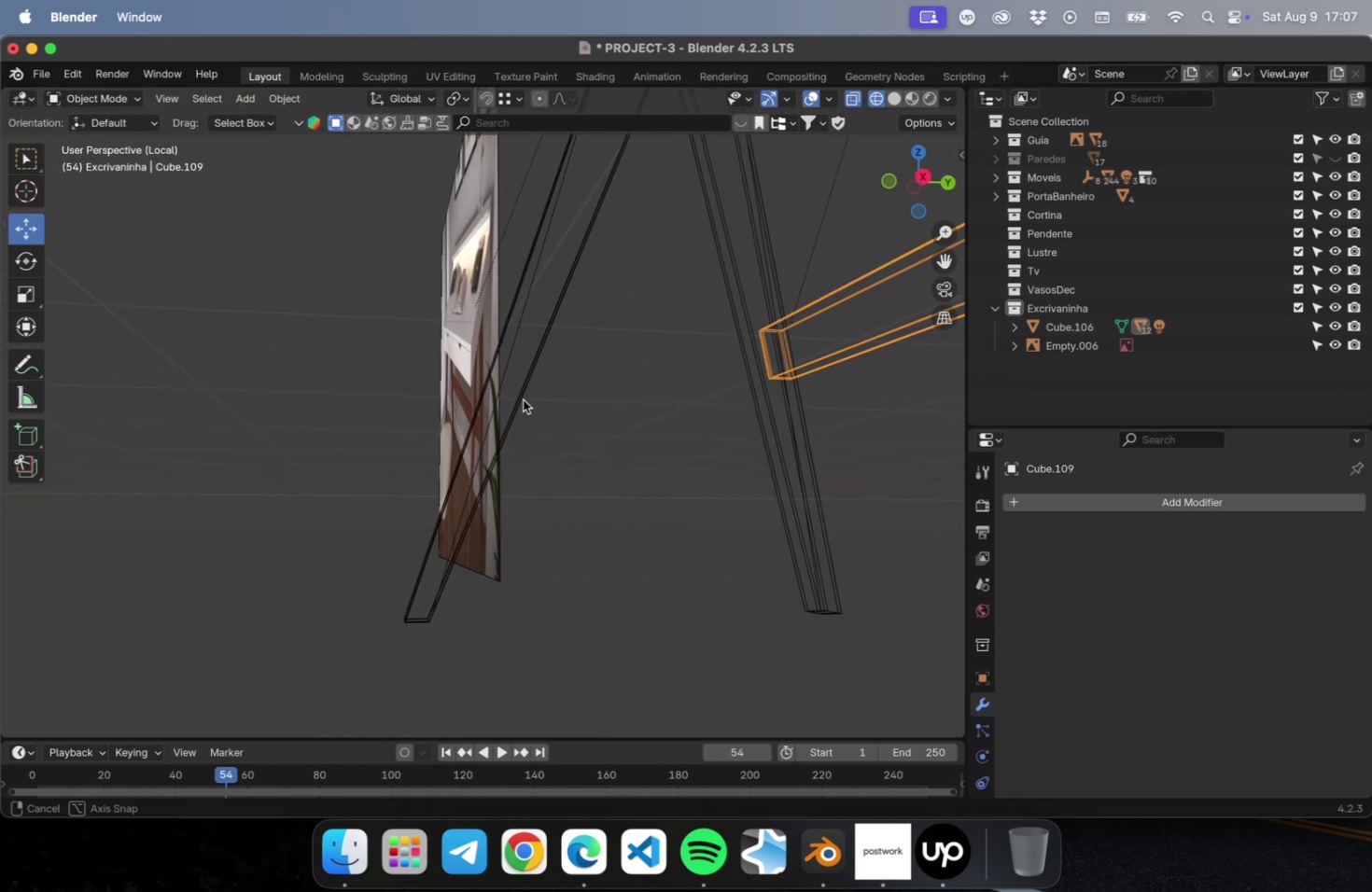 
key(Meta+CommandLeft)
 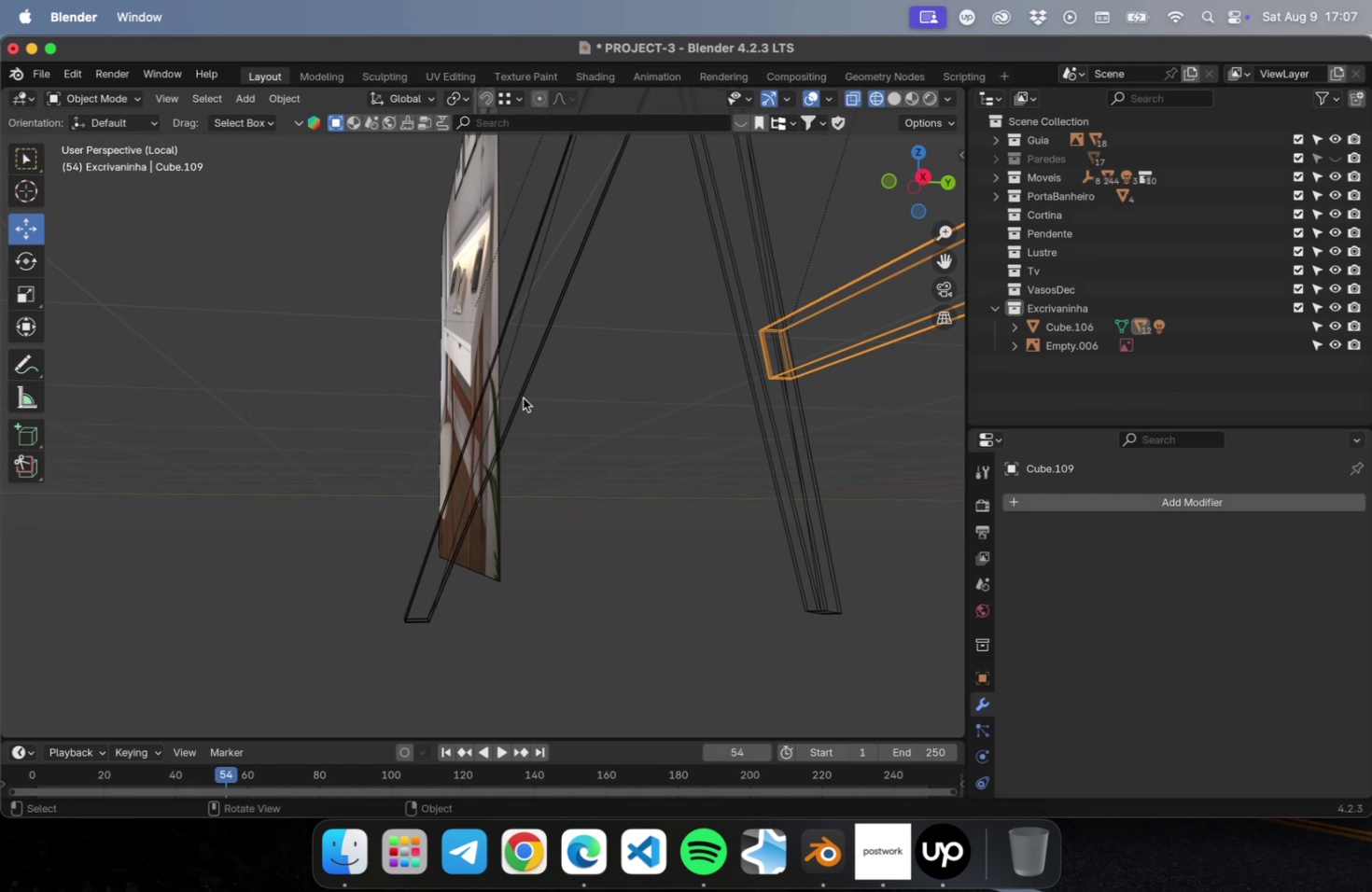 
left_click([573, 425])
 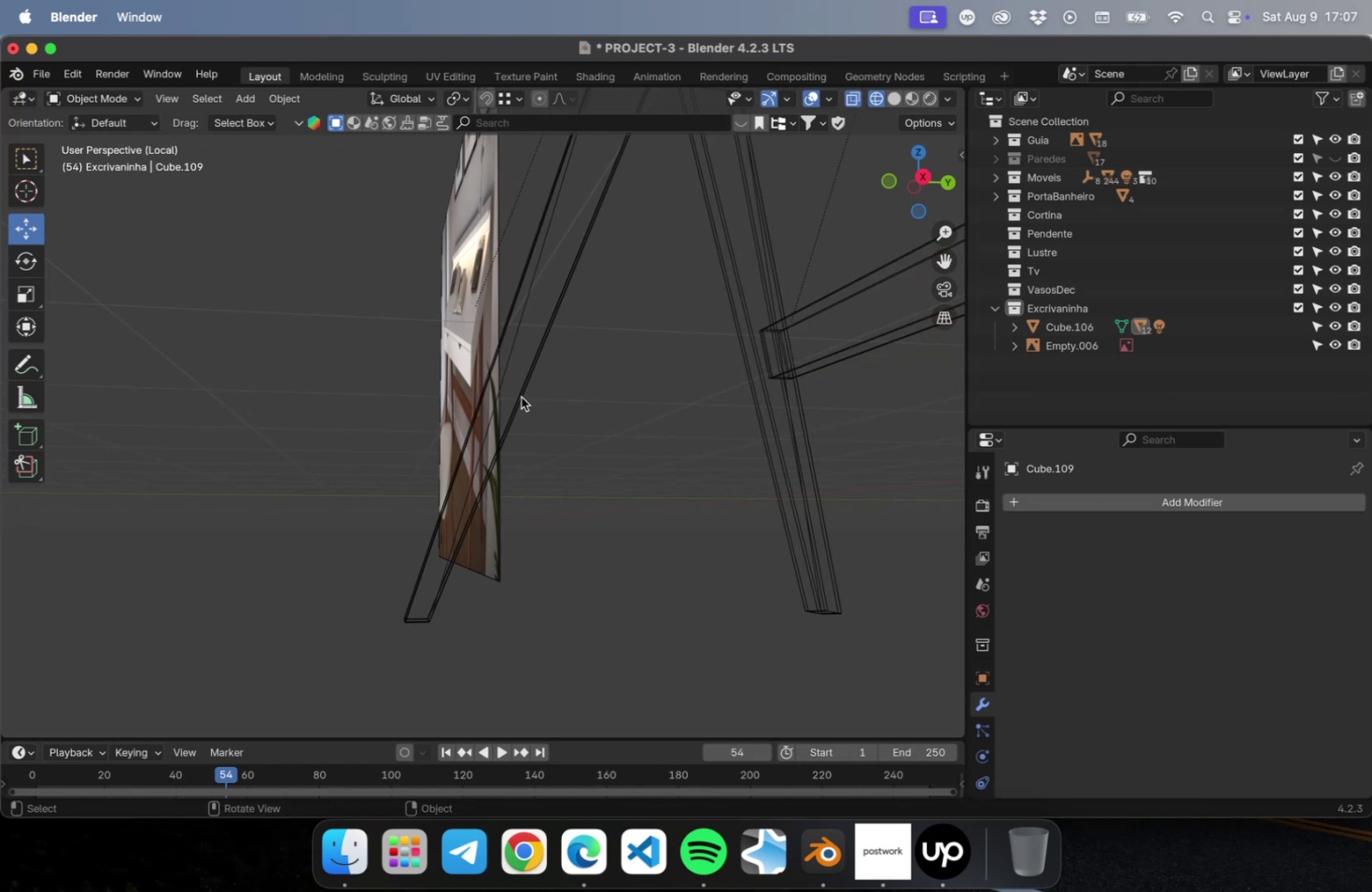 
left_click([516, 393])
 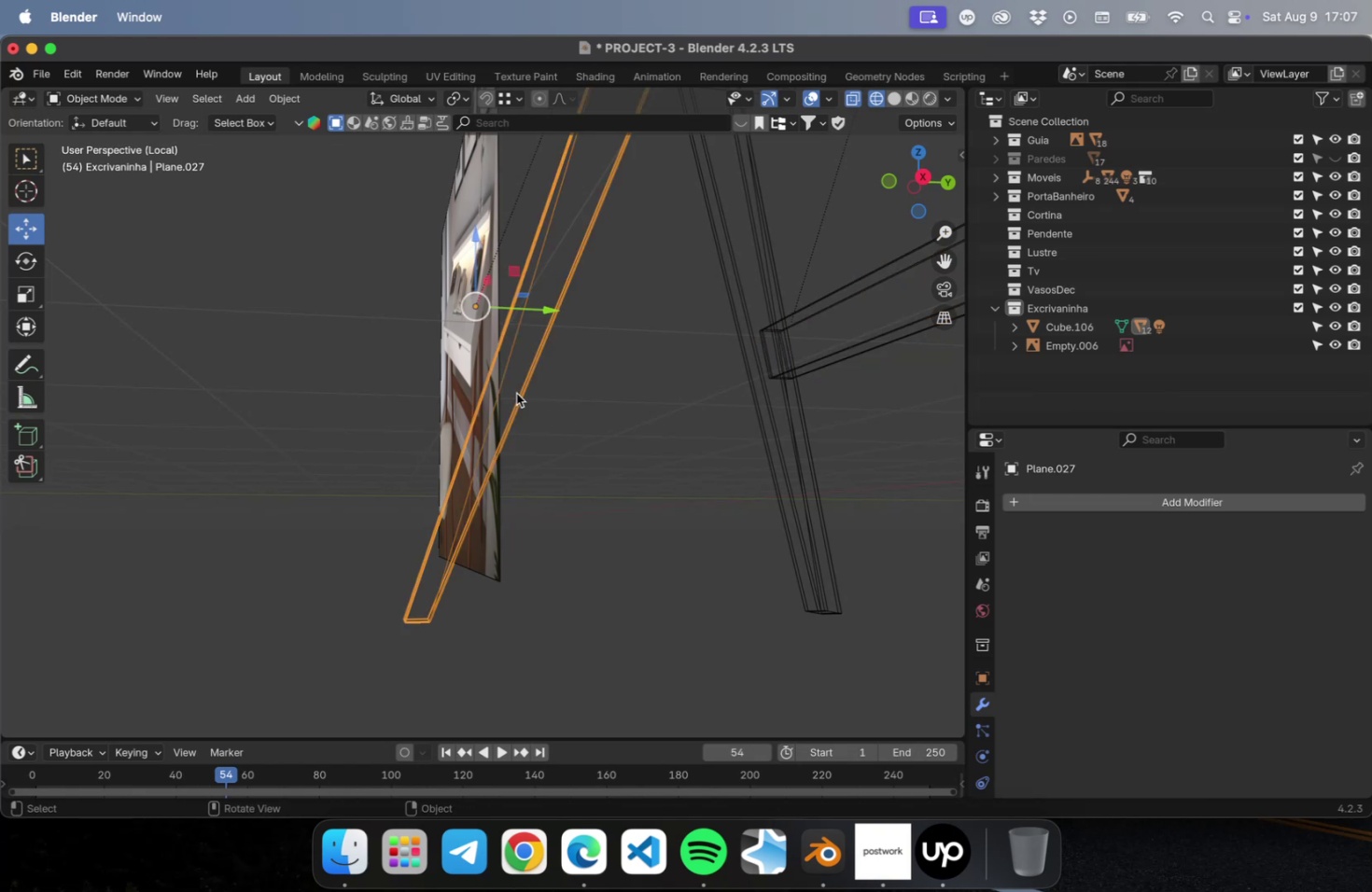 
hold_key(key=ShiftLeft, duration=0.89)
 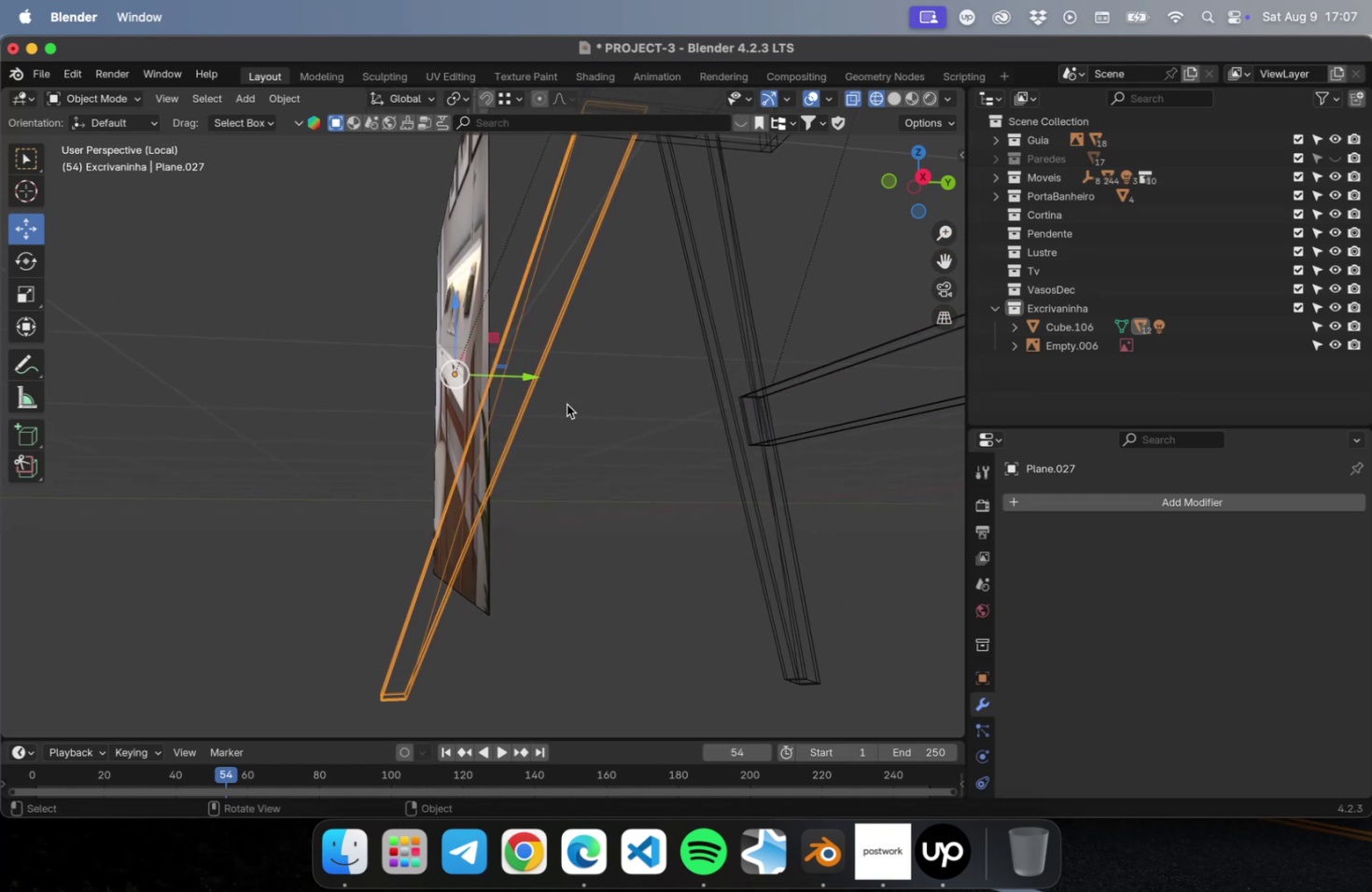 
key(Meta+R)
 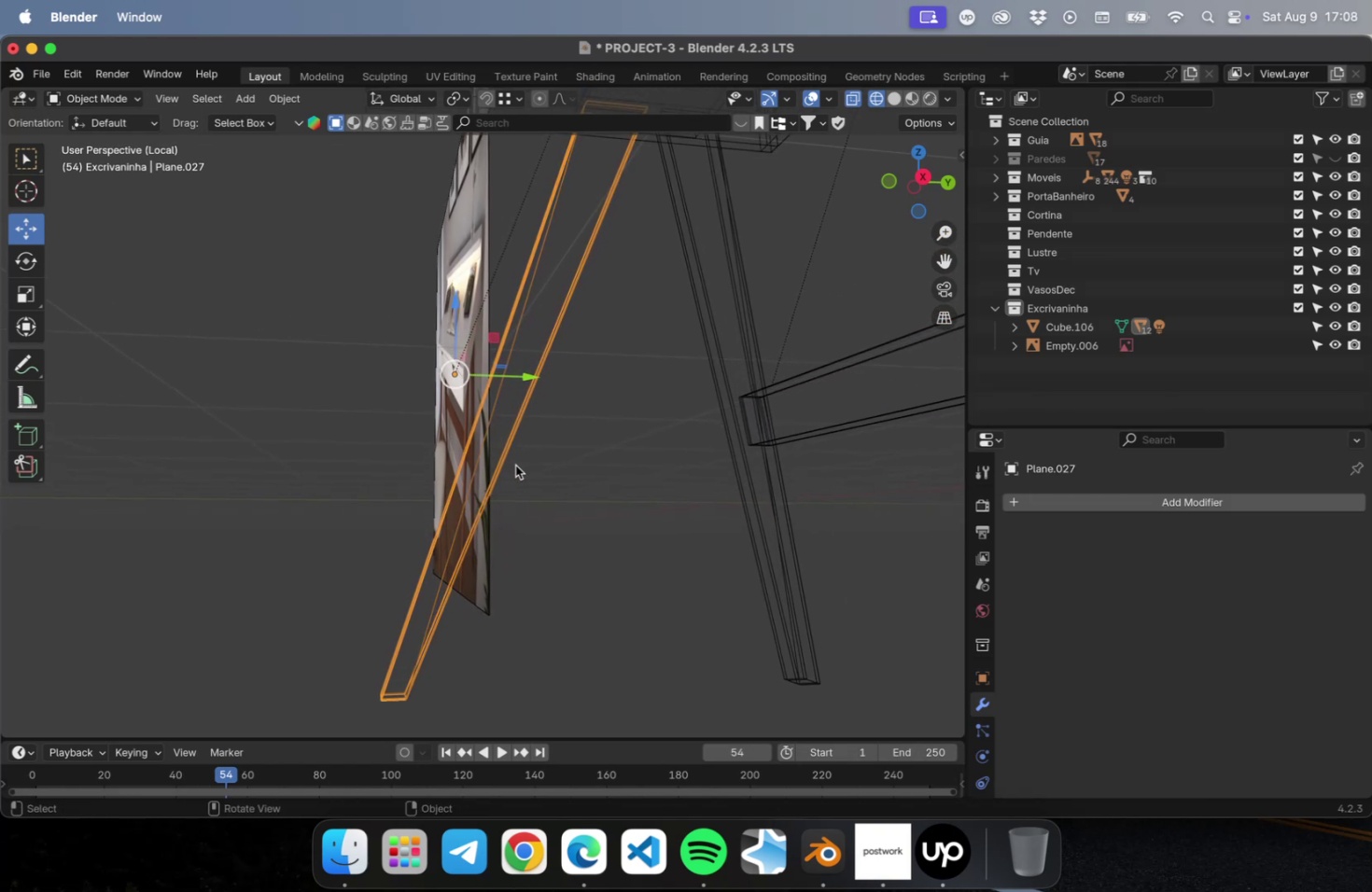 
key(Tab)
 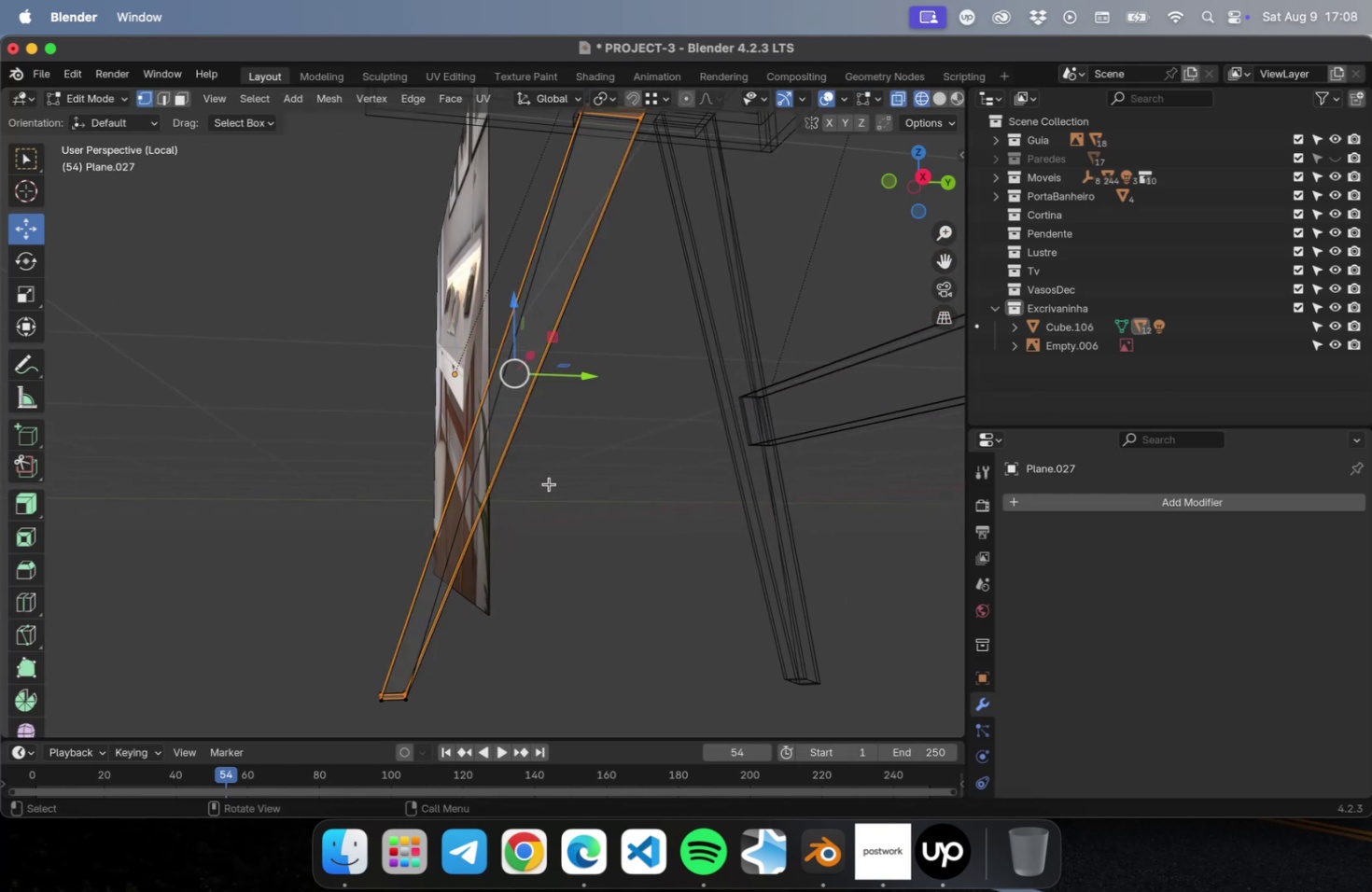 
left_click([549, 483])
 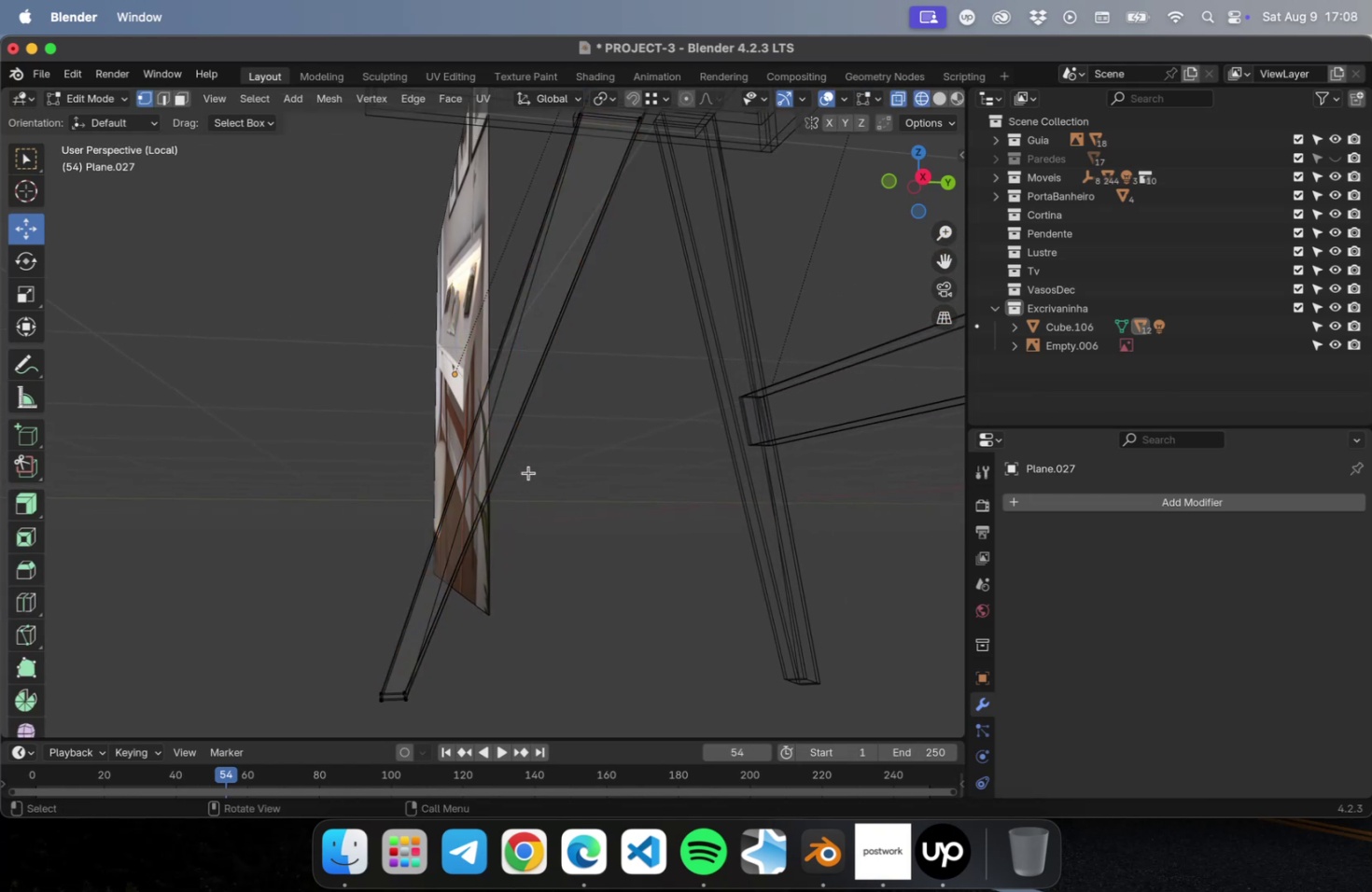 
key(Meta+CommandLeft)
 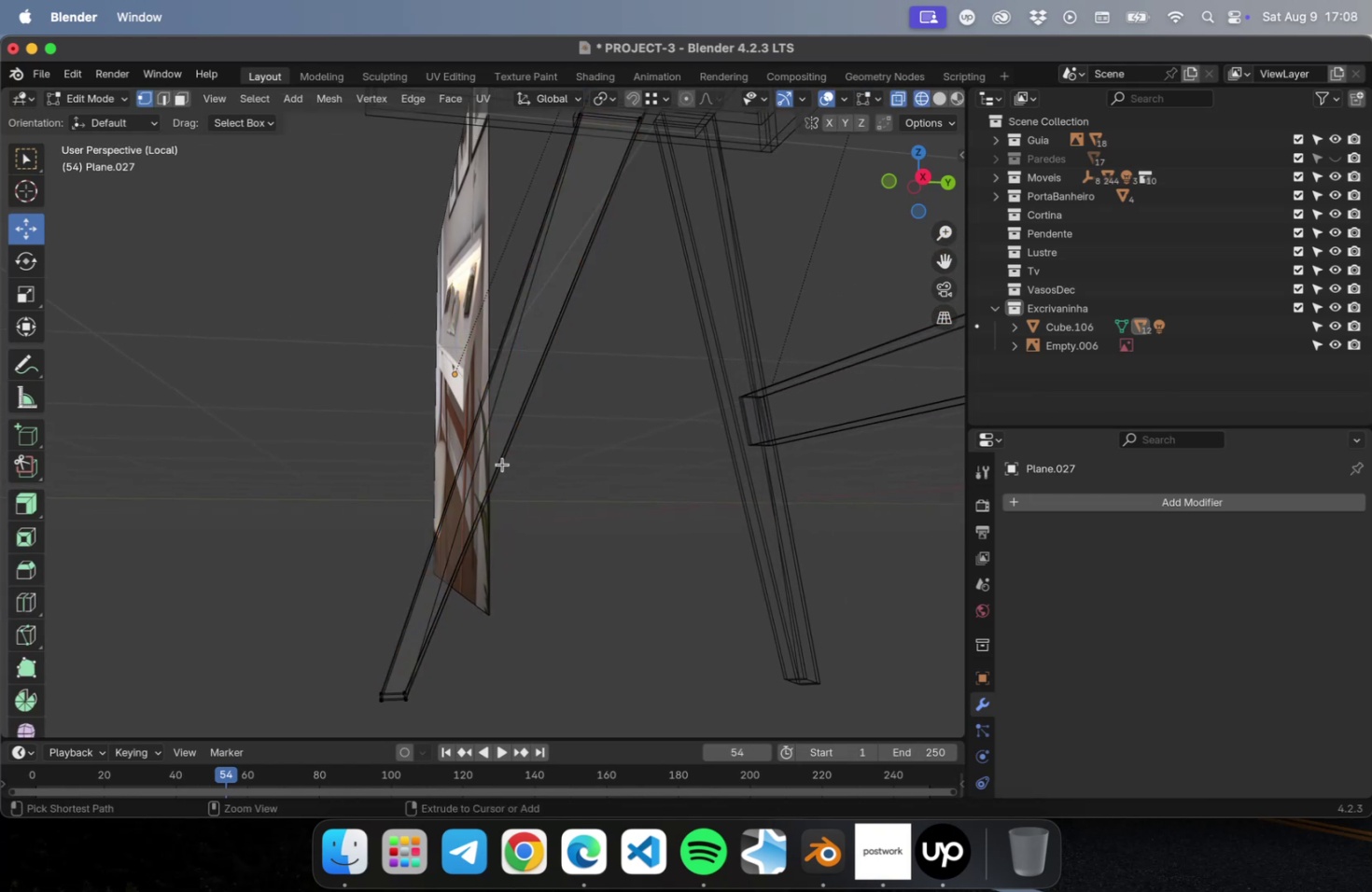 
key(Meta+R)
 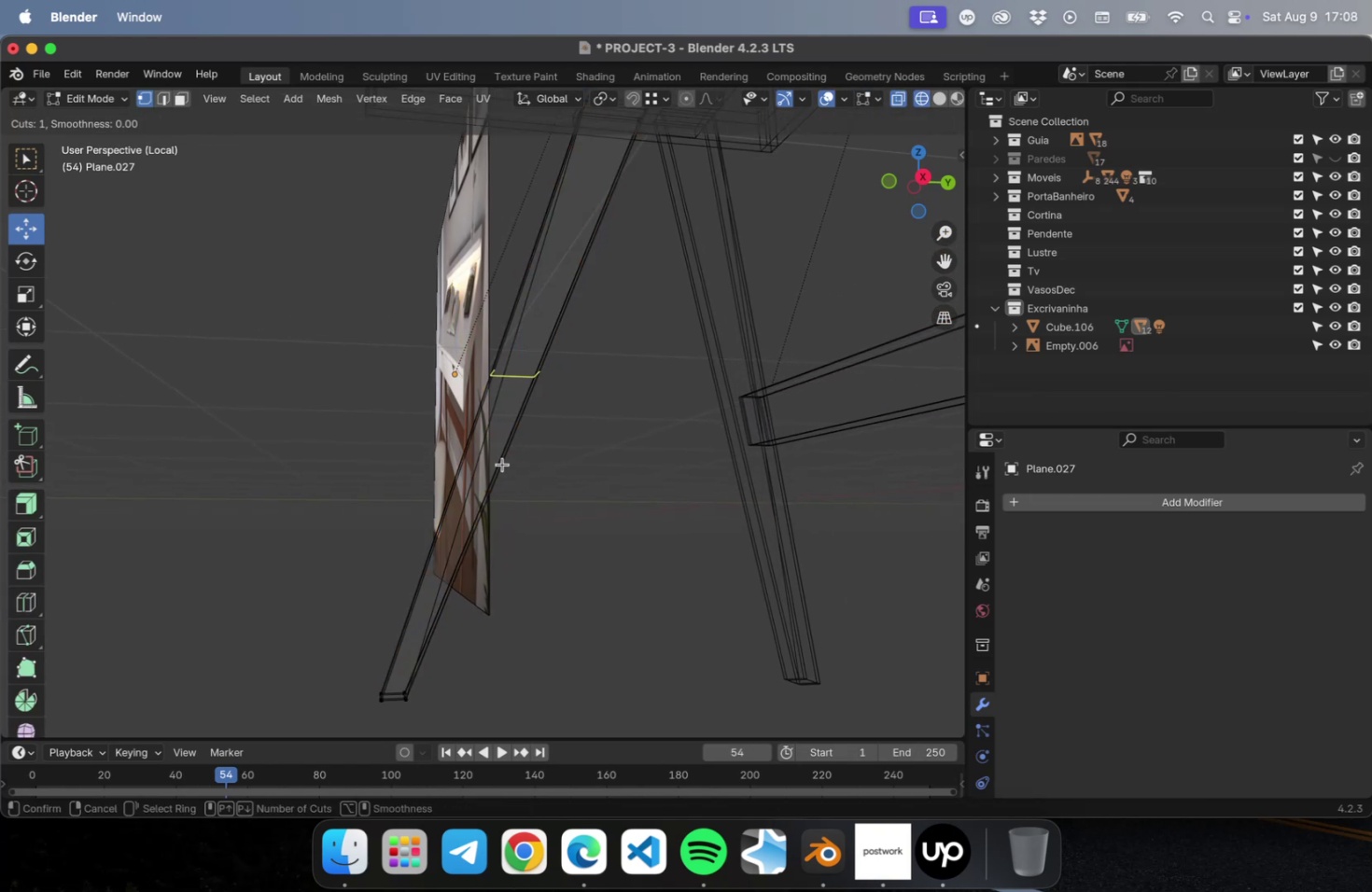 
left_click([502, 464])
 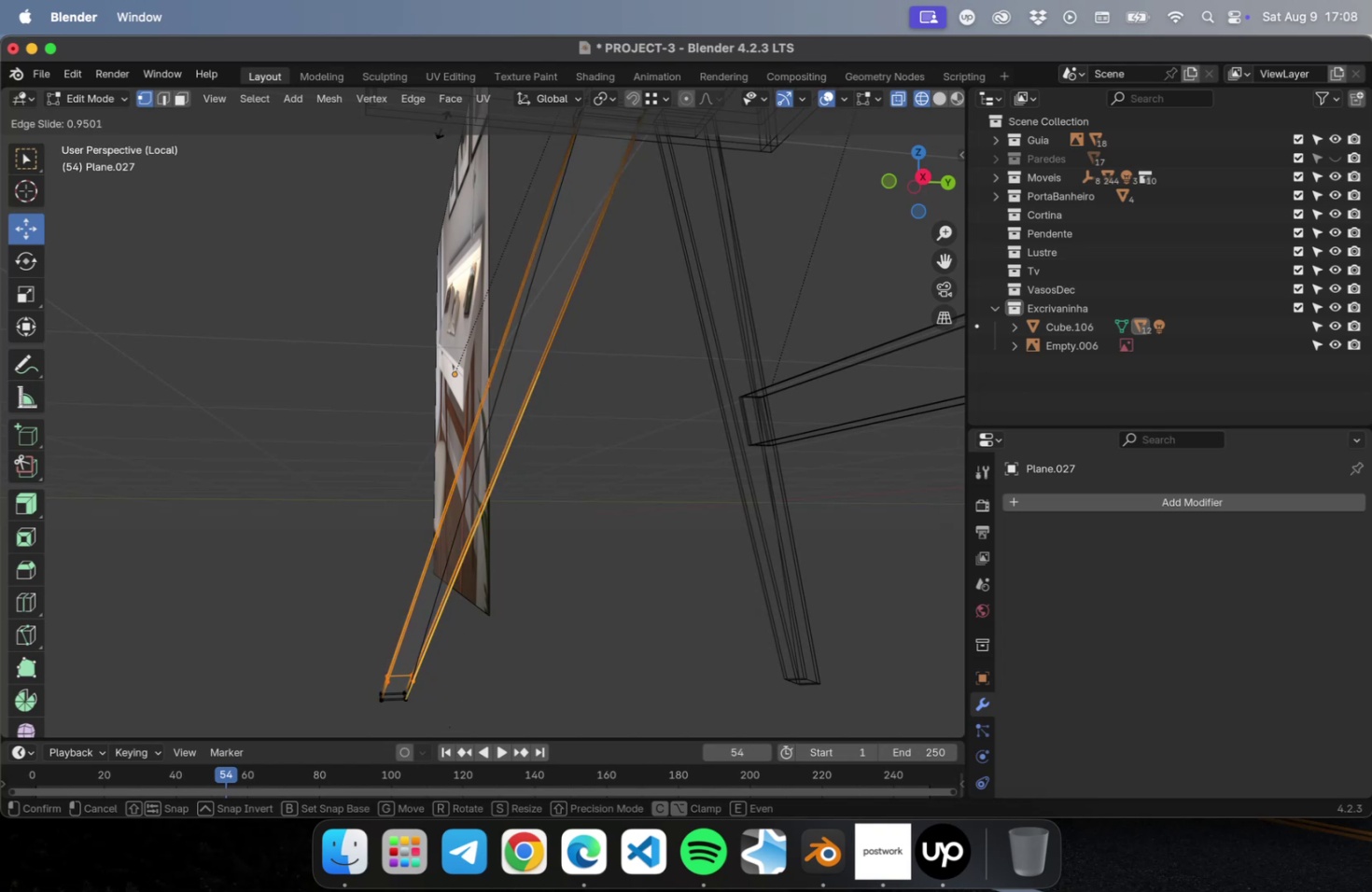 
left_click([441, 139])
 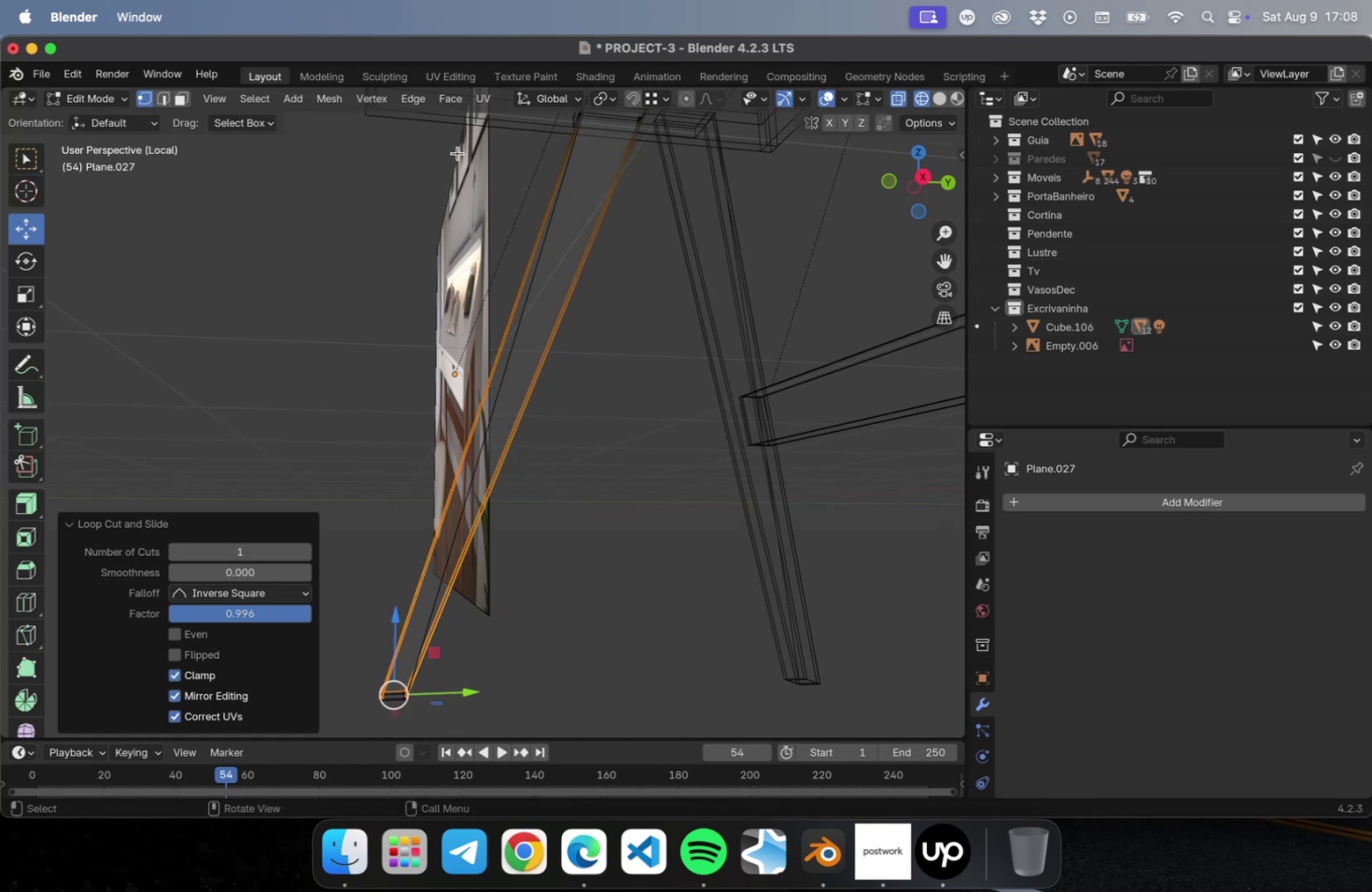 
hold_key(key=ShiftLeft, duration=0.84)
 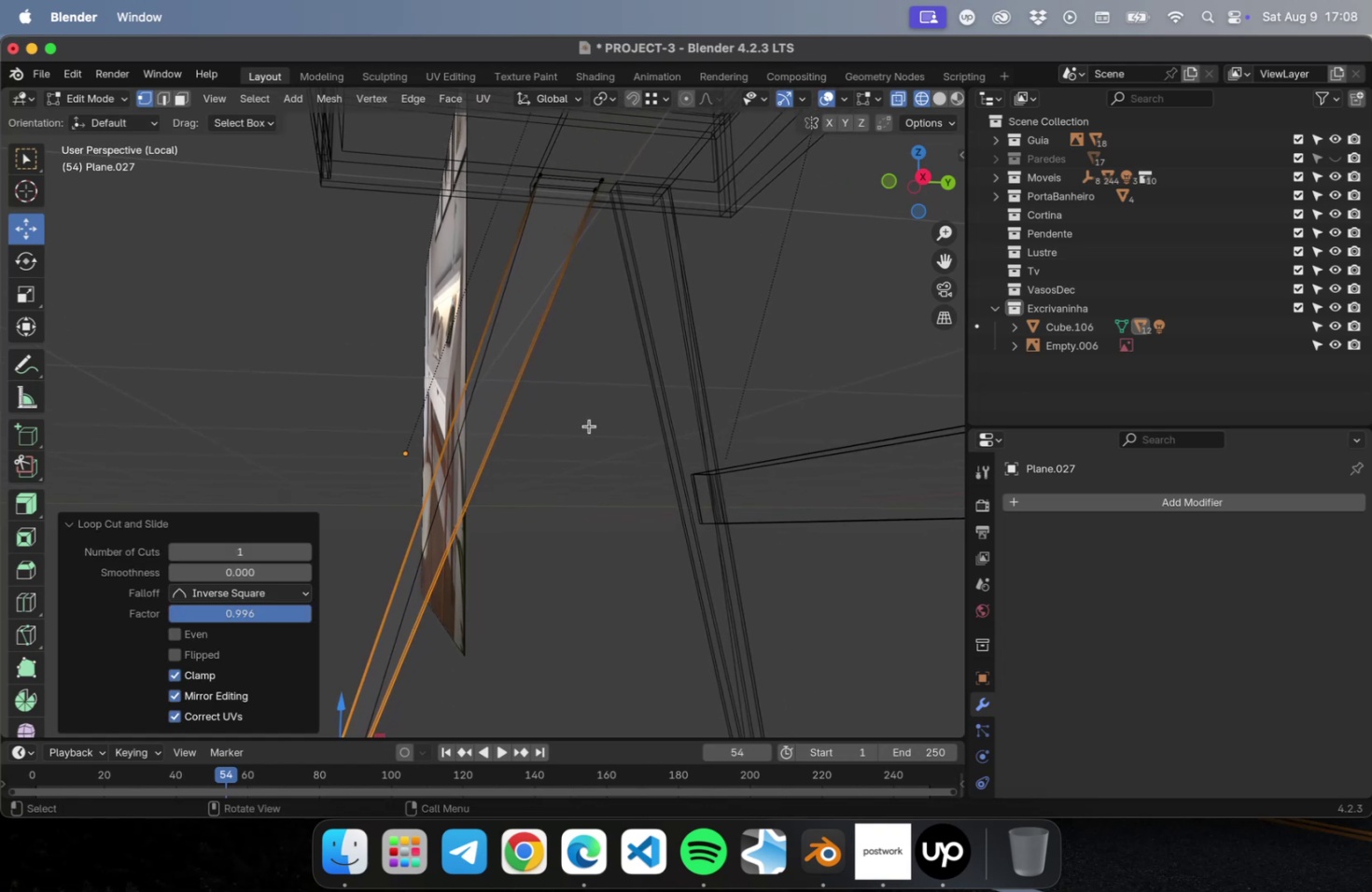 
key(Meta+R)
 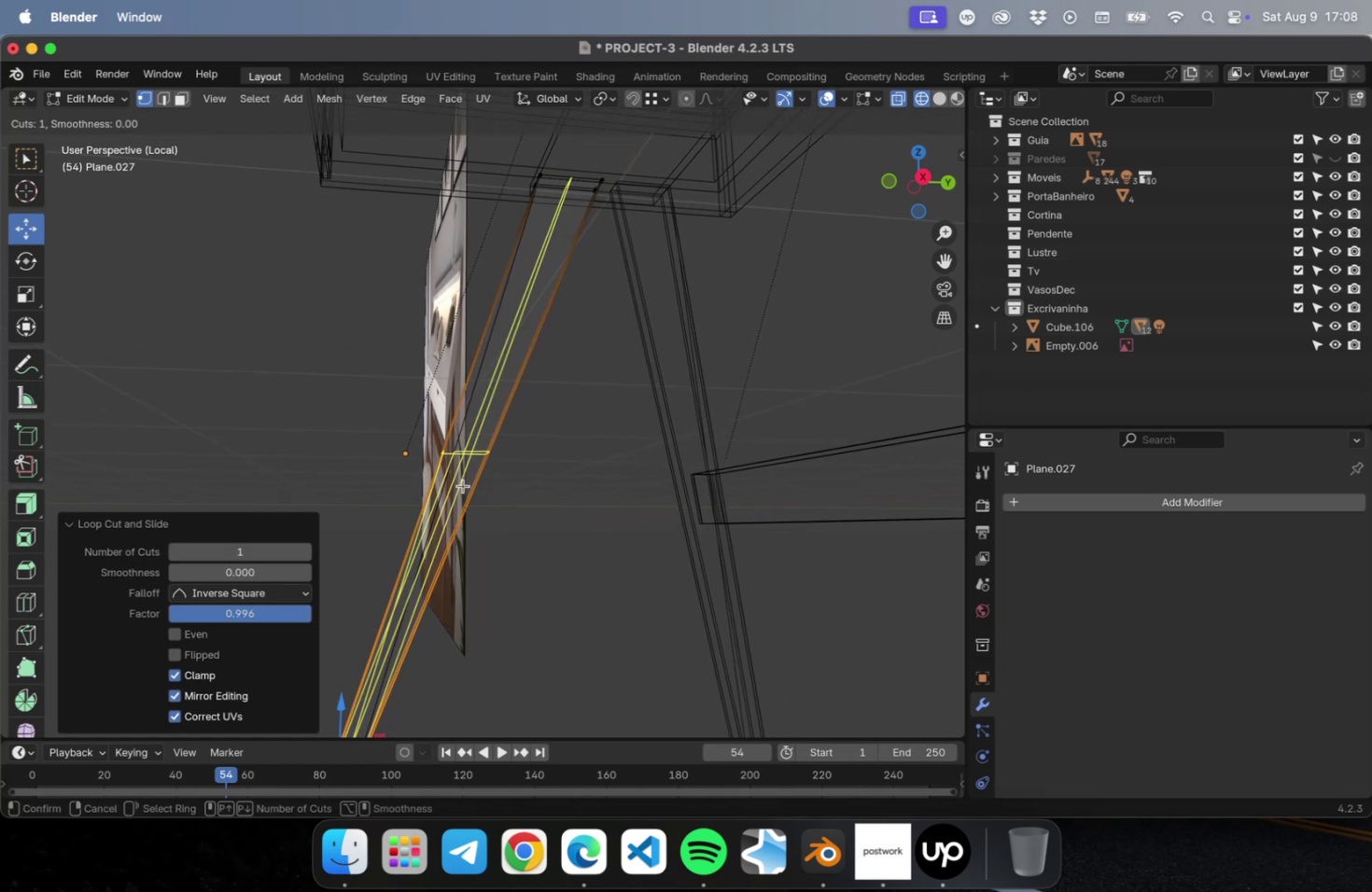 
left_click([463, 485])
 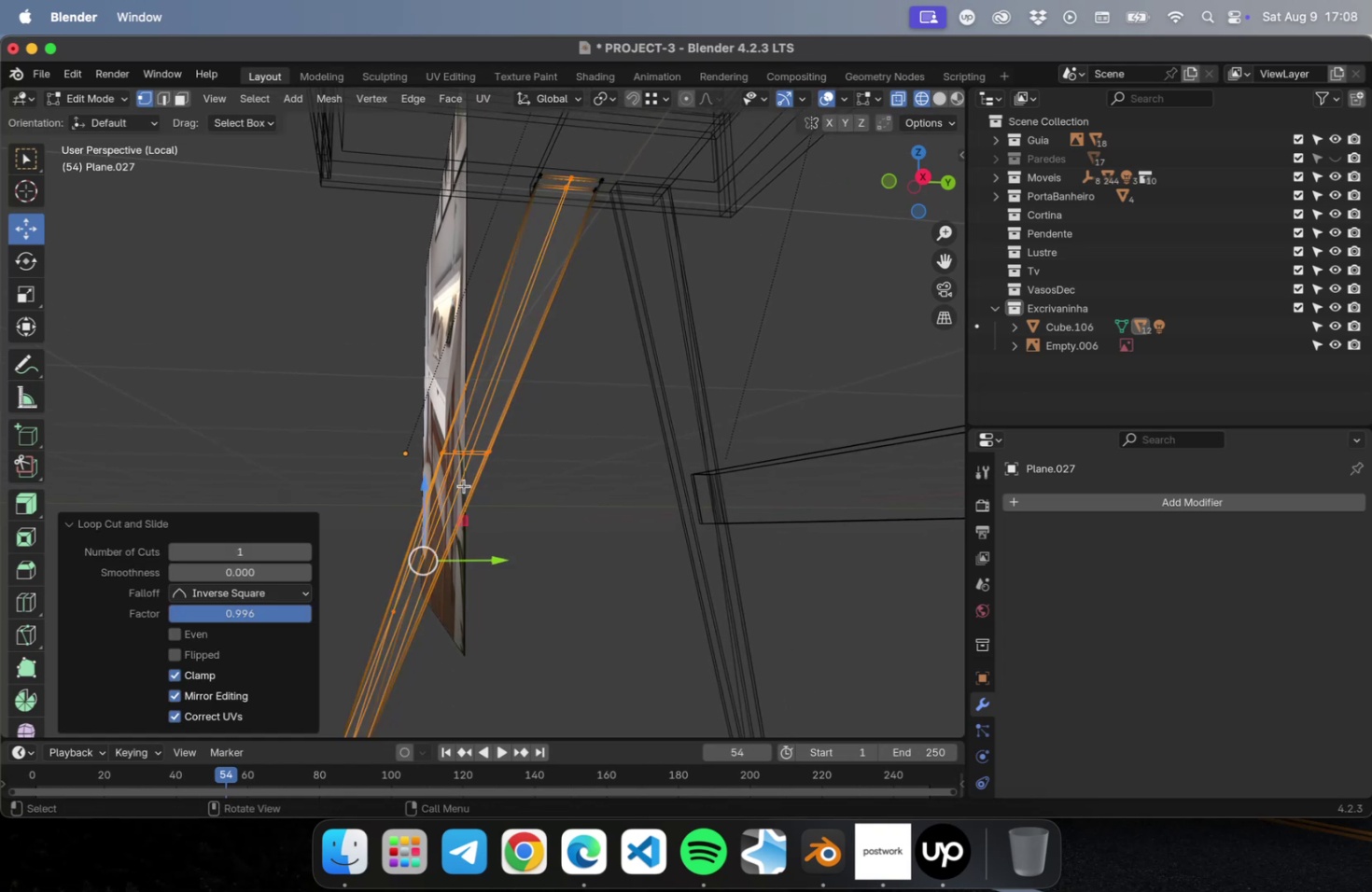 
key(Meta+CommandLeft)
 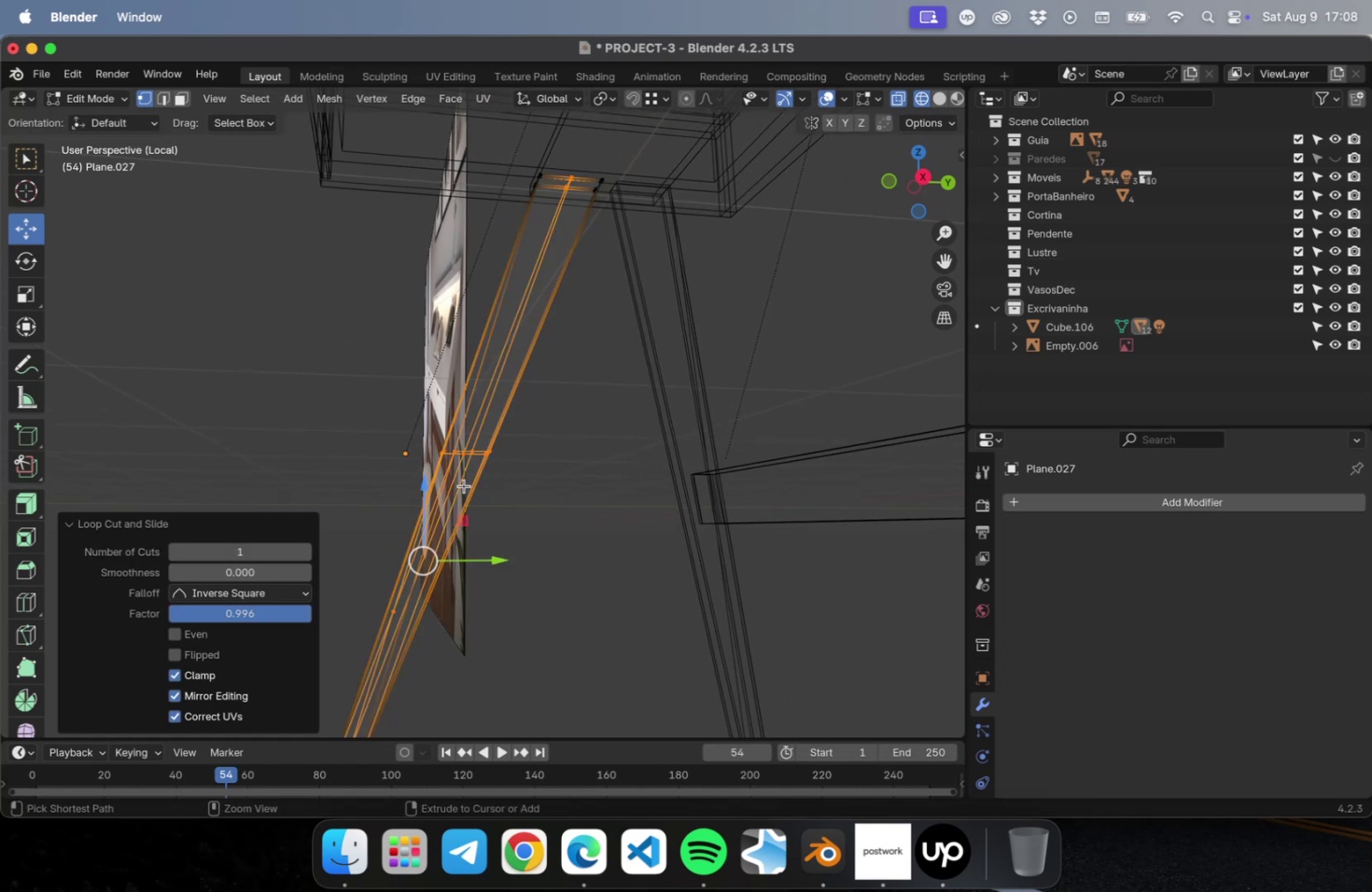 
key(Meta+Z)
 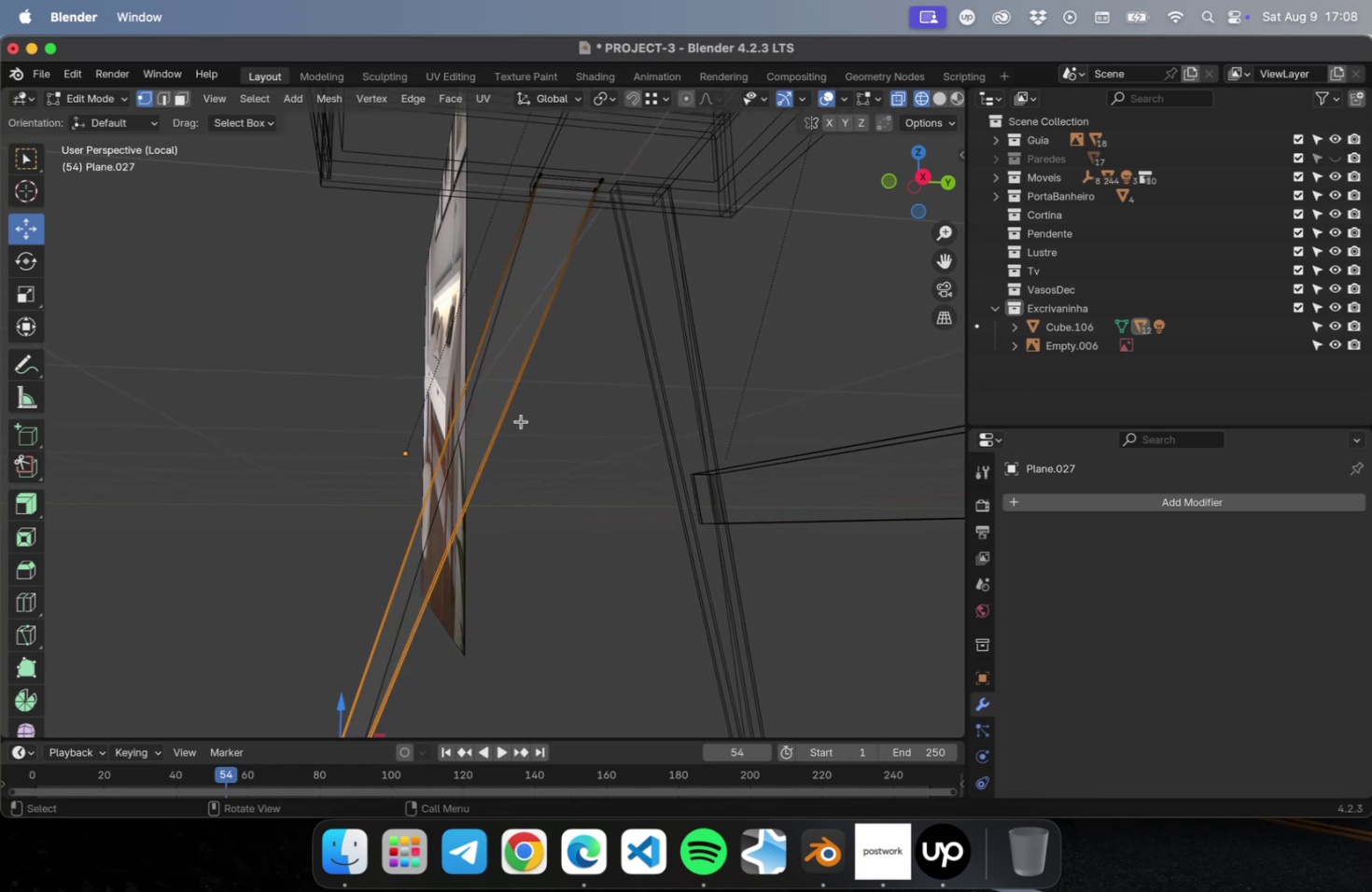 
key(Meta+CommandLeft)
 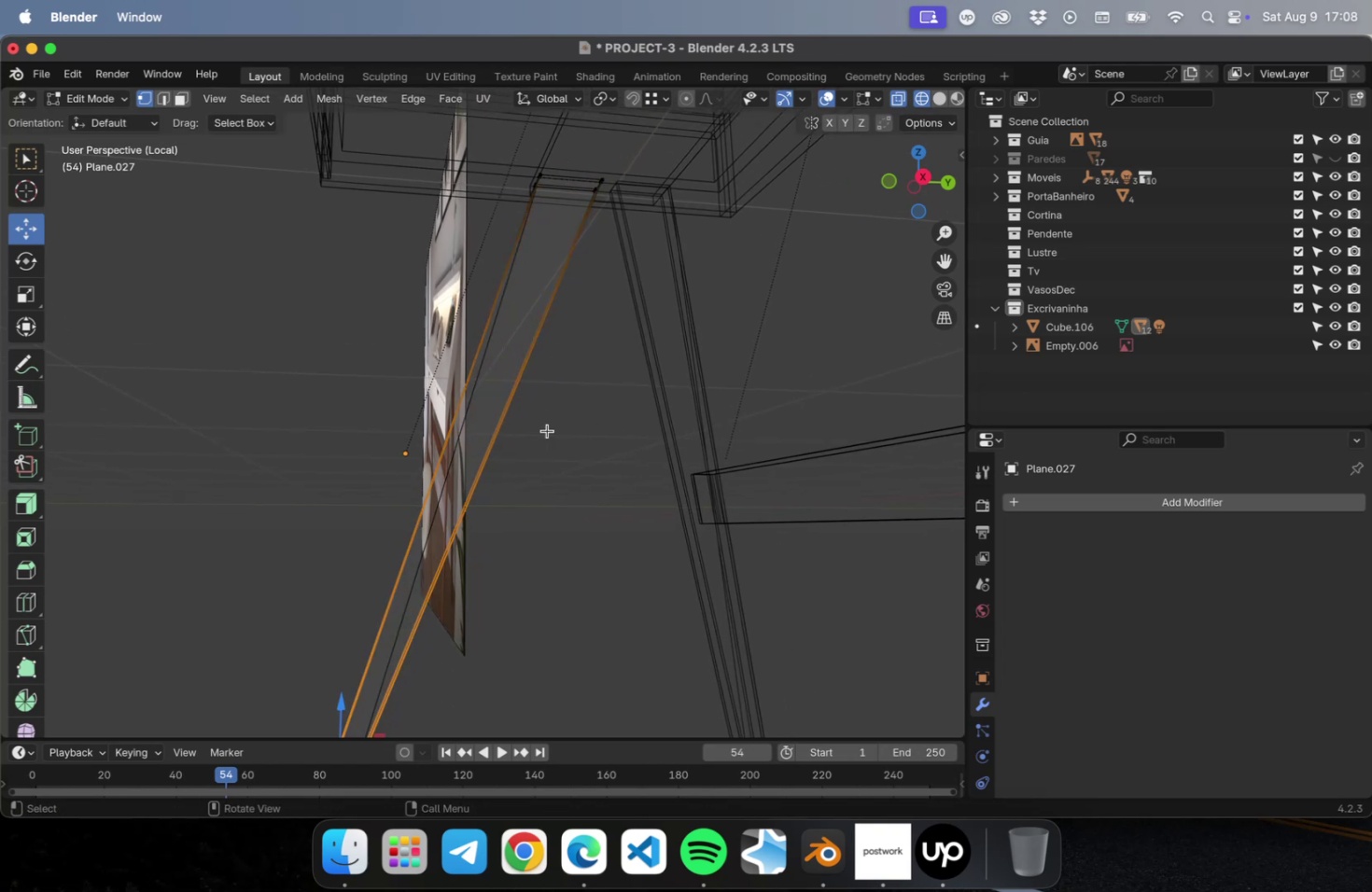 
hold_key(key=ShiftLeft, duration=0.38)
 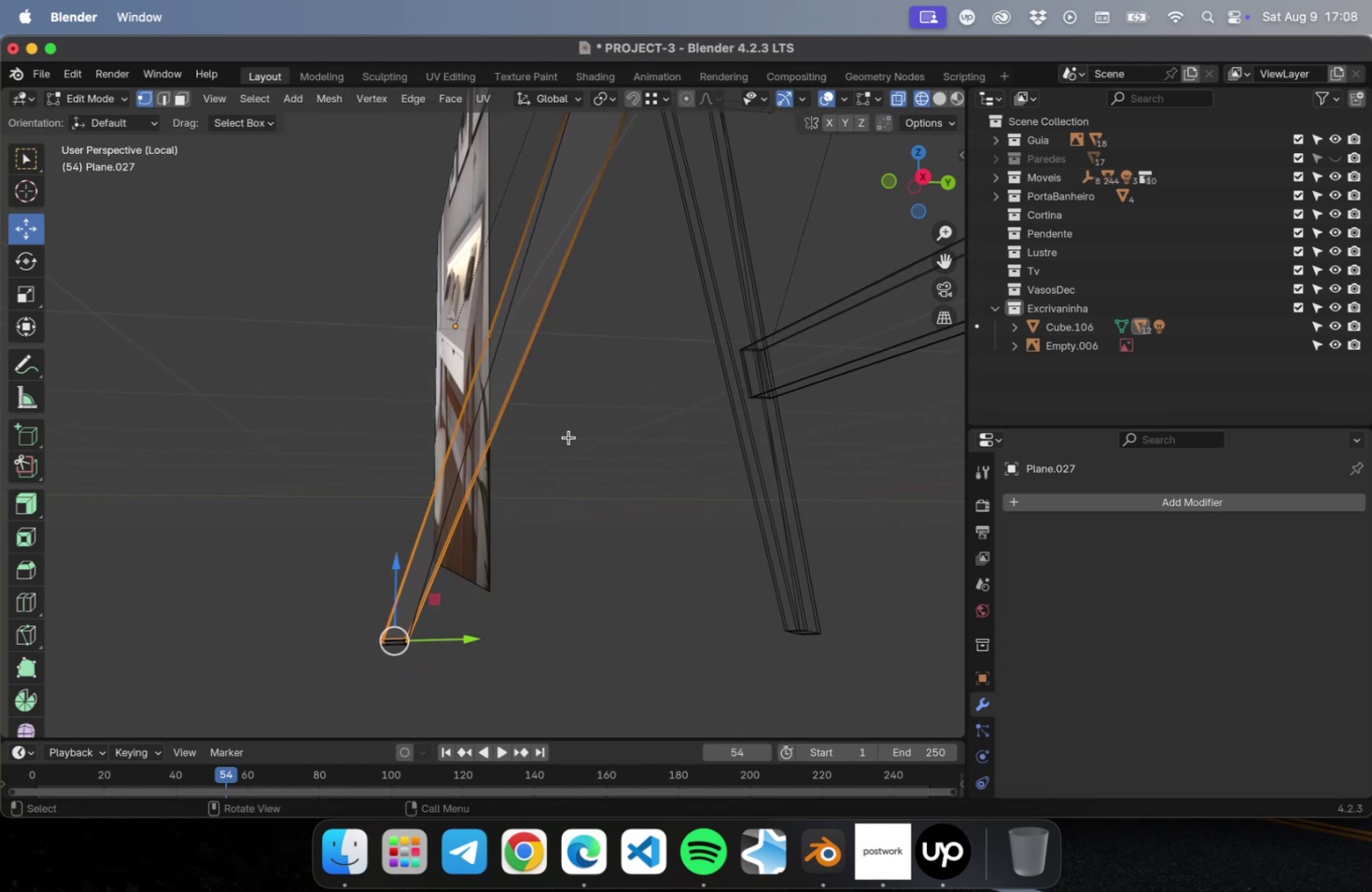 
key(Meta+Z)
 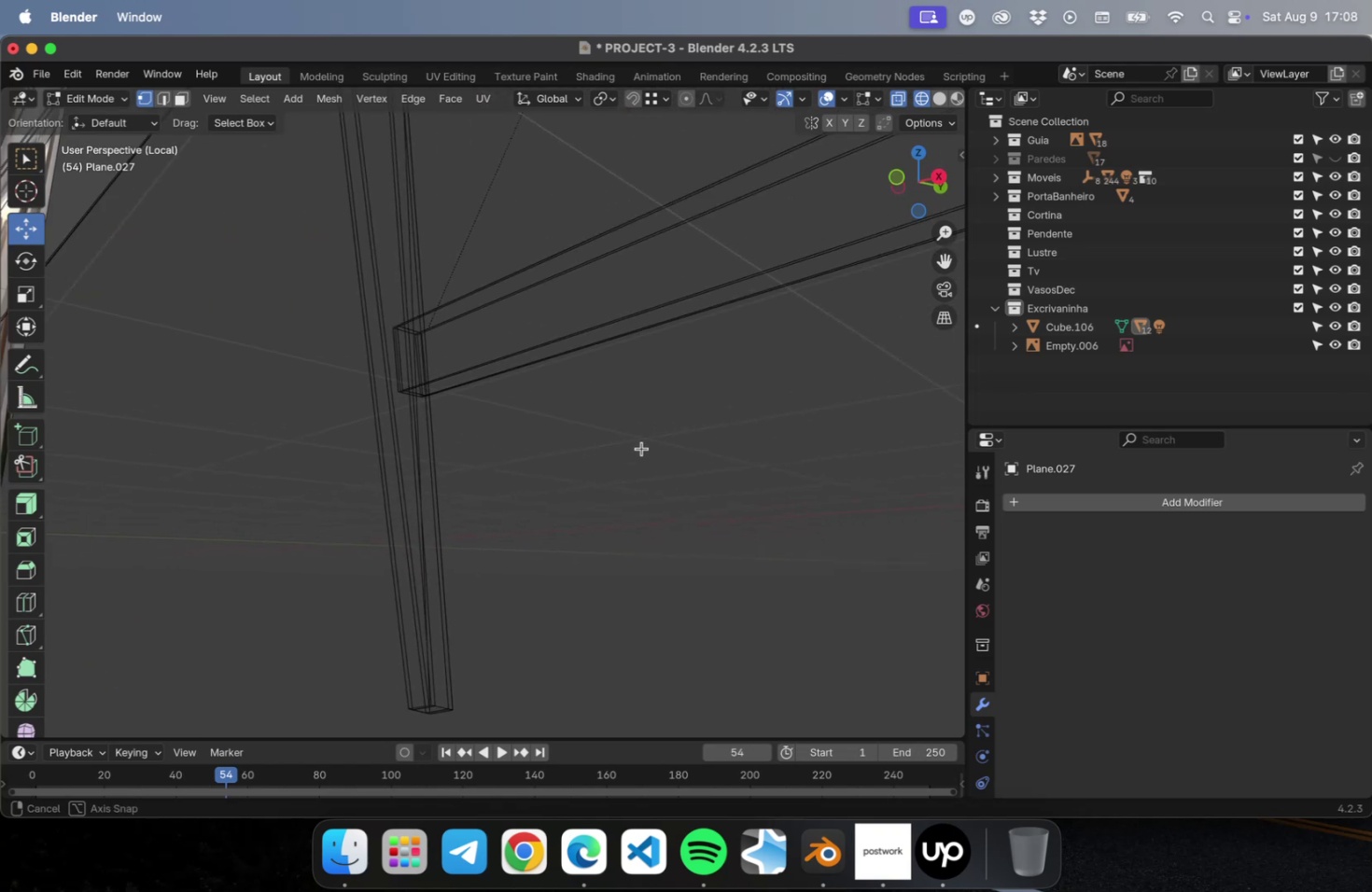 
scroll: coordinate [674, 451], scroll_direction: down, amount: 5.0
 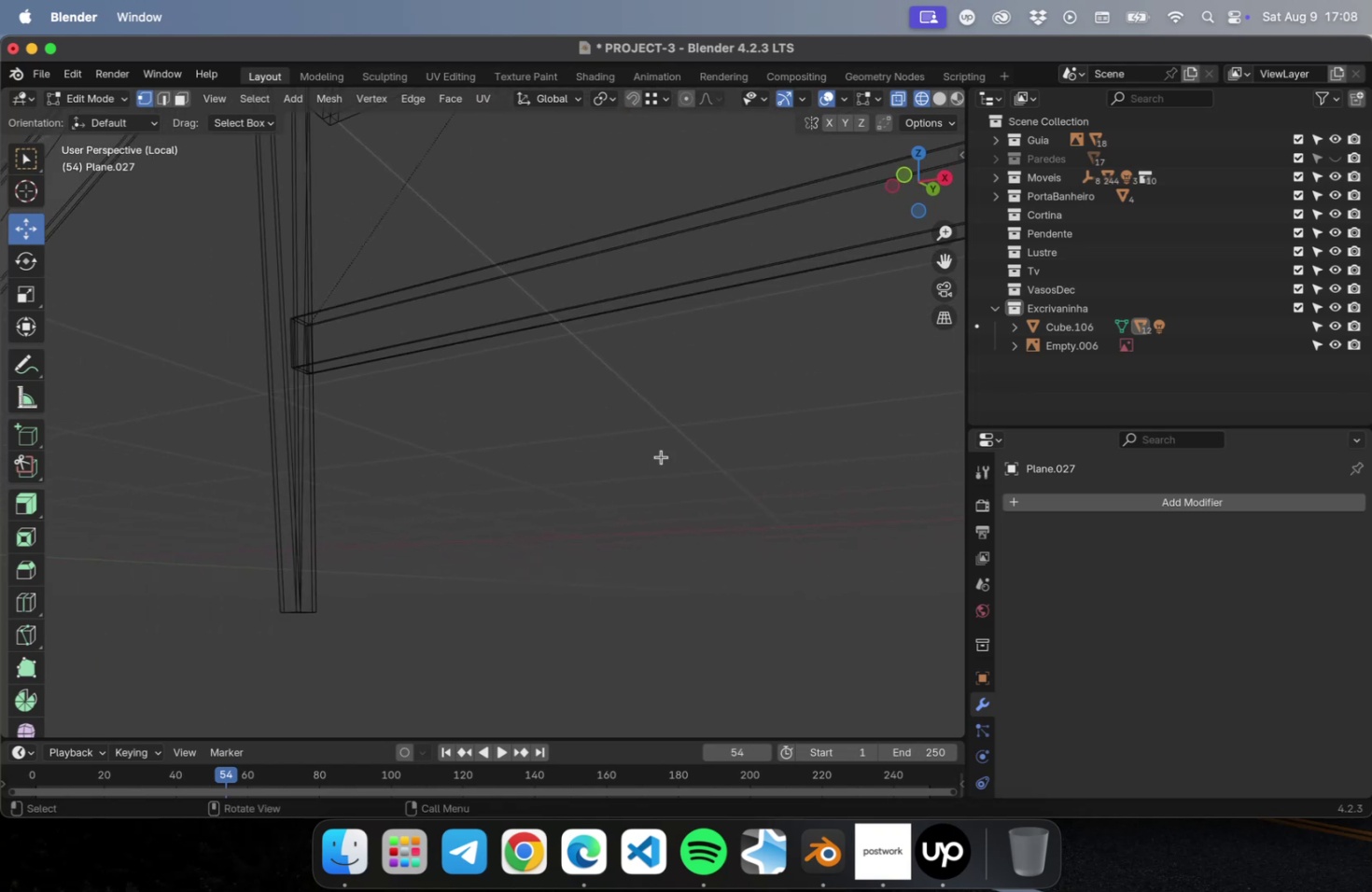 
hold_key(key=ShiftLeft, duration=0.75)
 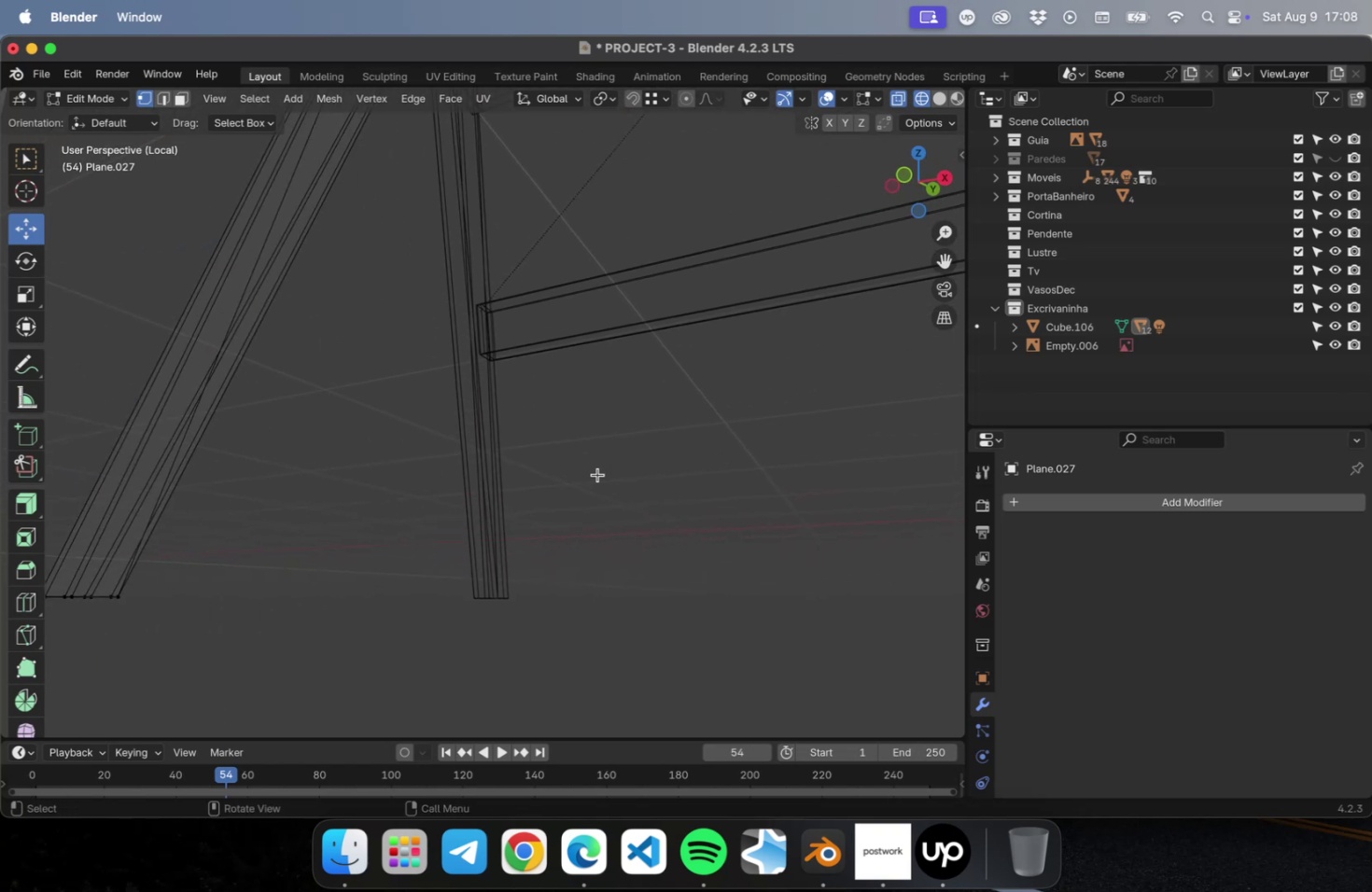 
key(Tab)
 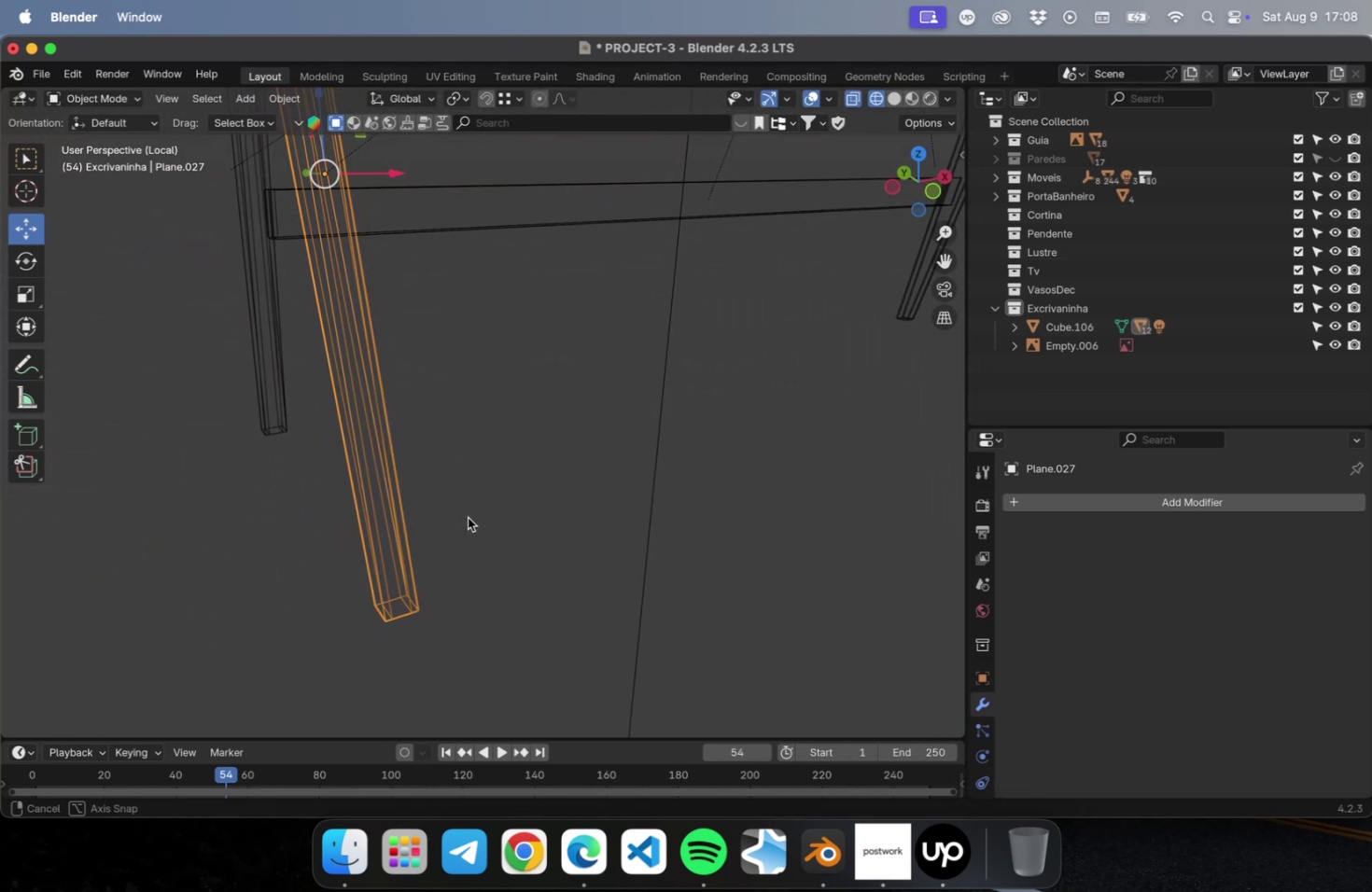 
hold_key(key=ShiftLeft, duration=1.05)
 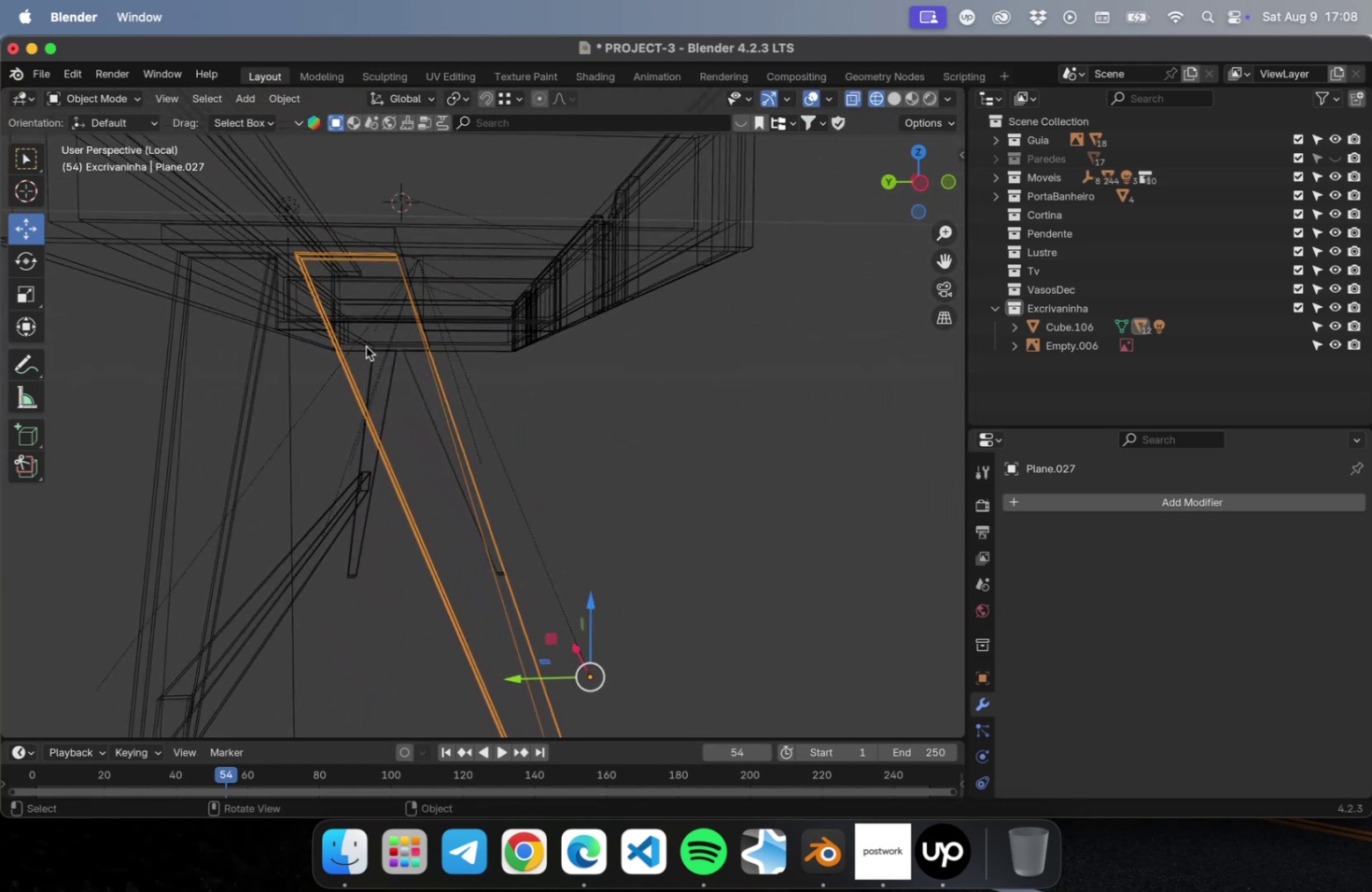 
scroll: coordinate [386, 350], scroll_direction: down, amount: 2.0
 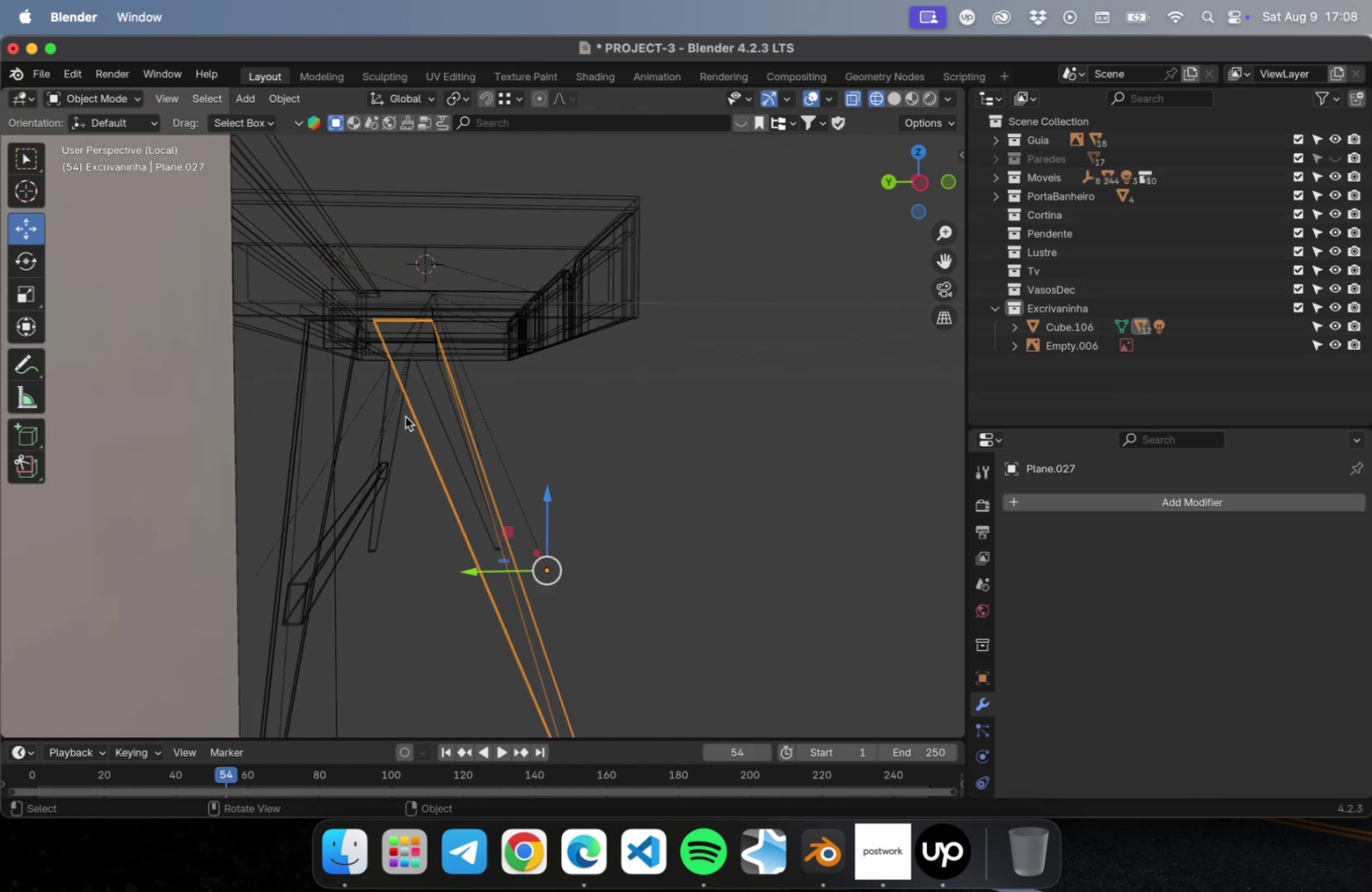 
key(Meta+CommandLeft)
 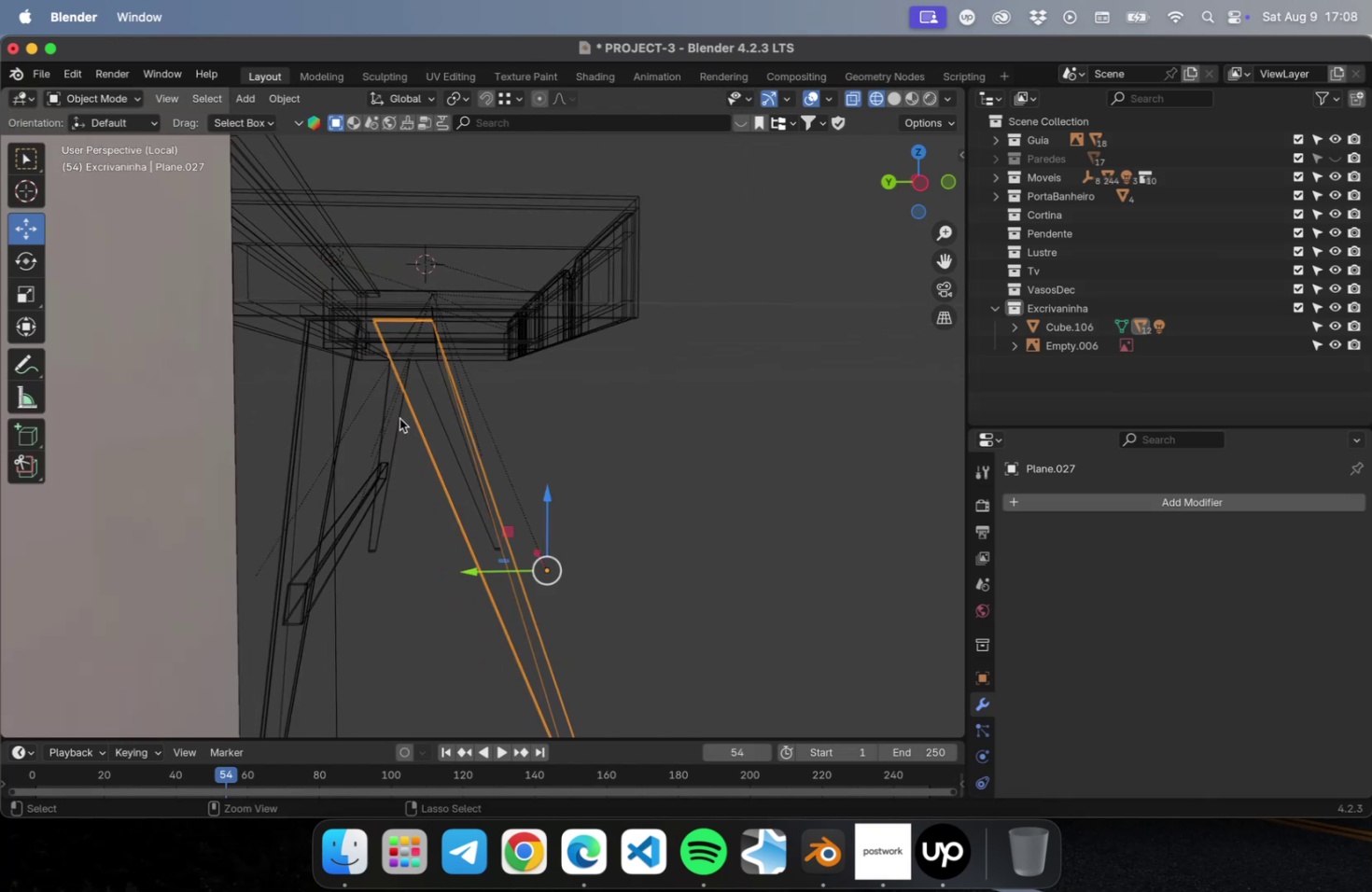 
key(Meta+R)
 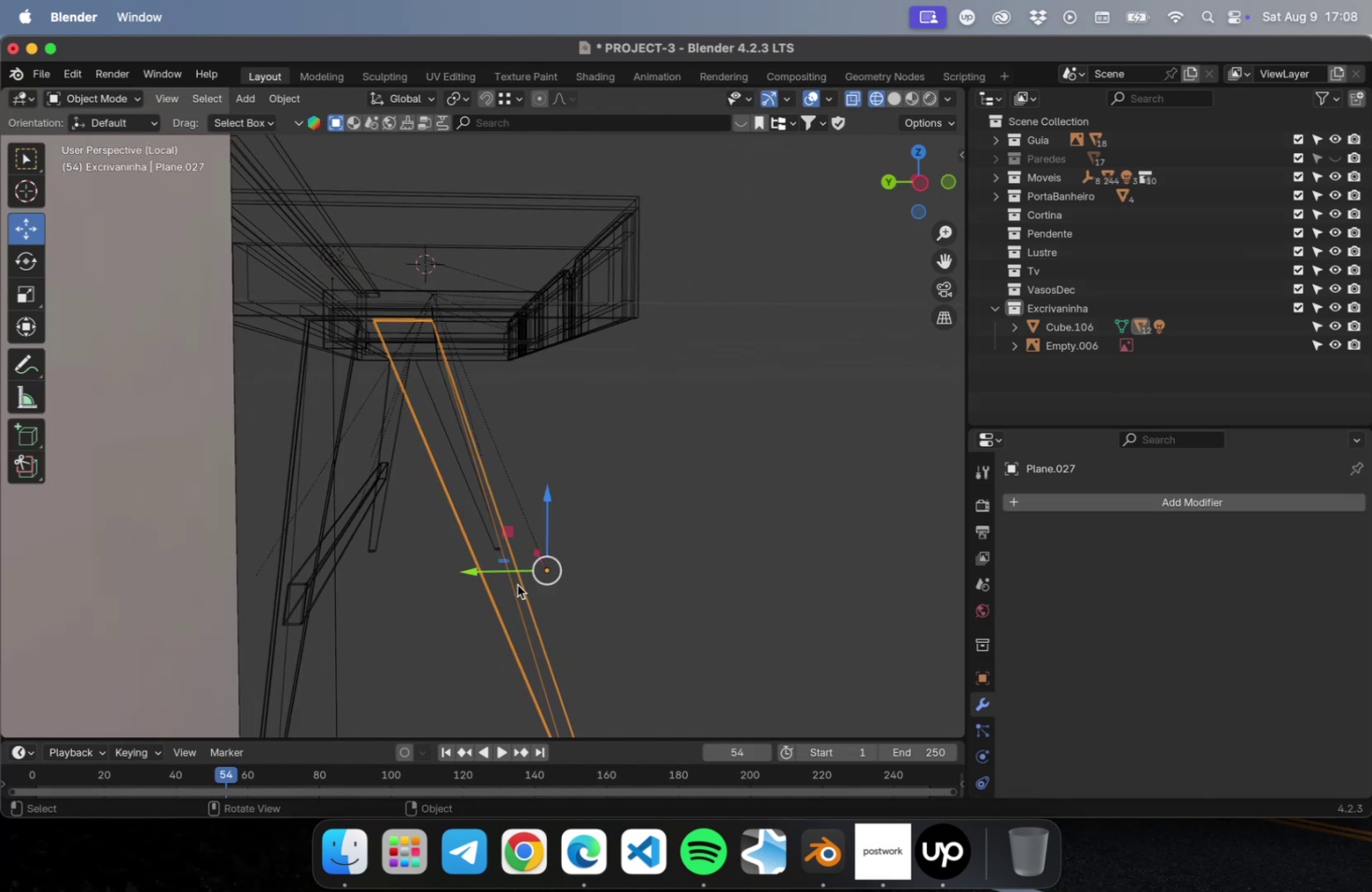 
key(Tab)
 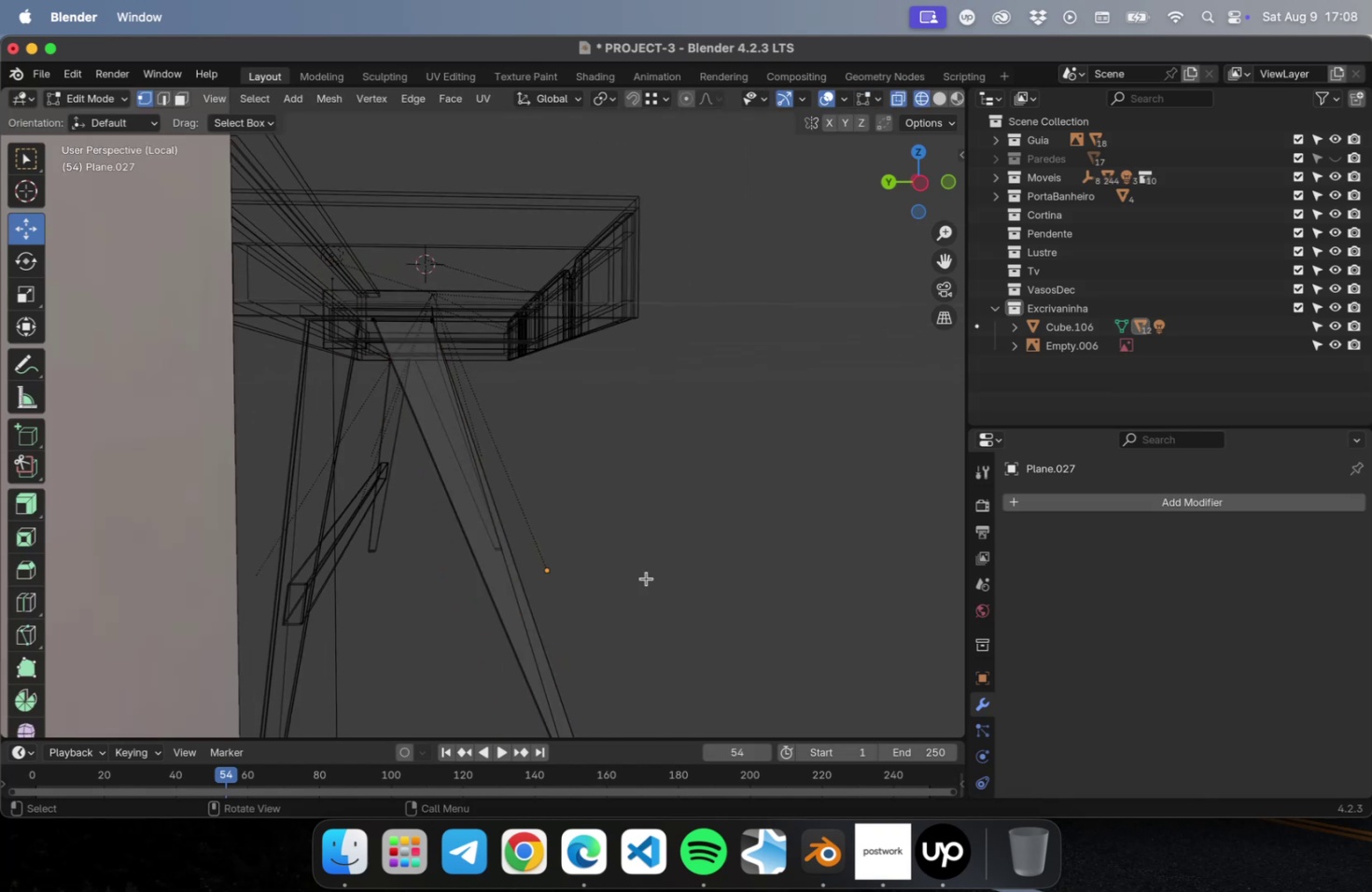 
left_click([646, 578])
 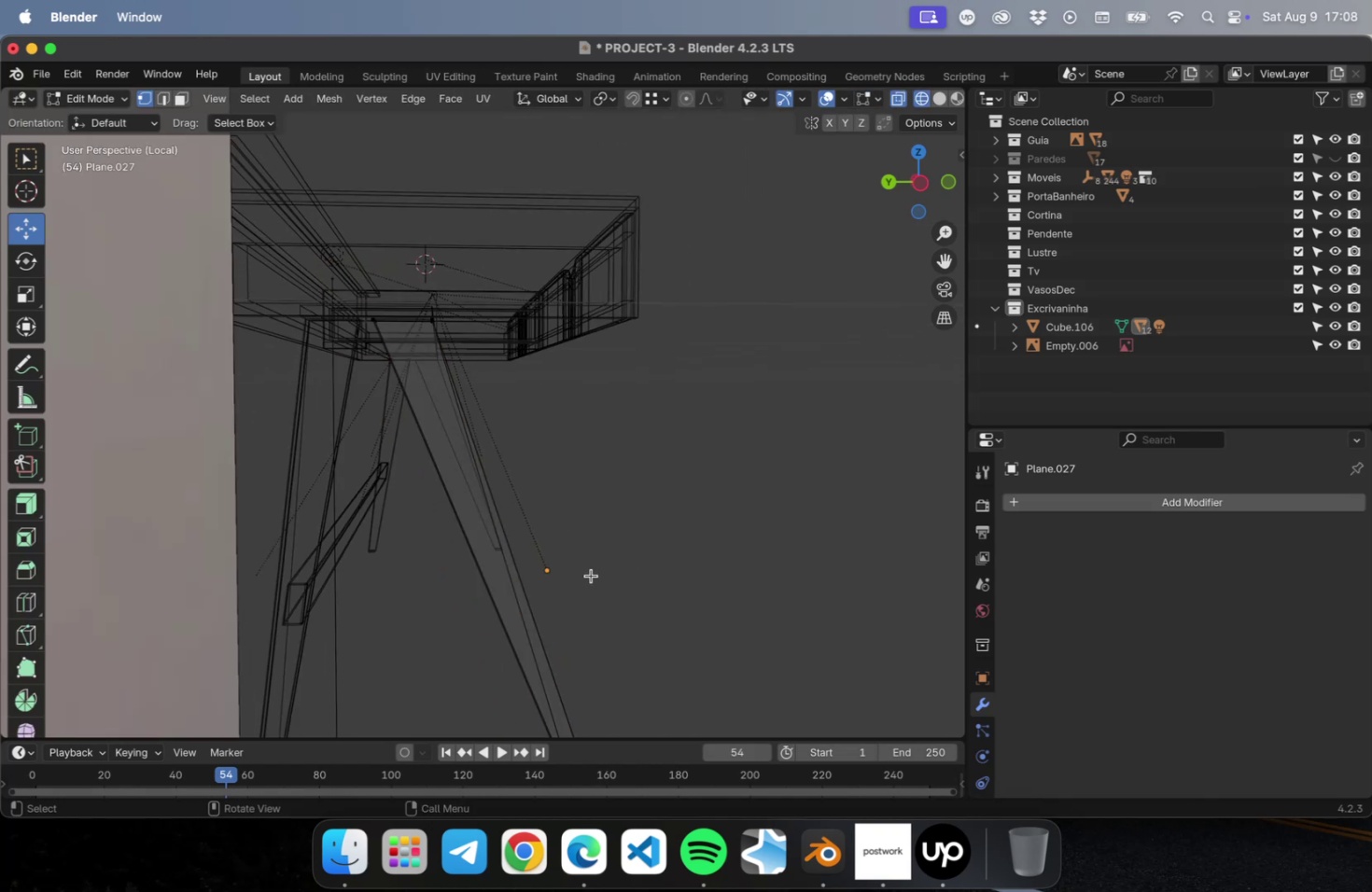 
key(Meta+CommandLeft)
 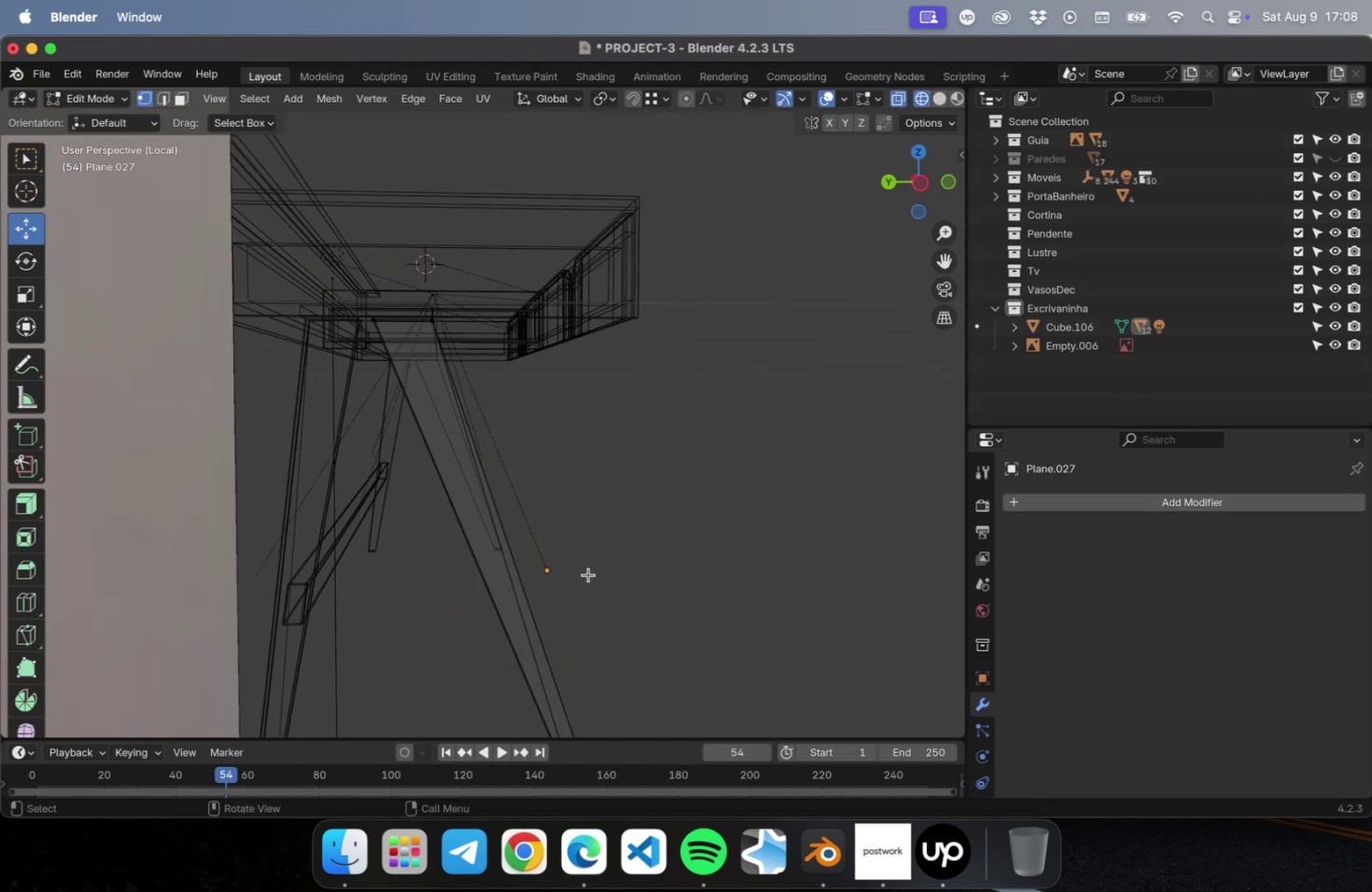 
key(Meta+R)
 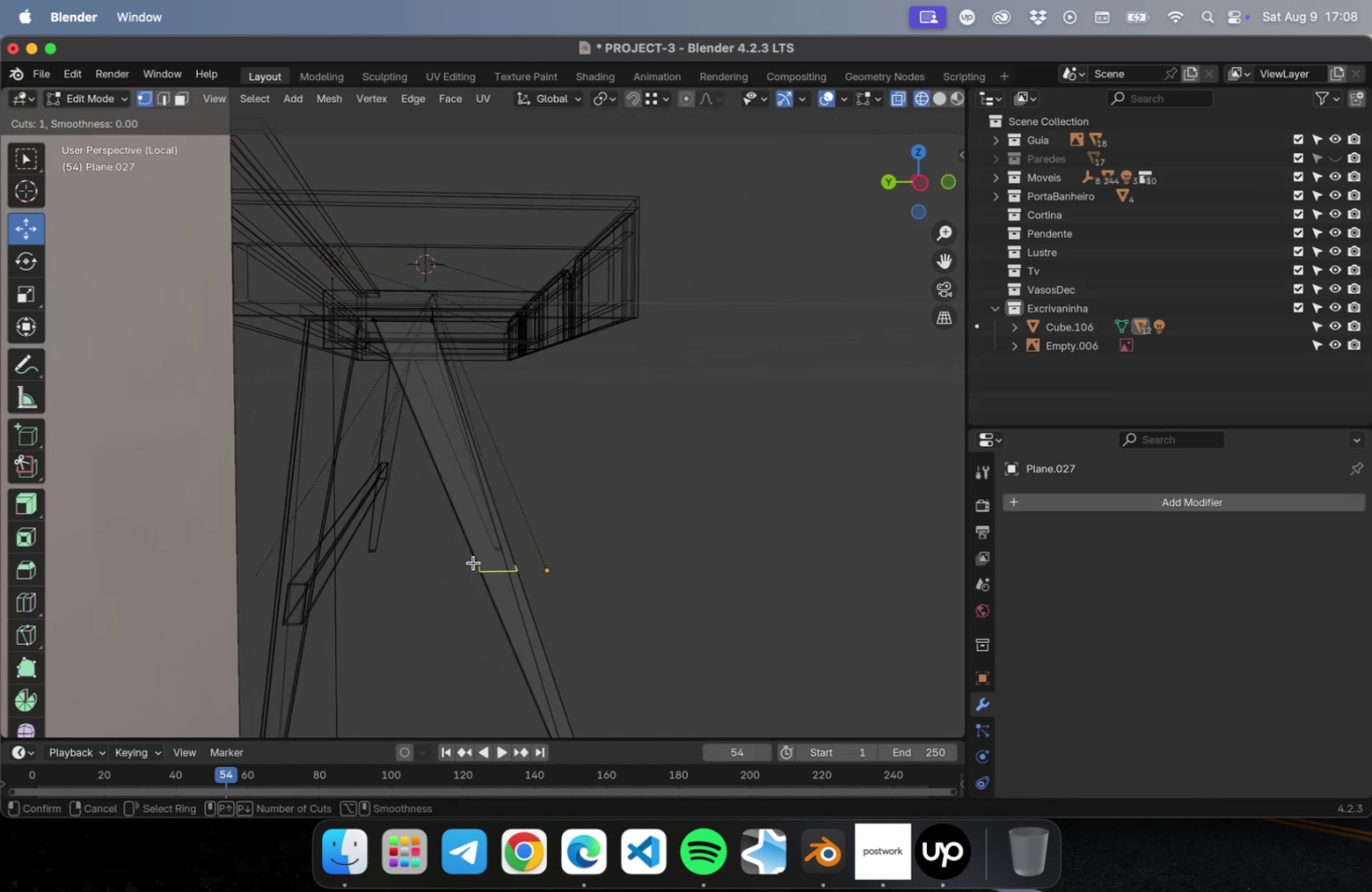 
left_click([473, 562])
 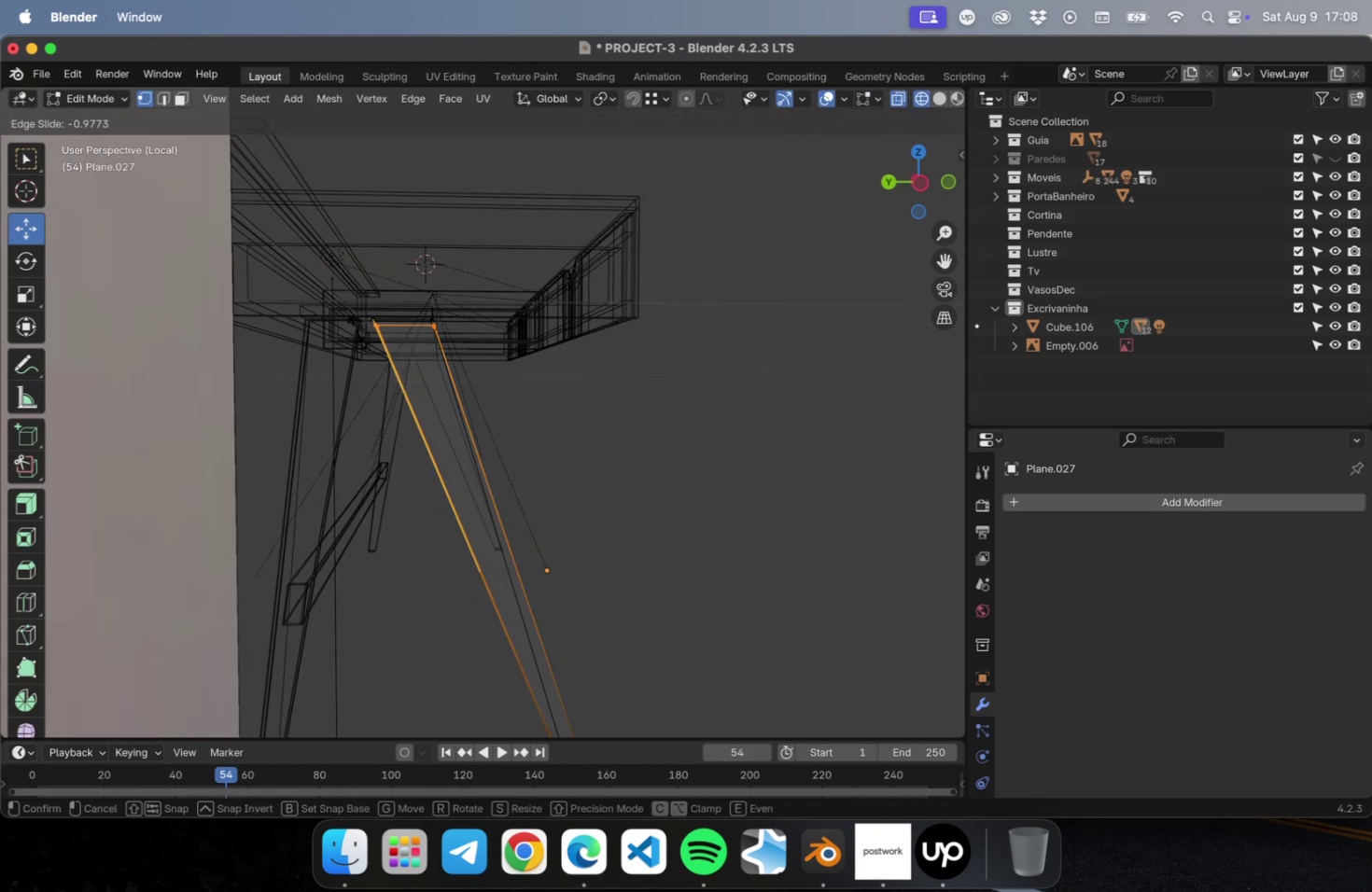 
left_click([356, 328])
 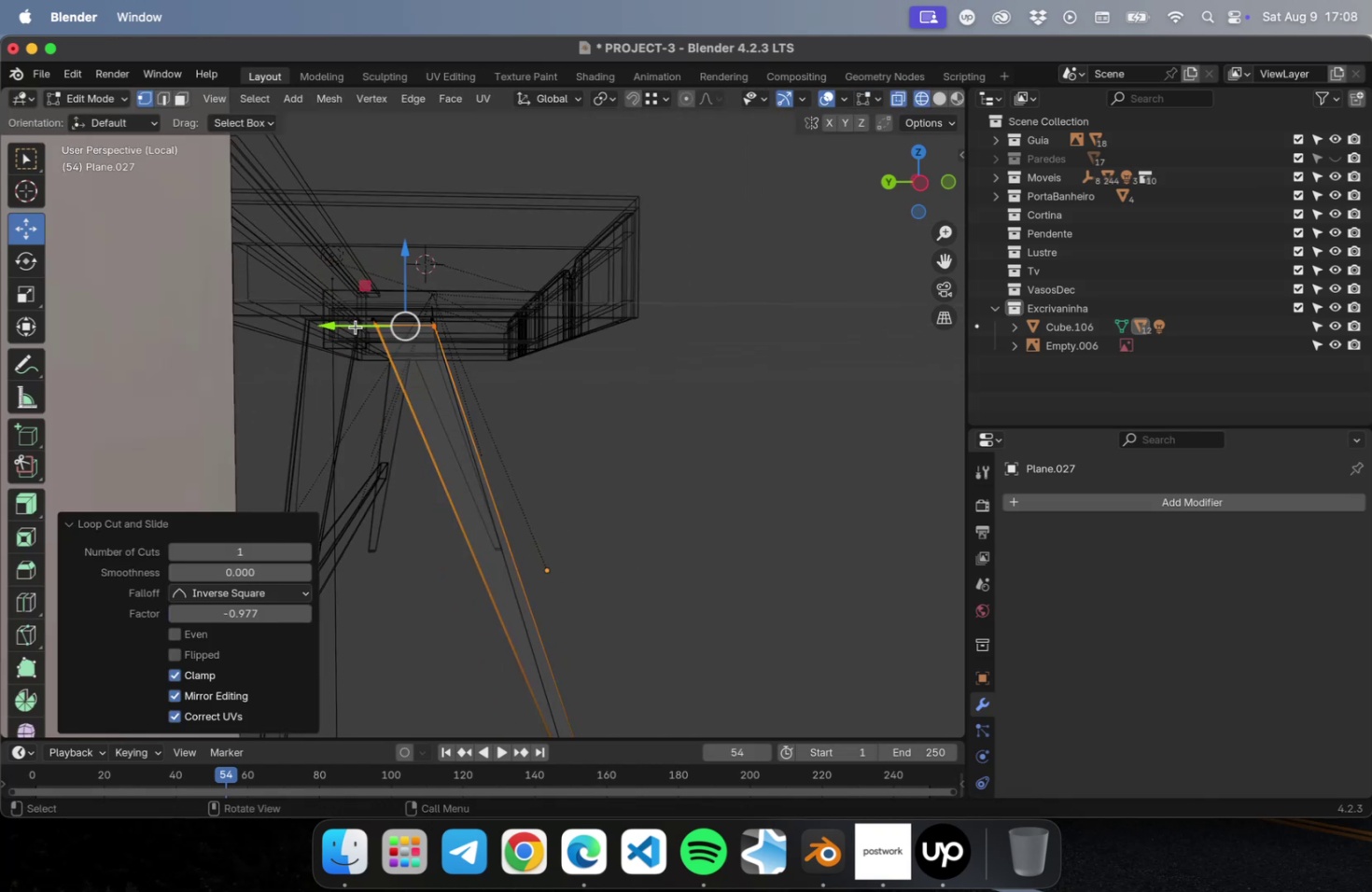 
hold_key(key=ShiftLeft, duration=0.77)
 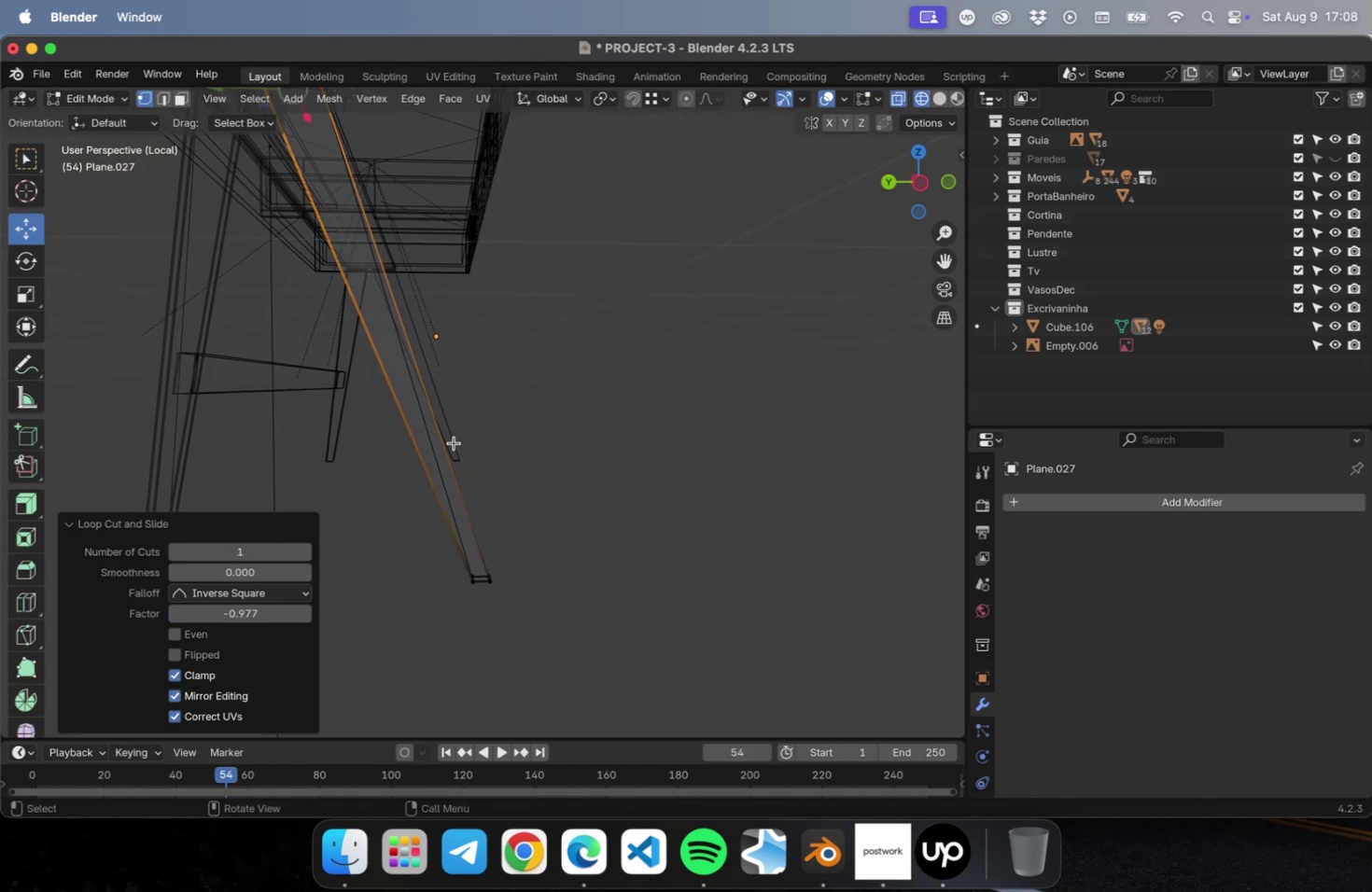 
key(Meta+R)
 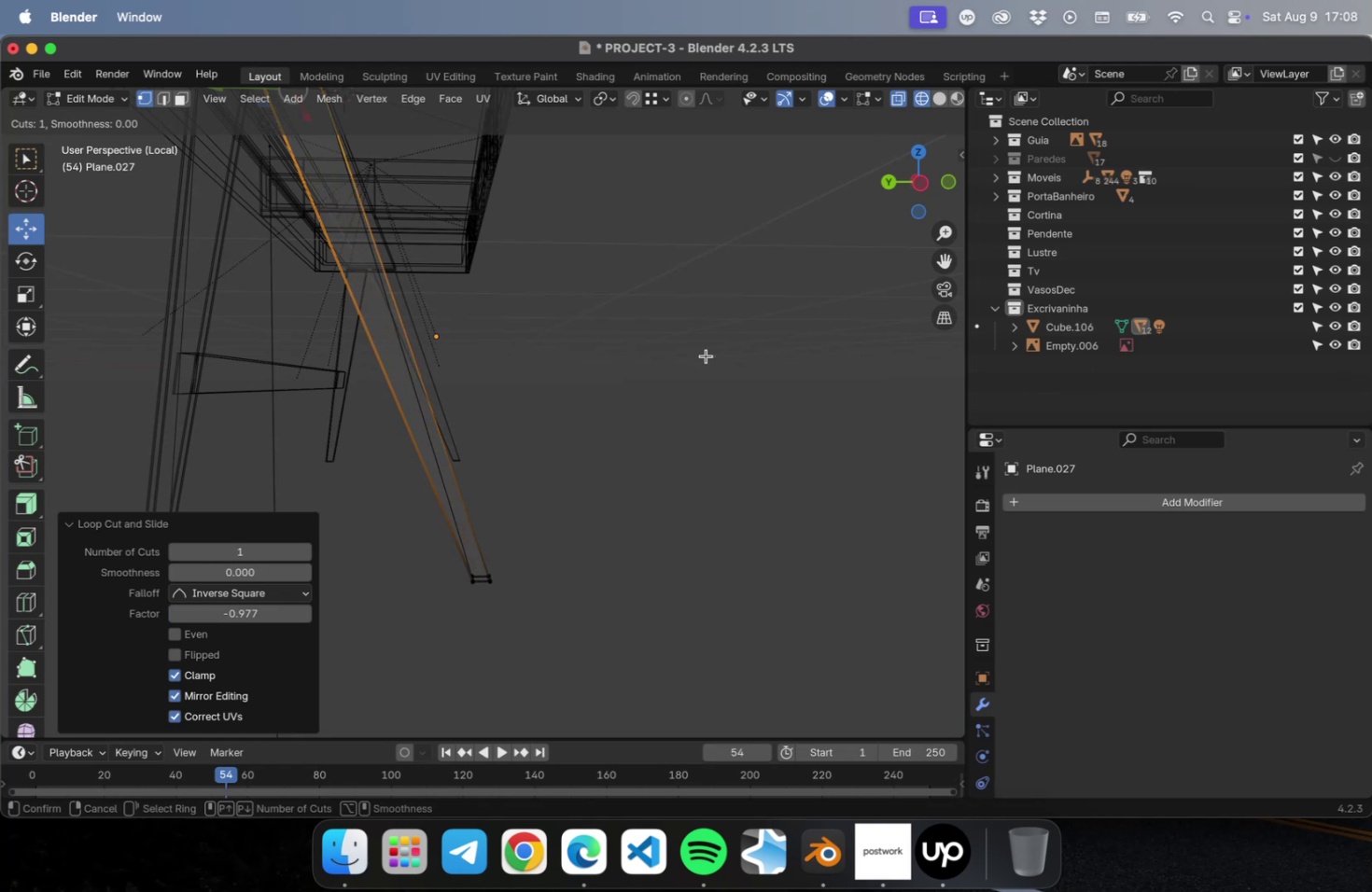 
key(Escape)
 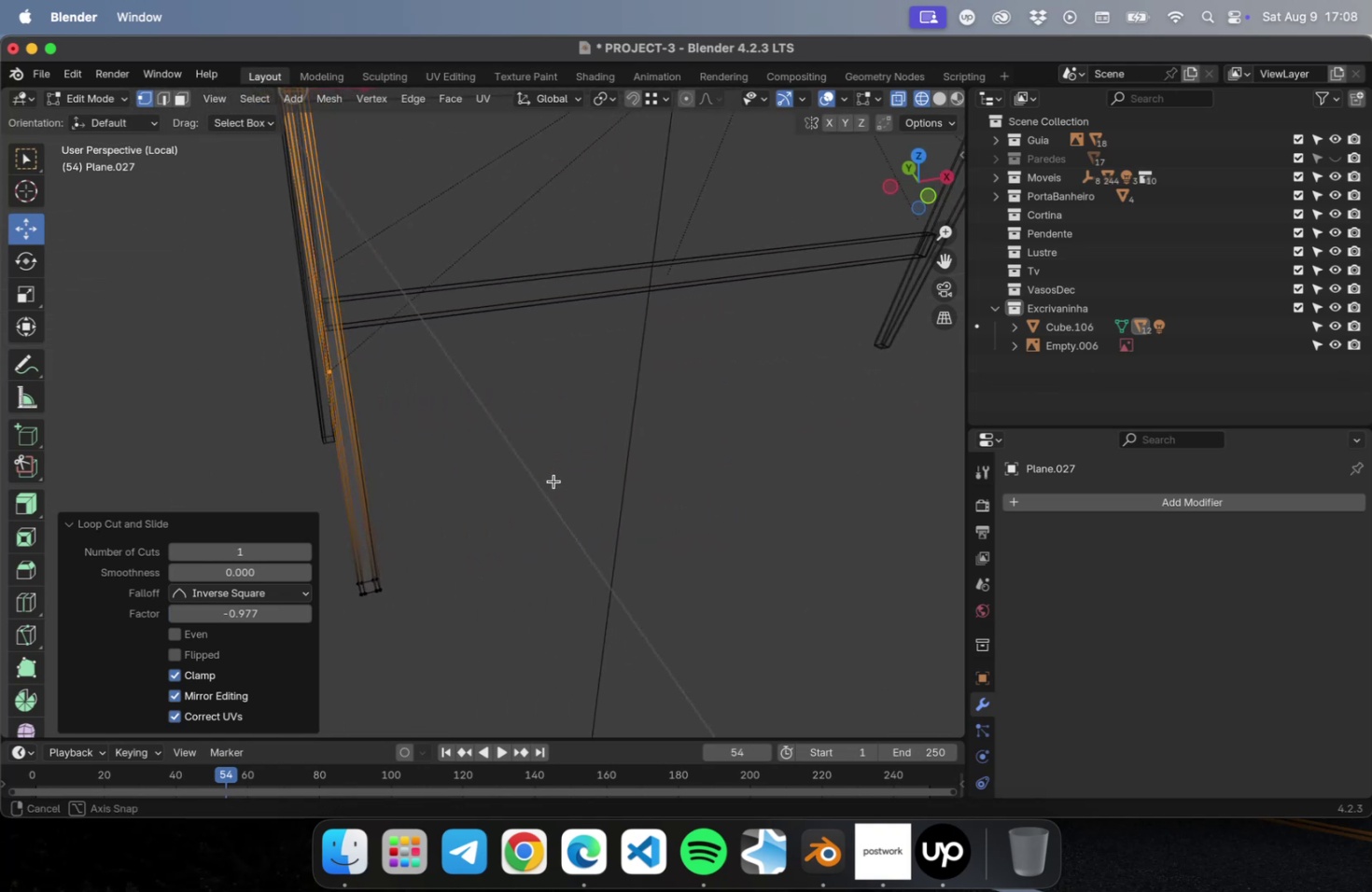 
key(Meta+CommandLeft)
 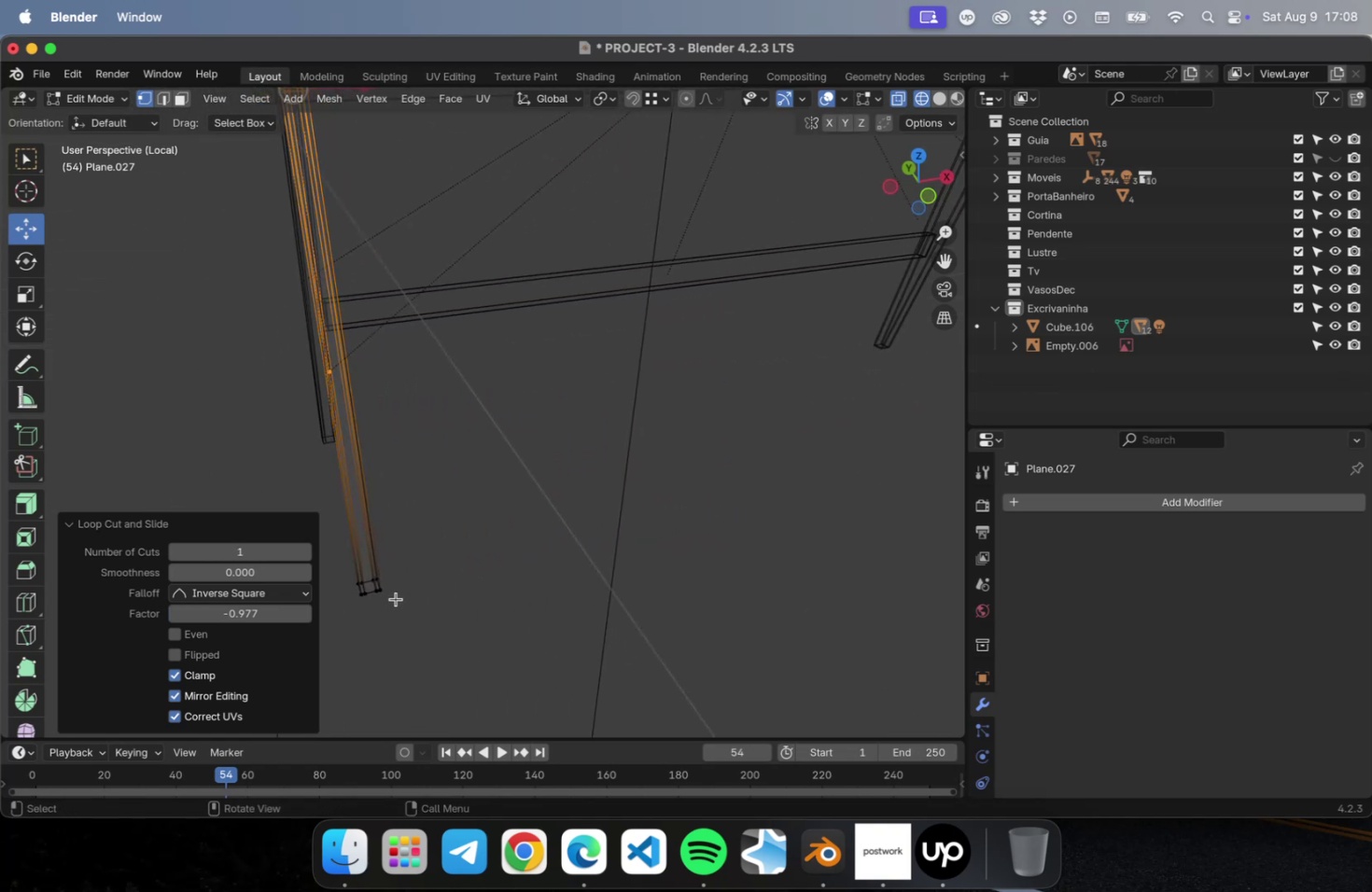 
key(Meta+R)
 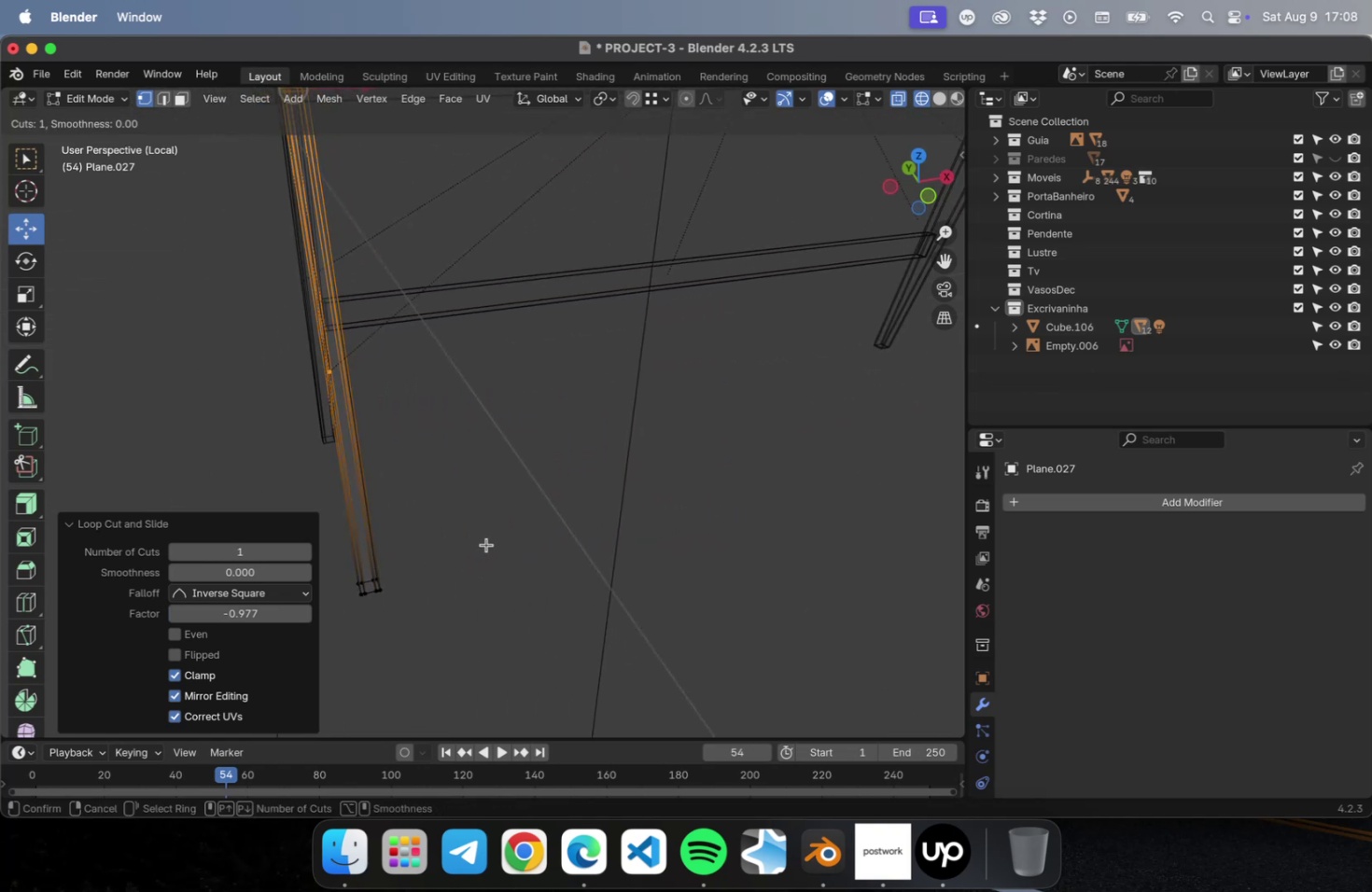 
wait(8.42)
 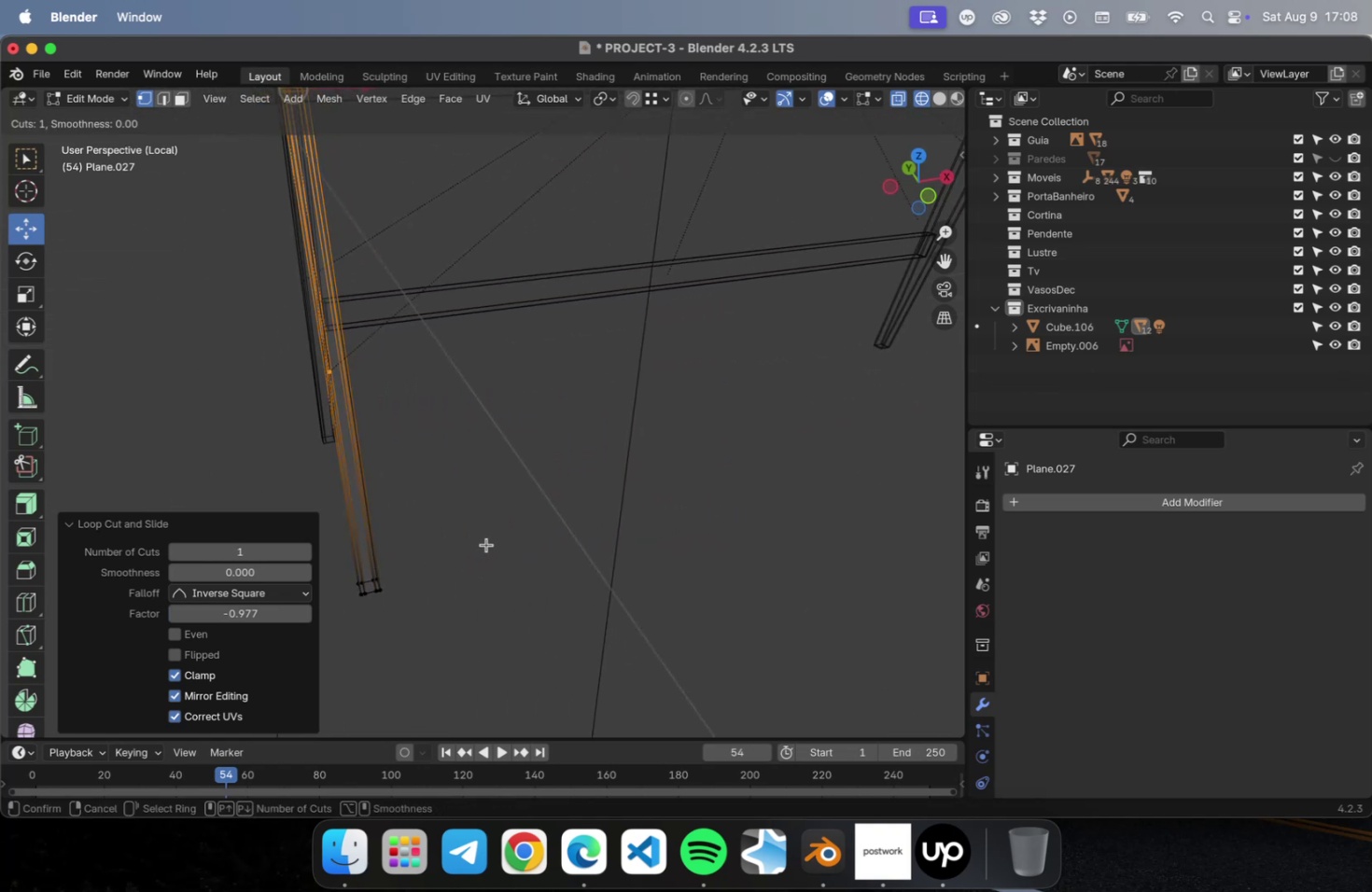 
left_click([207, 676])
 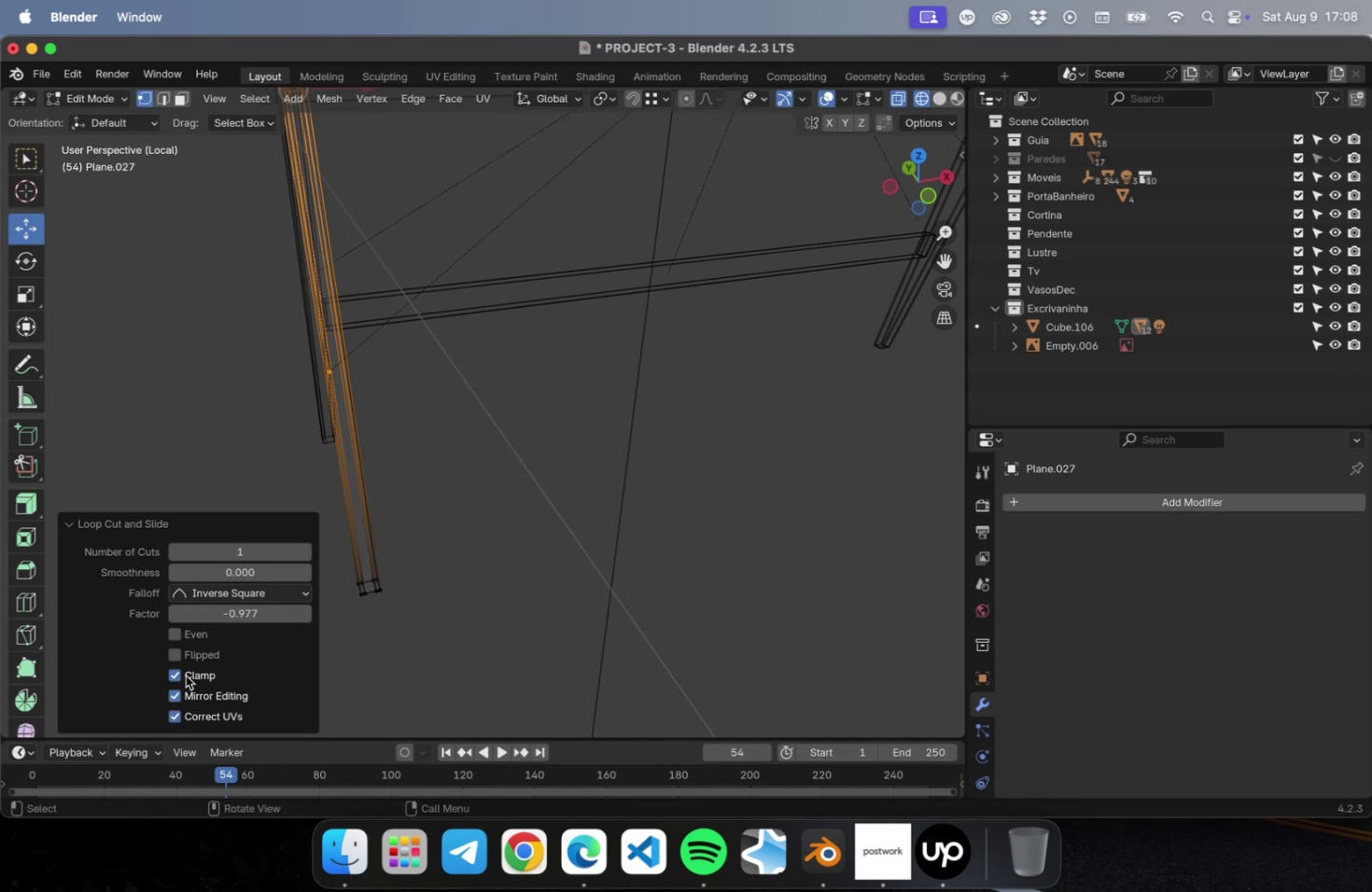 
left_click([186, 675])
 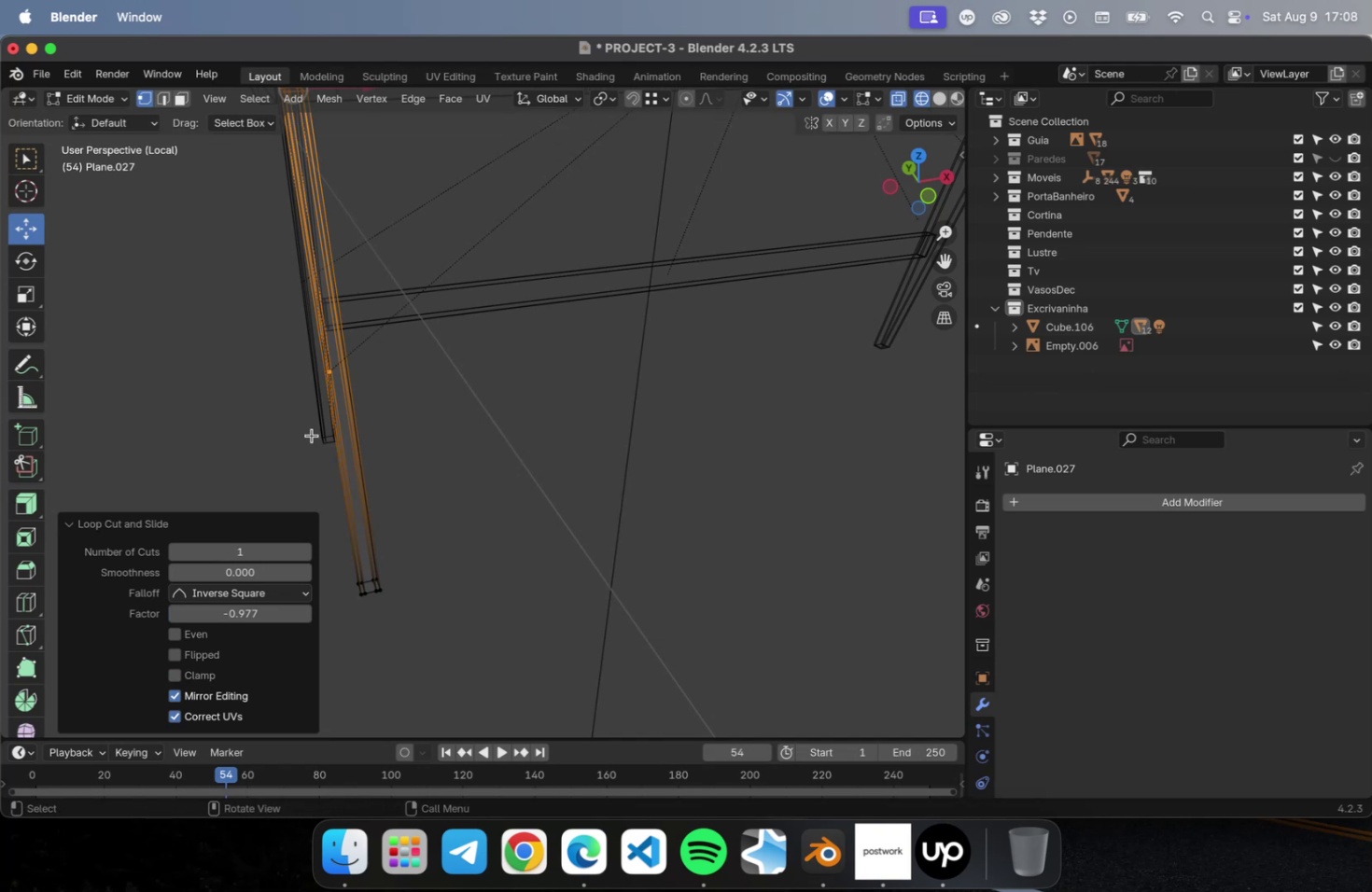 
key(Shift+ShiftLeft)
 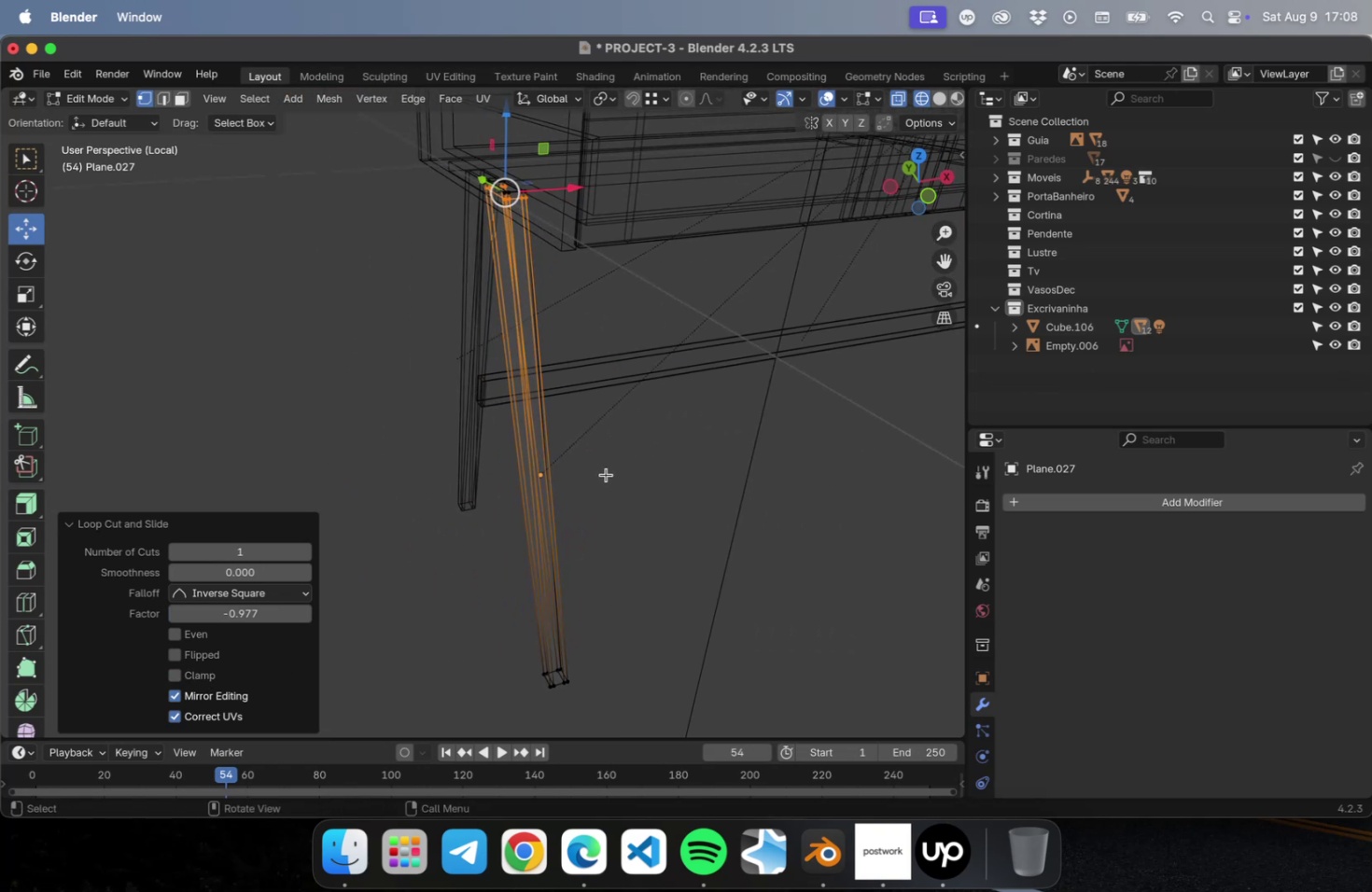 
key(Meta+CommandLeft)
 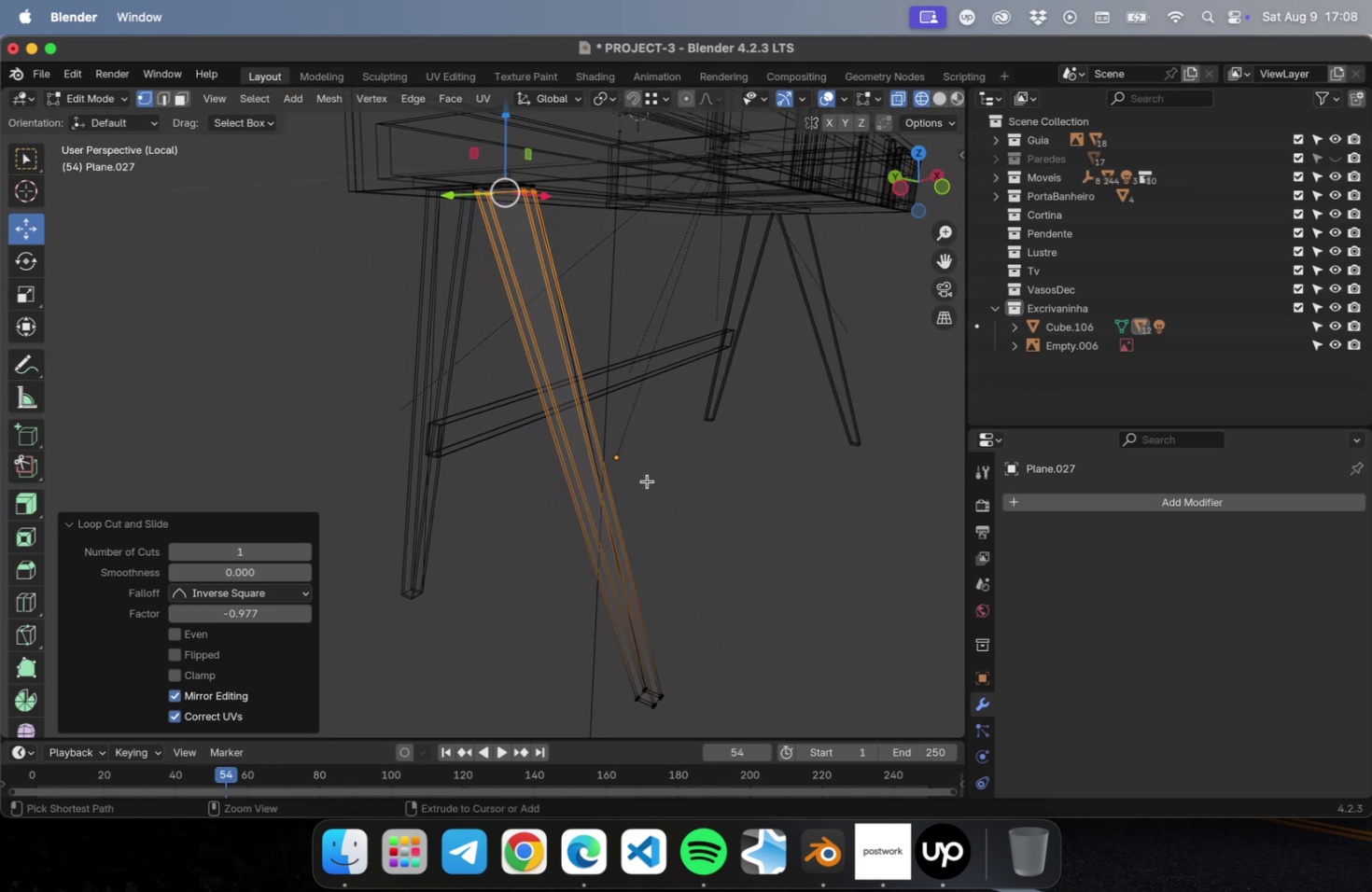 
key(Meta+F)
 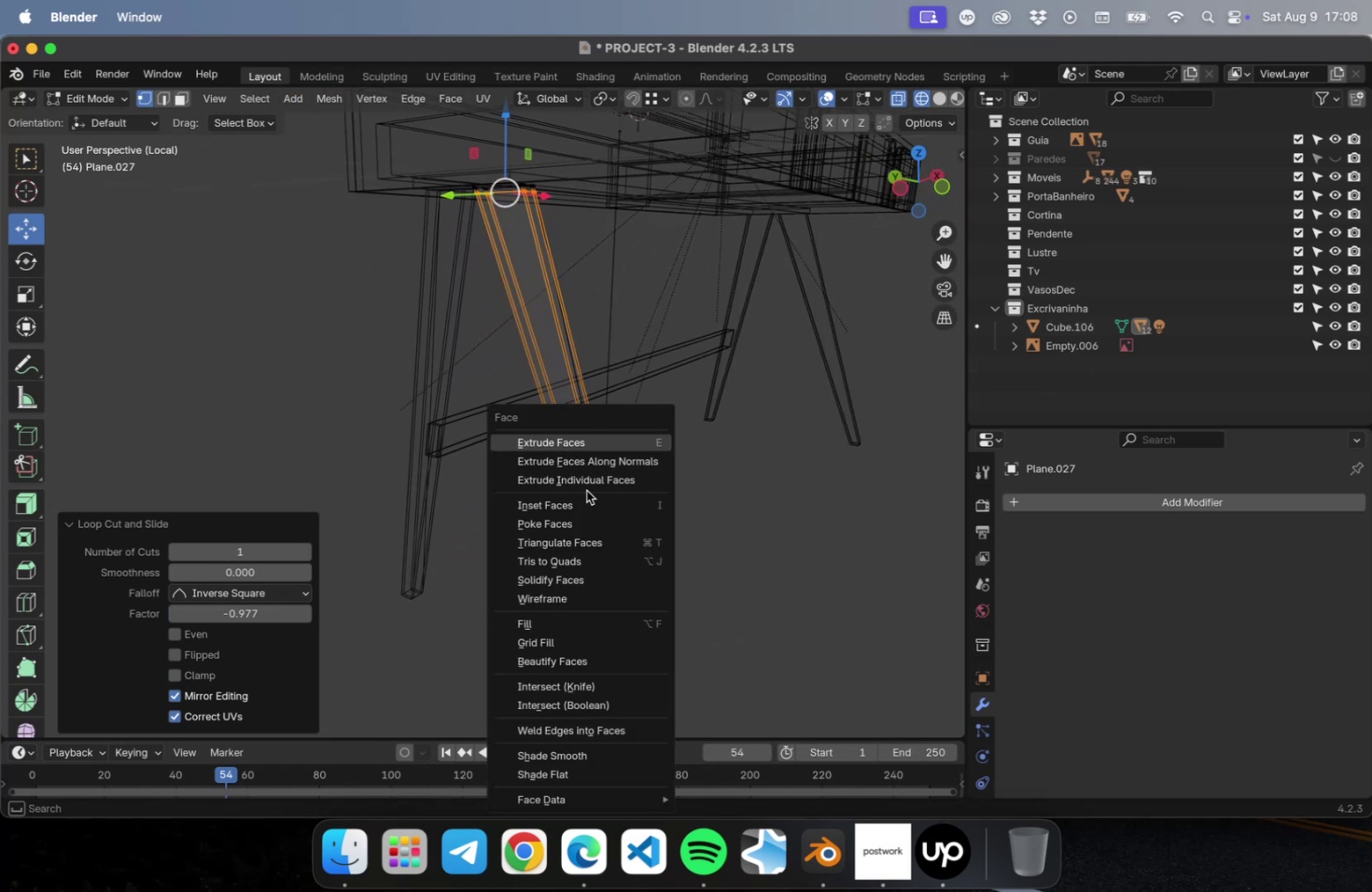 
key(Escape)
 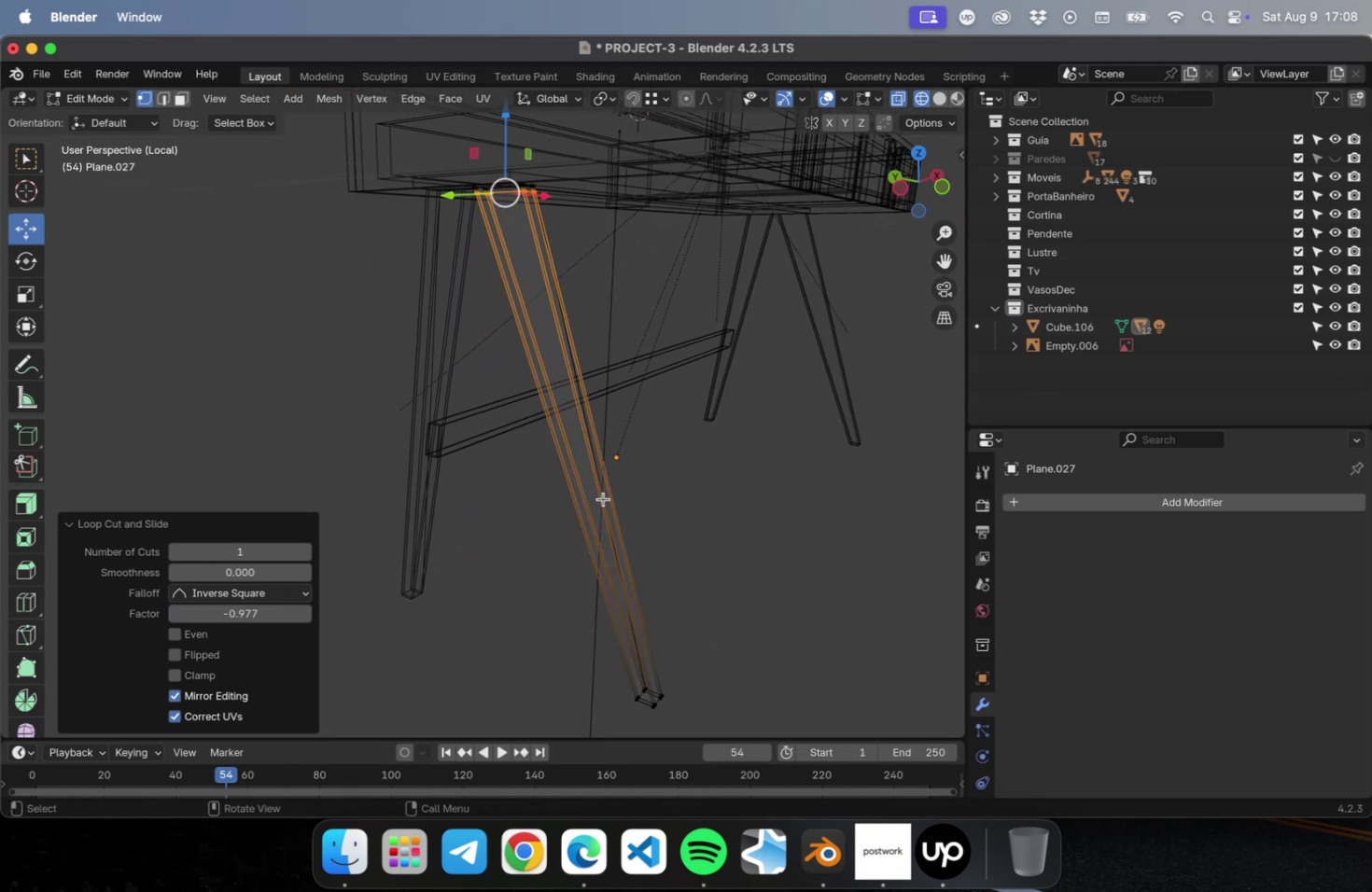 
key(Meta+R)
 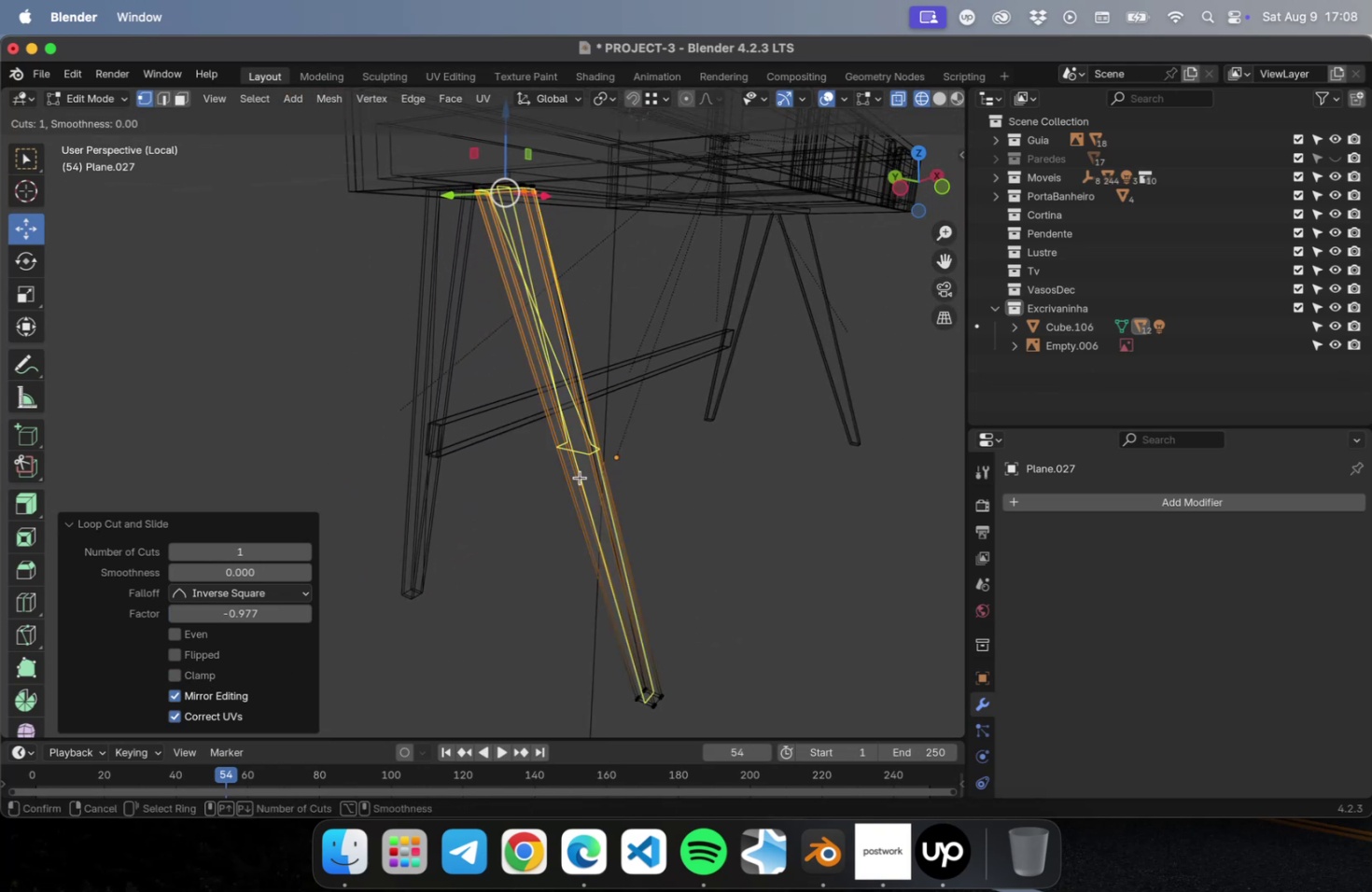 
key(Escape)
 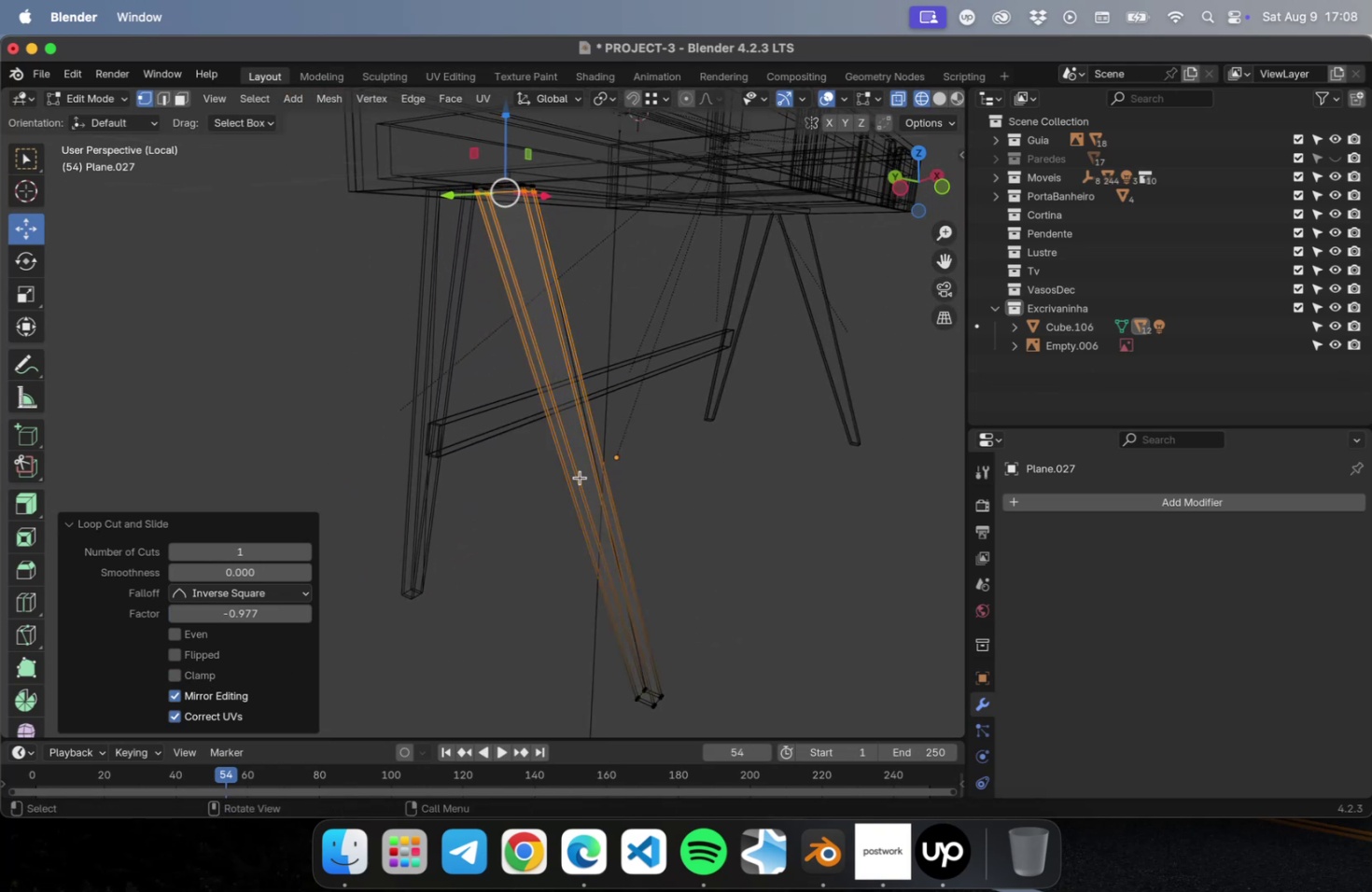 
key(Tab)
 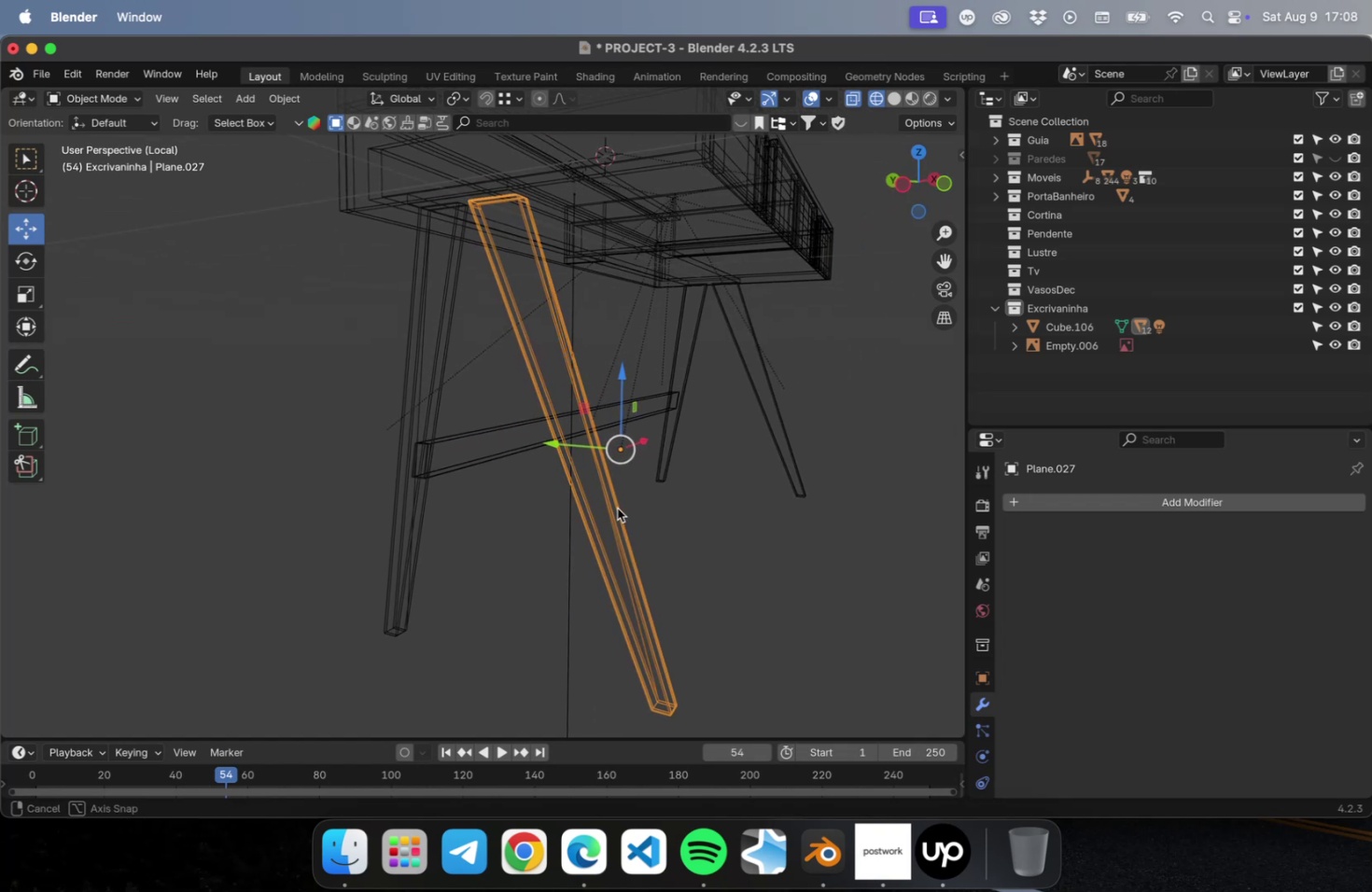 
wait(10.1)
 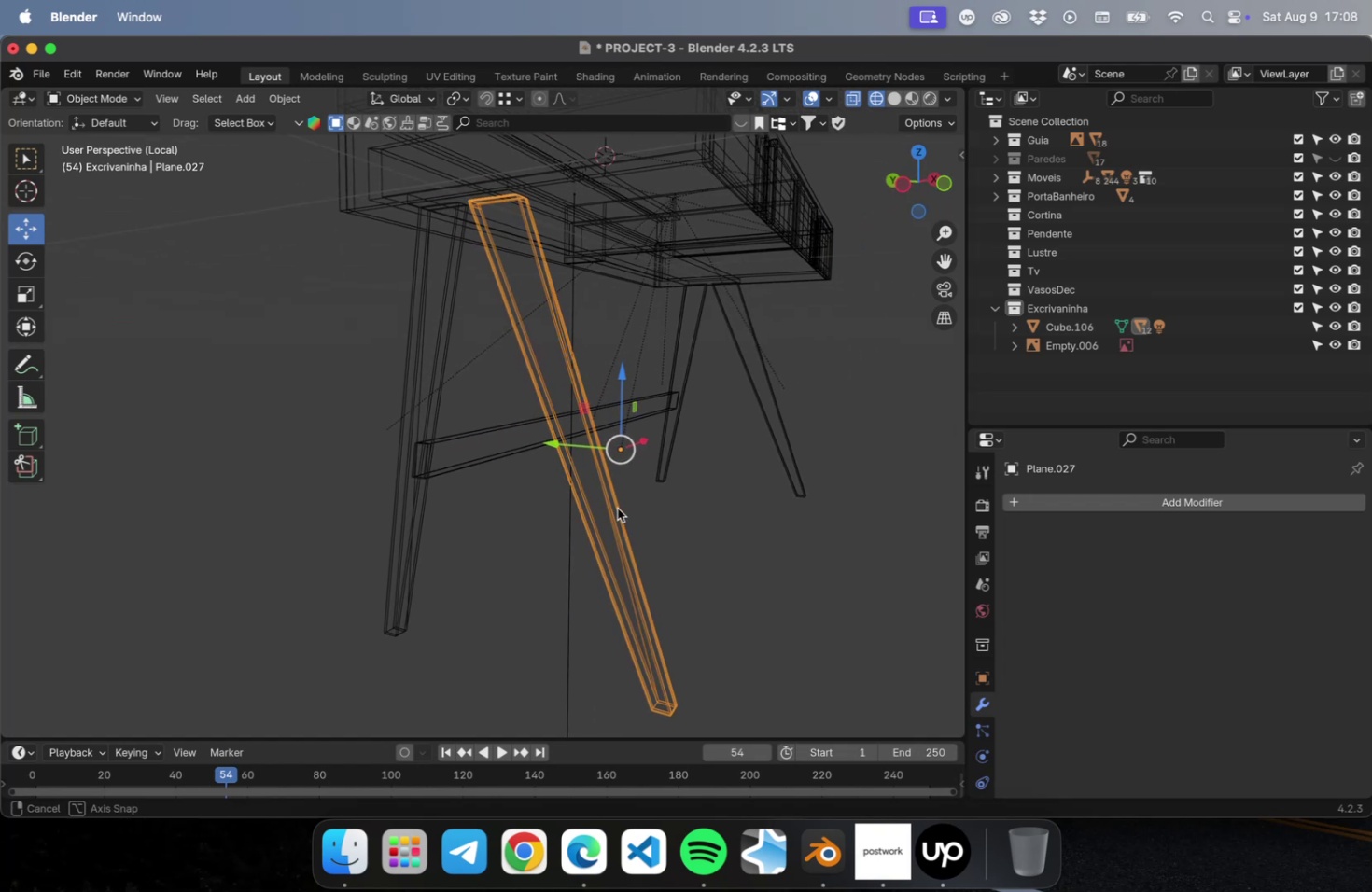 
key(Meta+CommandLeft)
 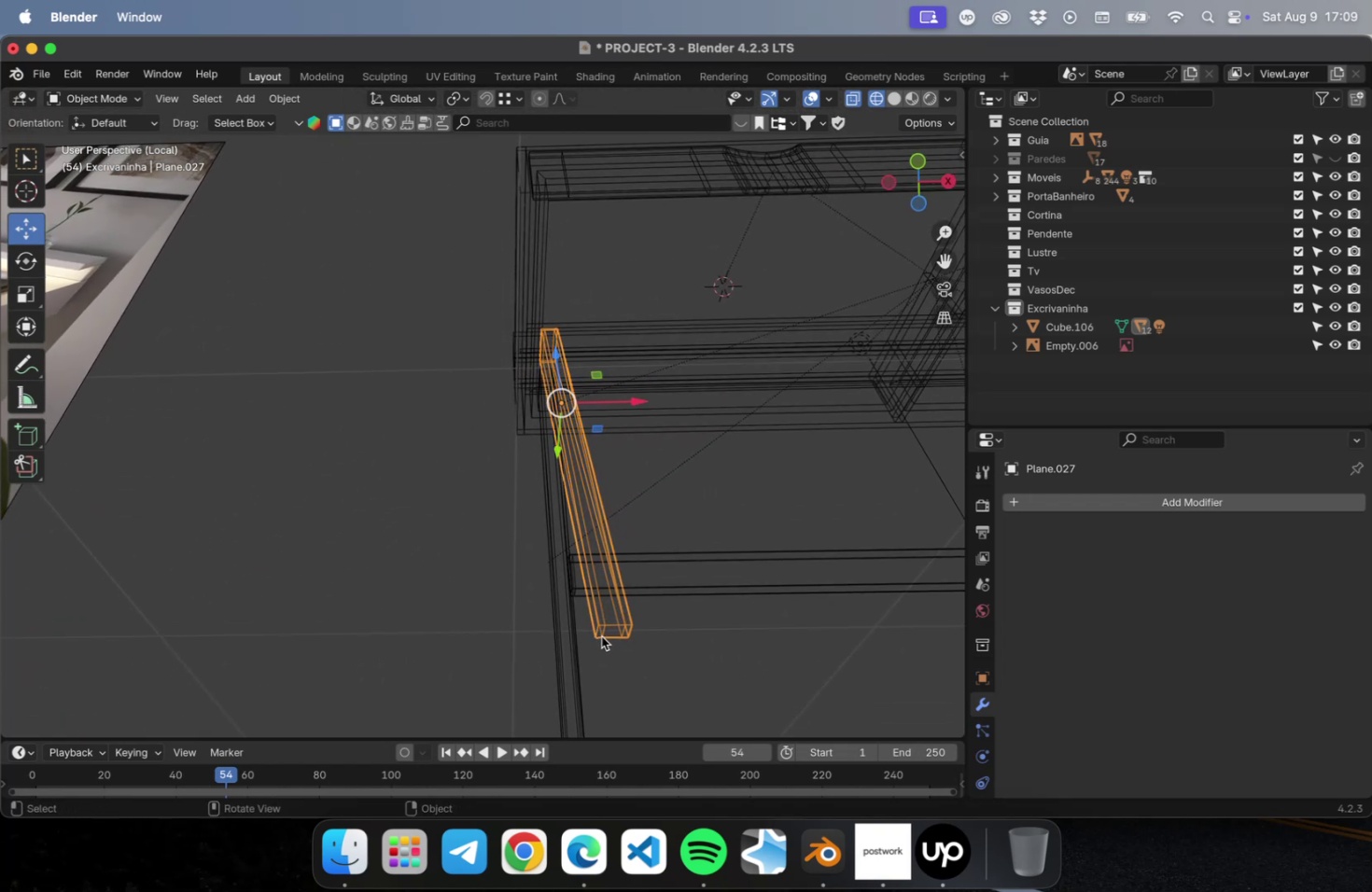 
key(Meta+R)
 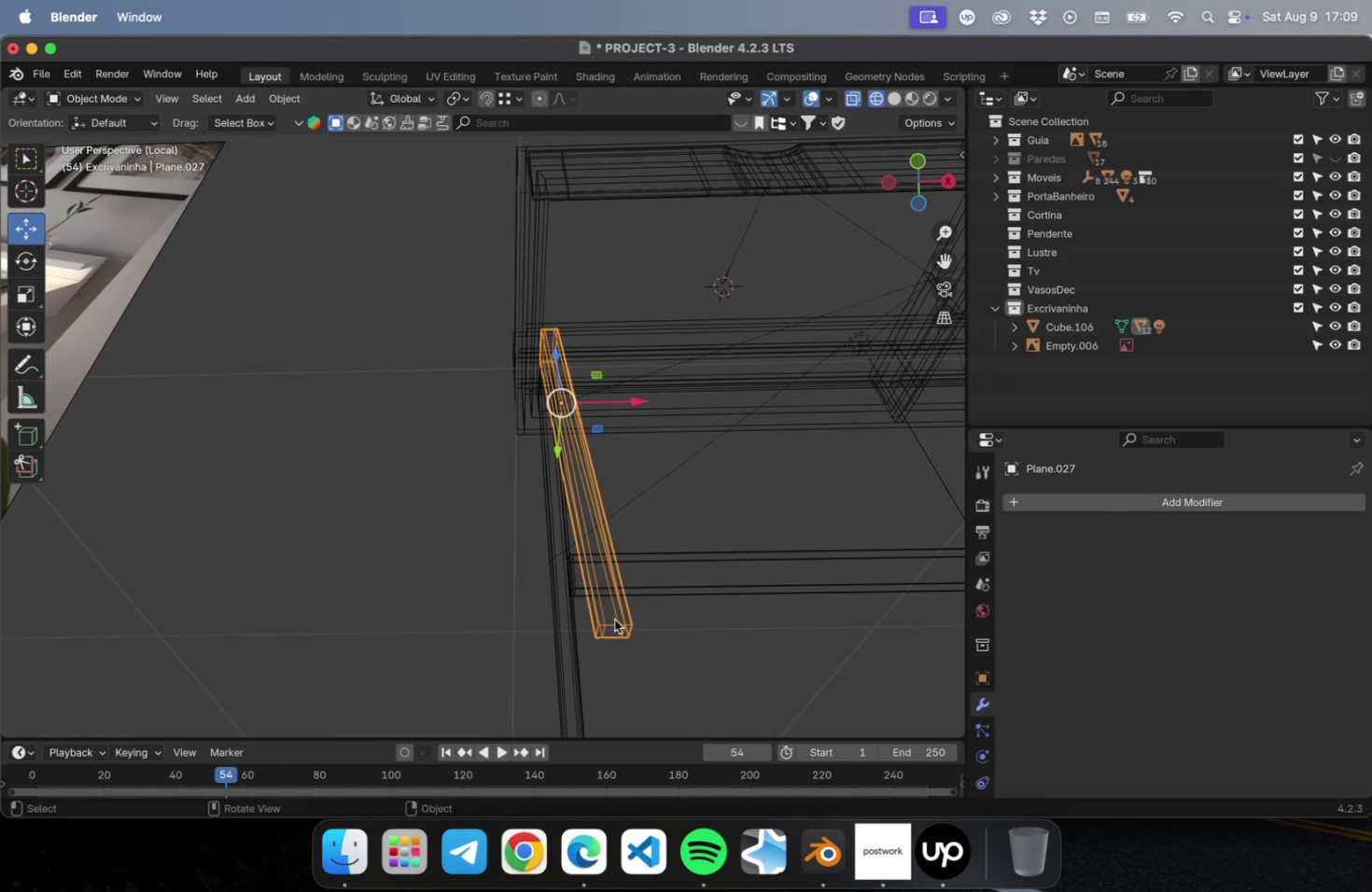 
left_click([710, 651])
 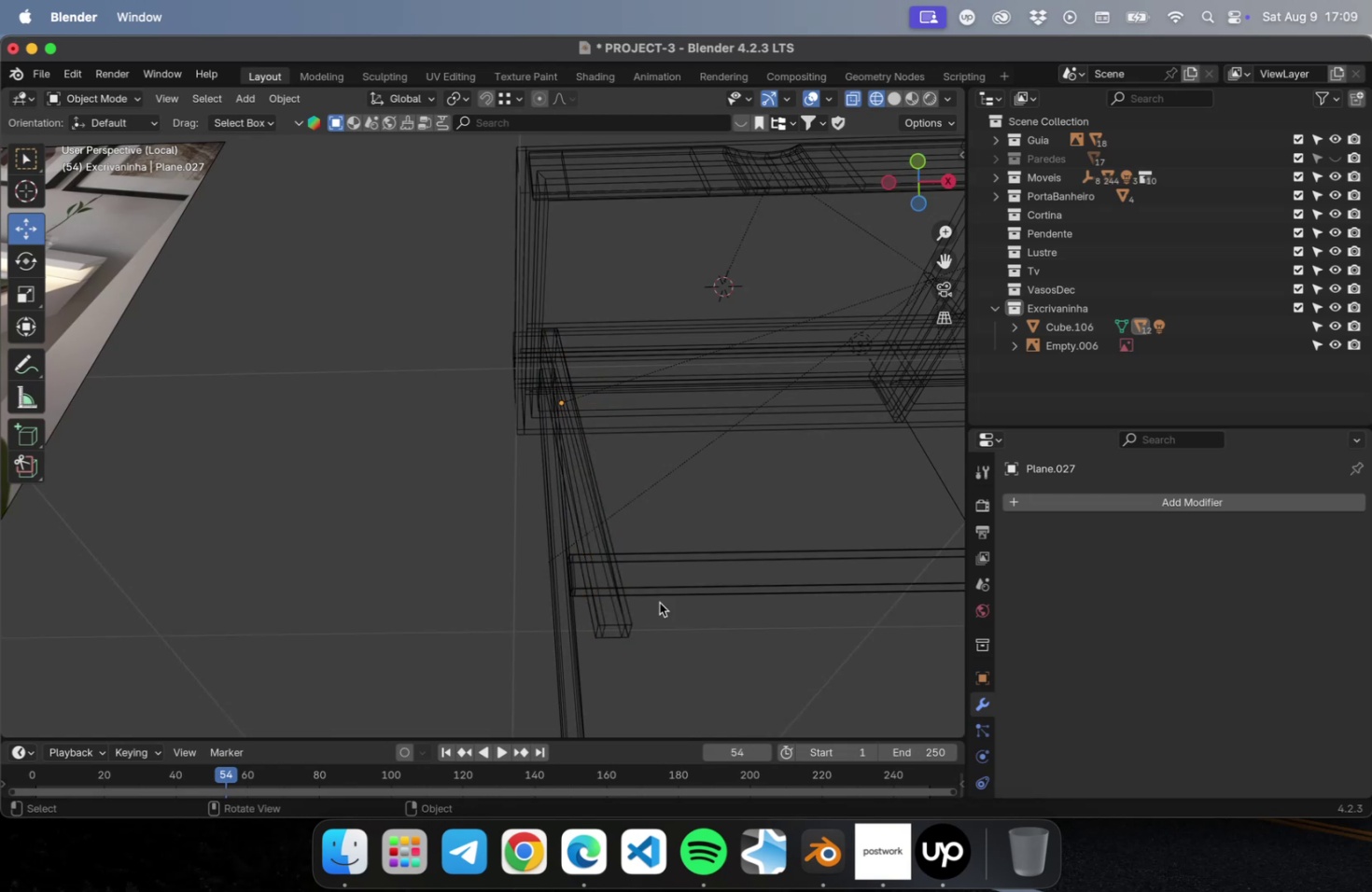 
key(Meta+CommandLeft)
 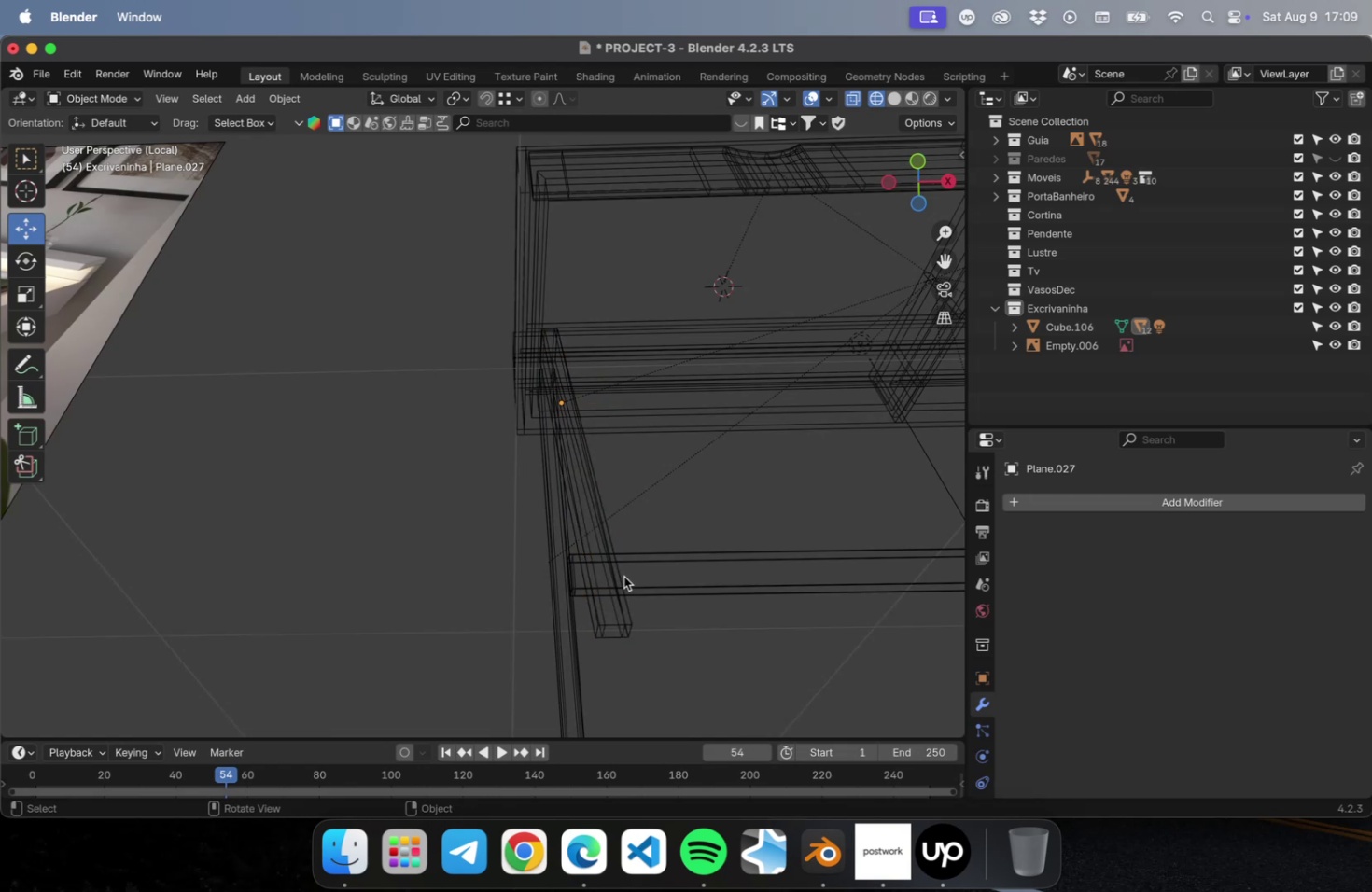 
key(Meta+R)
 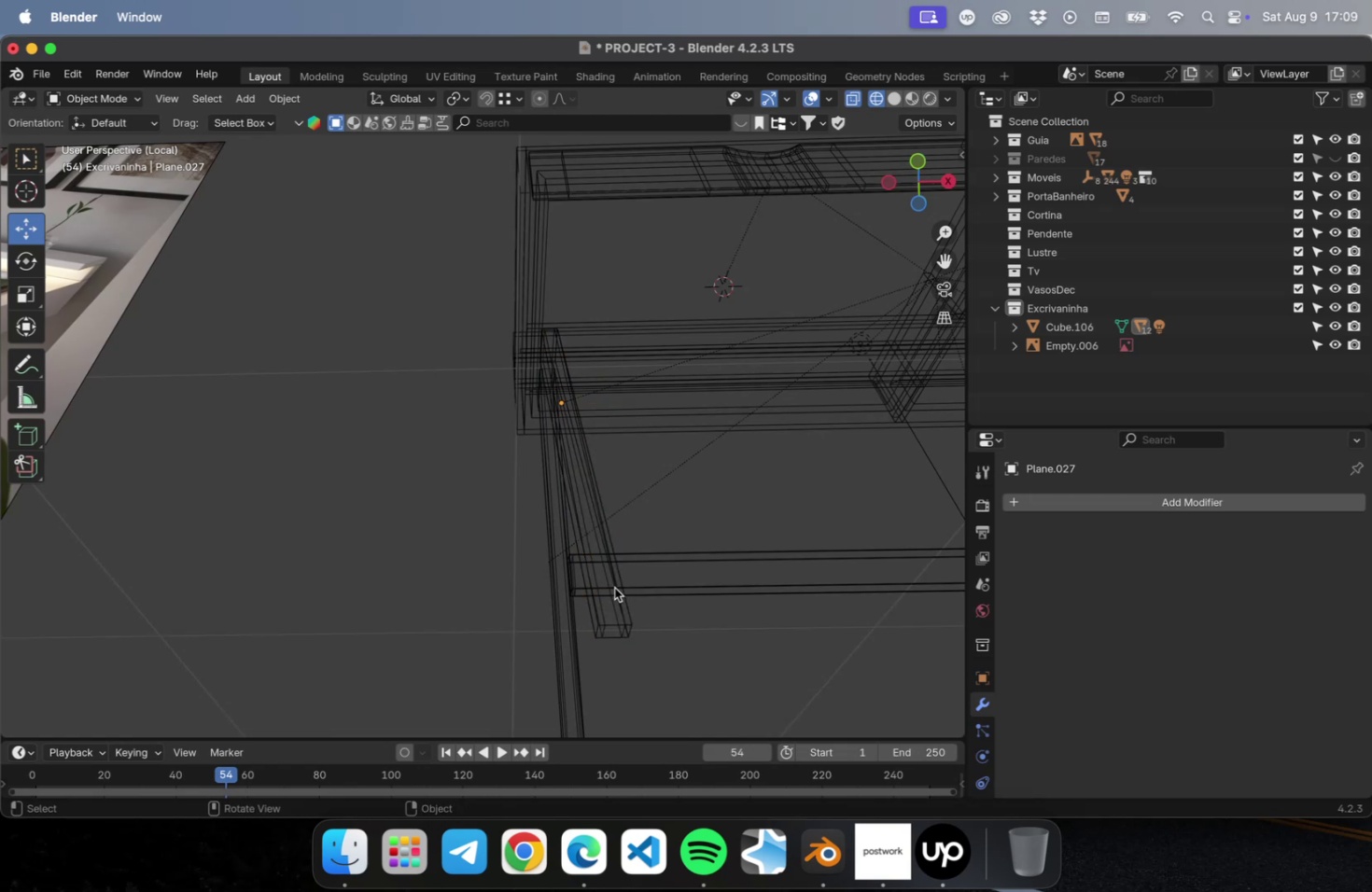 
left_click([614, 587])
 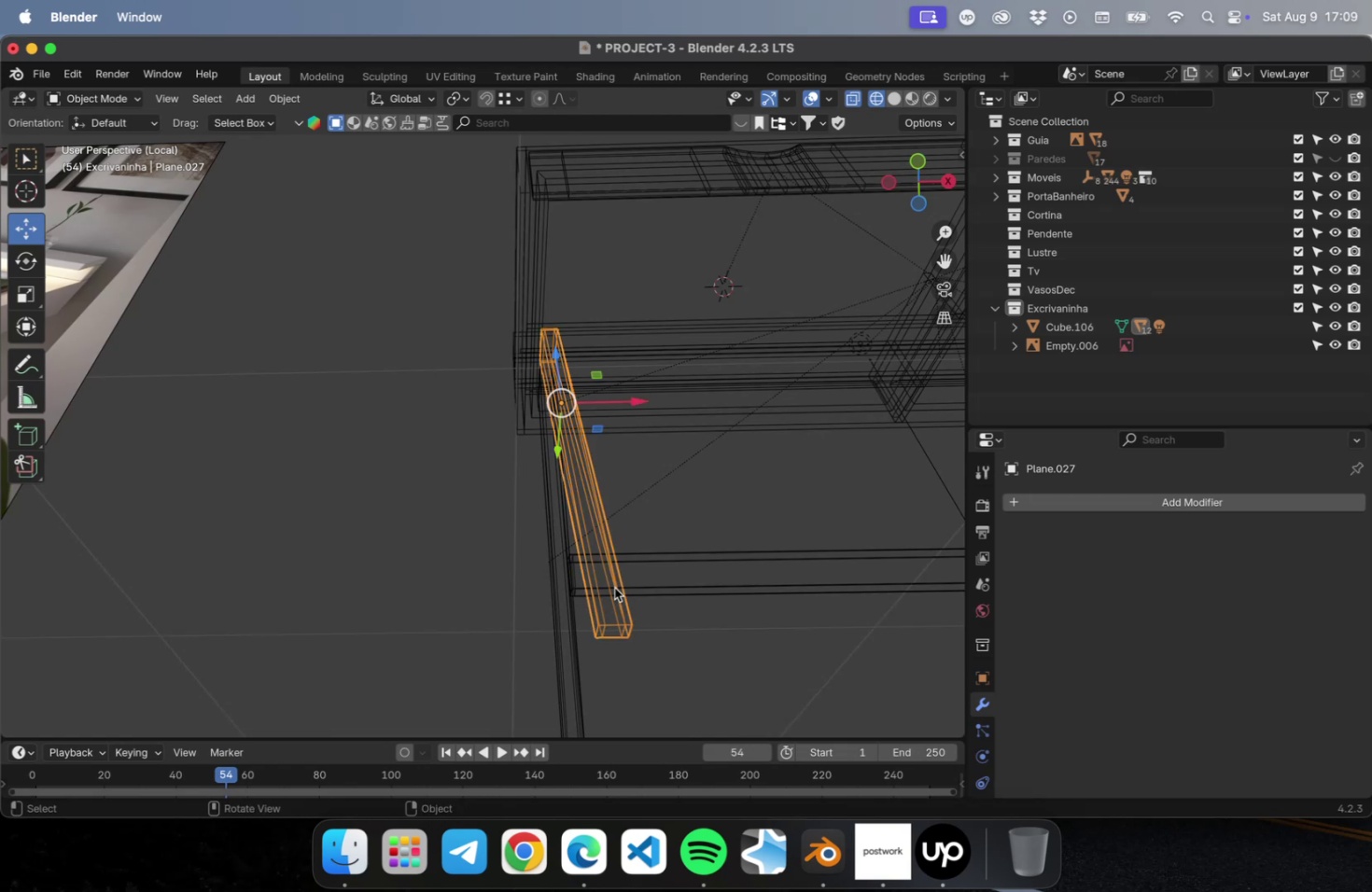 
key(Tab)
 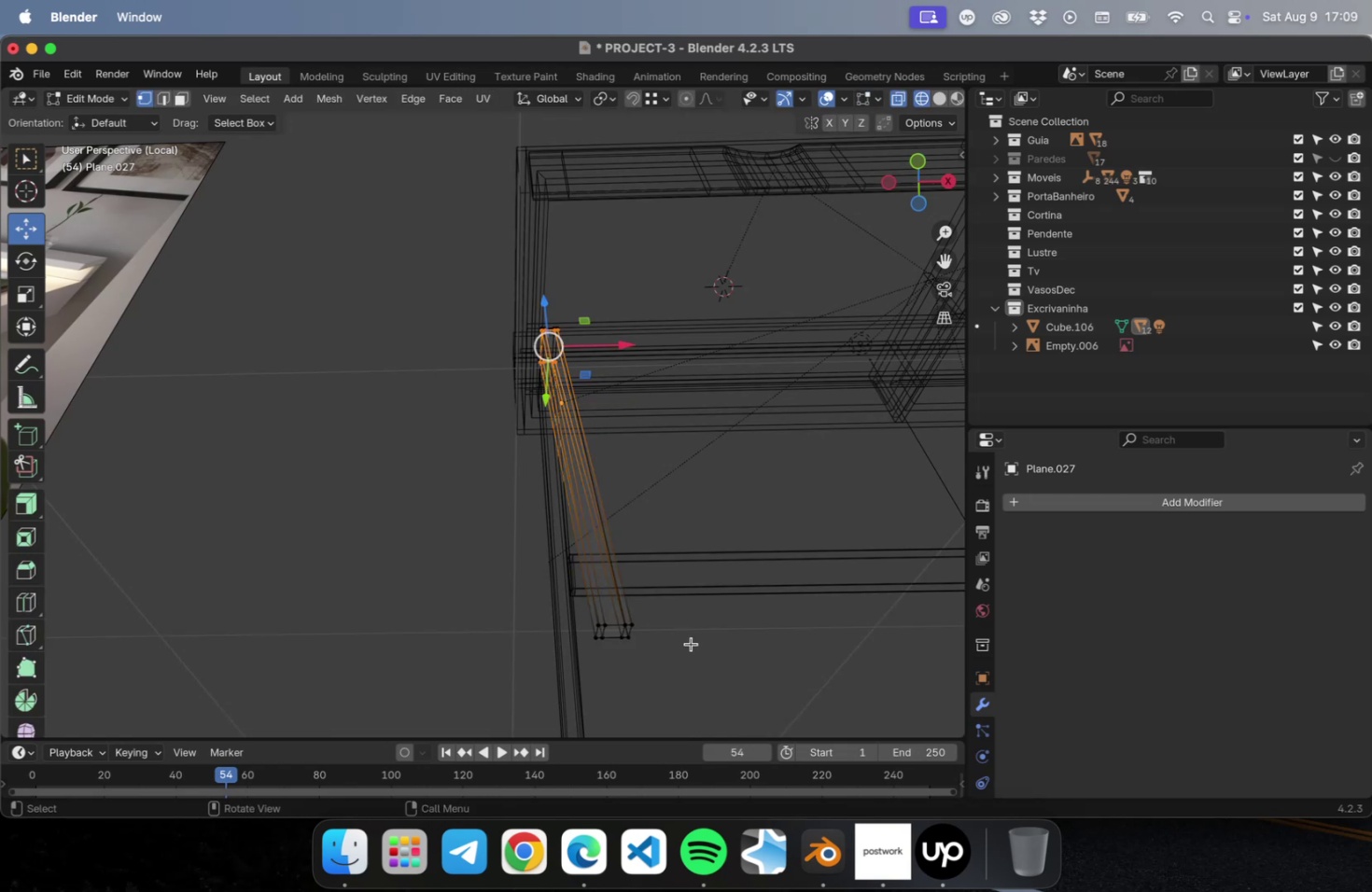 
left_click([691, 643])
 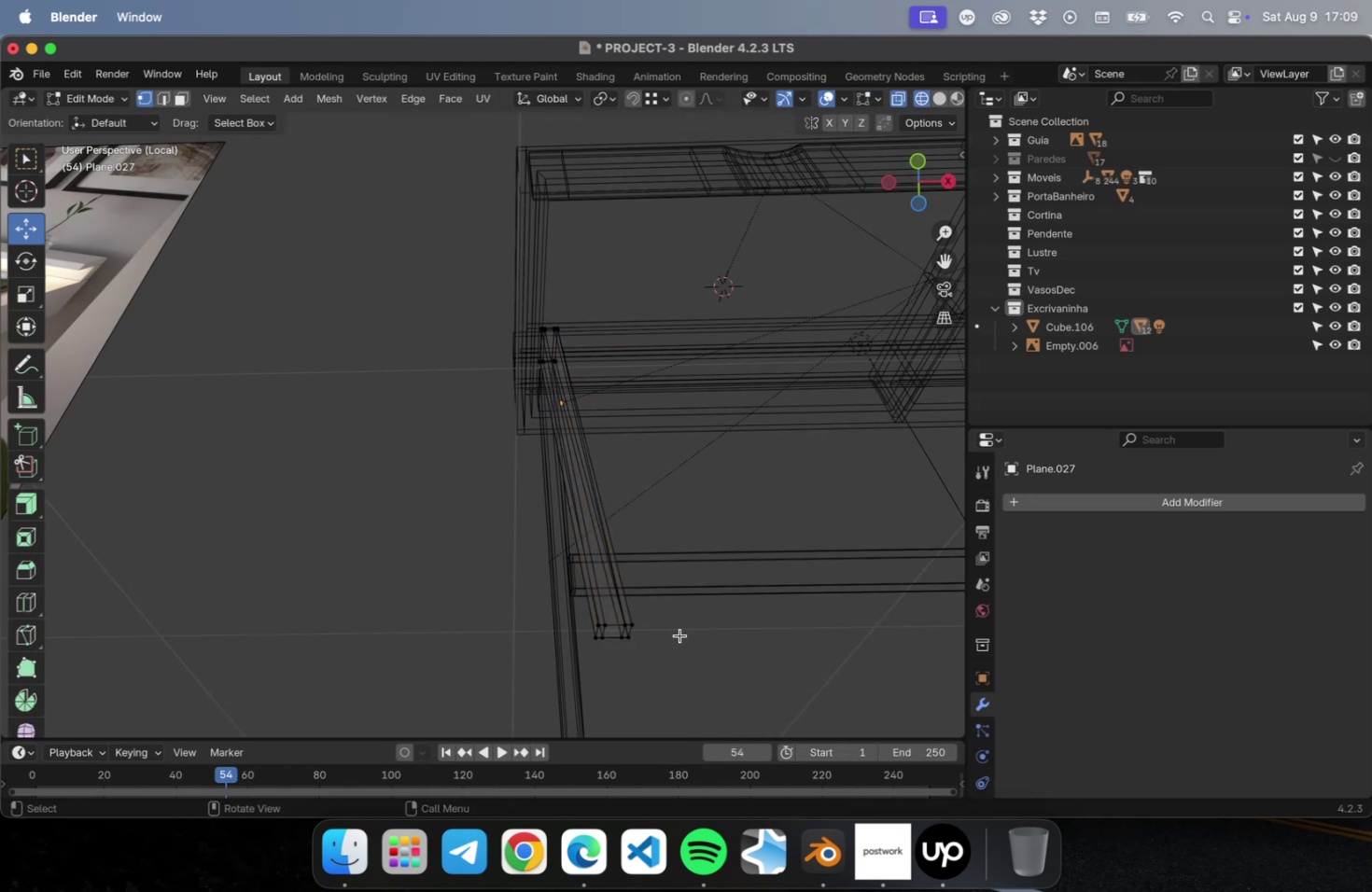 
key(Meta+R)
 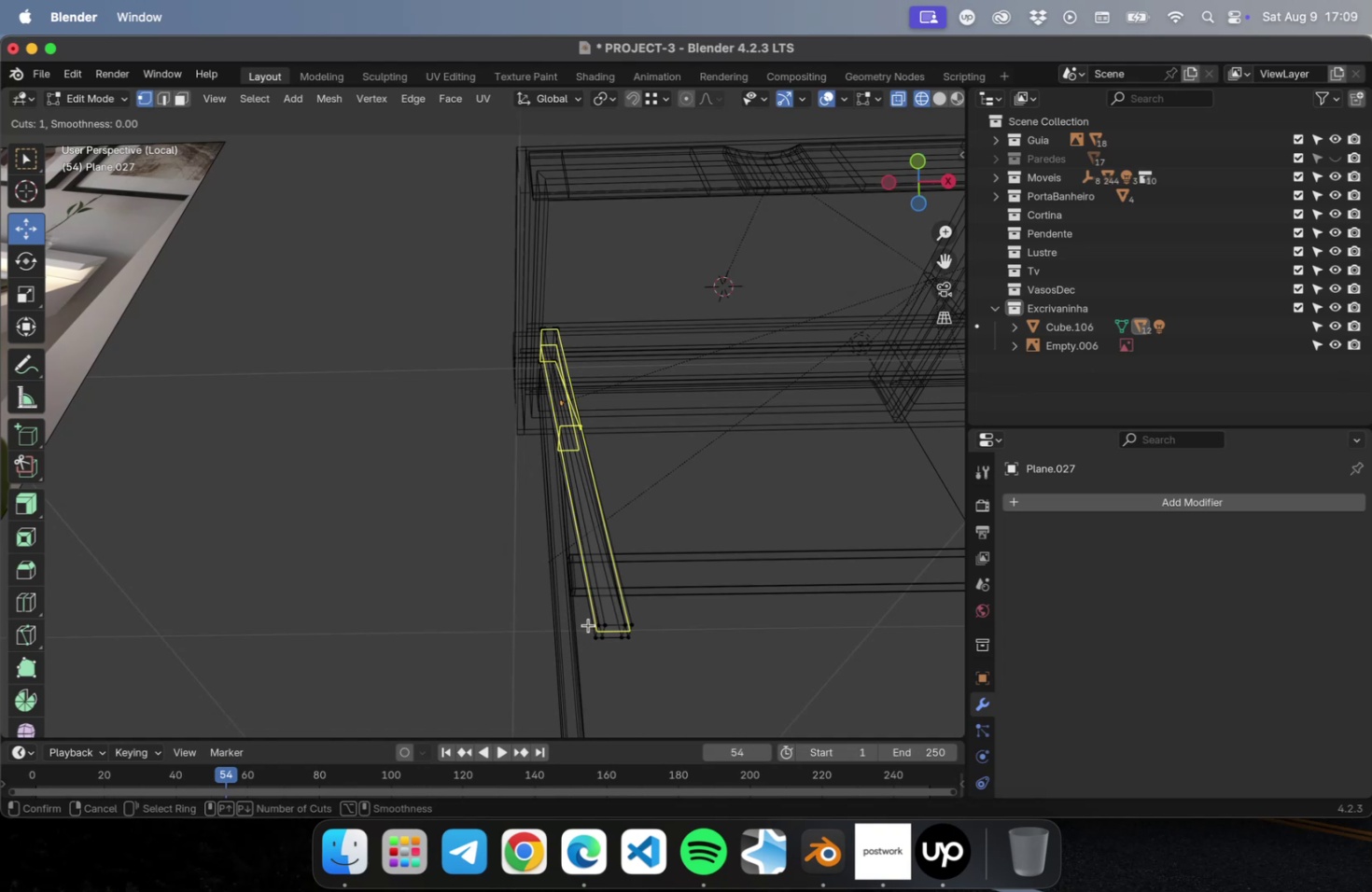 
wait(6.71)
 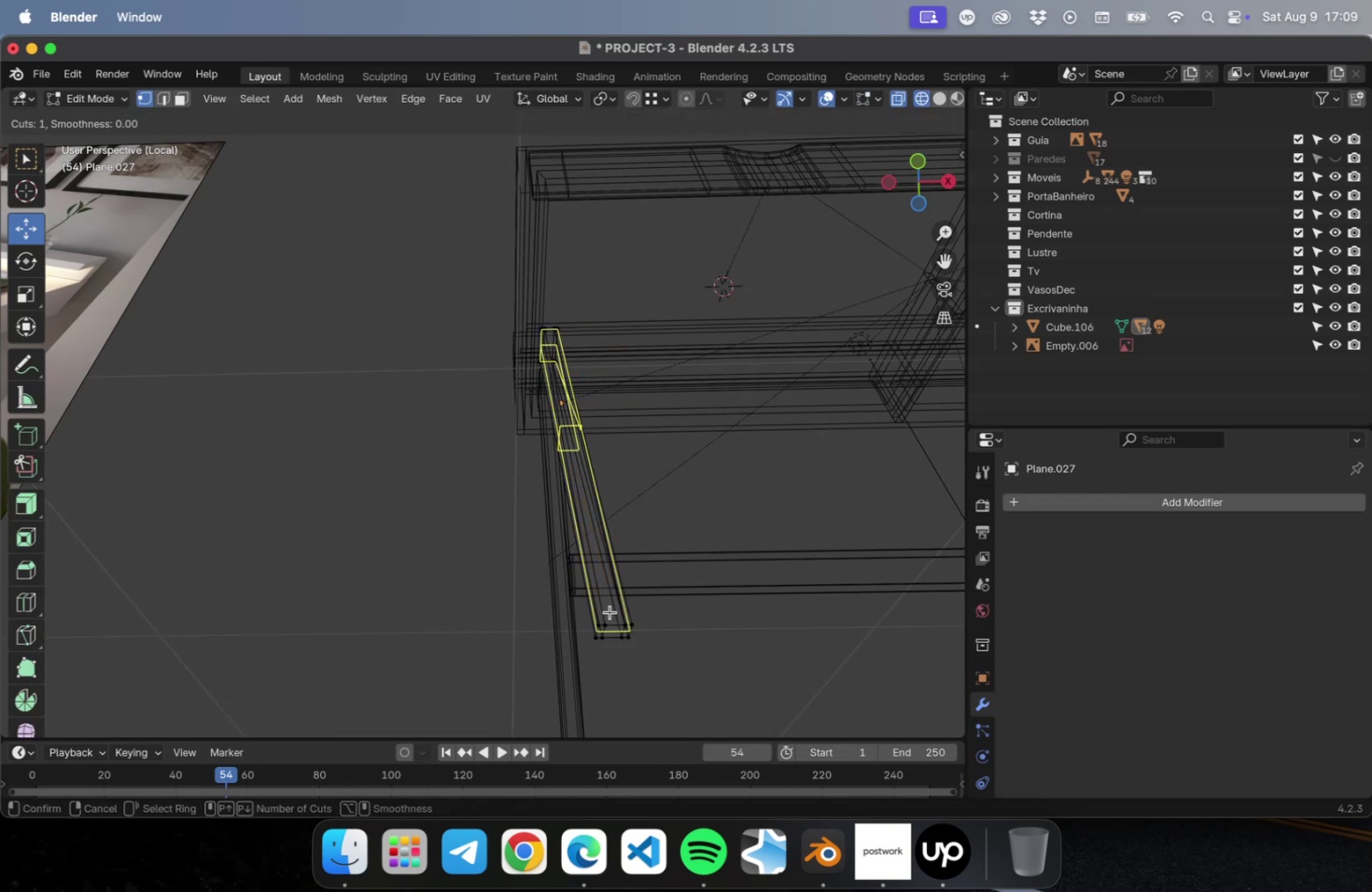 
key(Escape)
 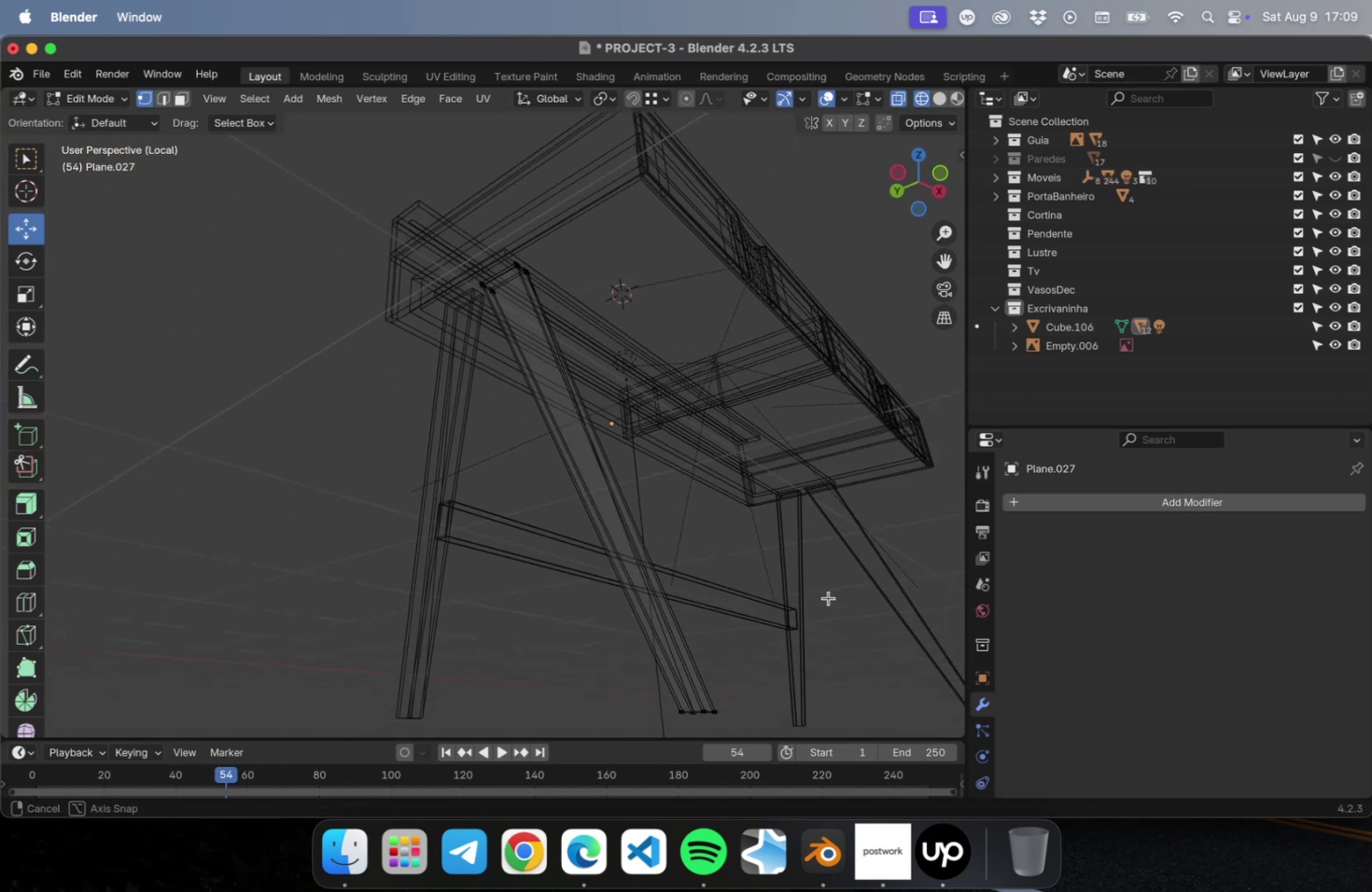 
key(Meta+Z)
 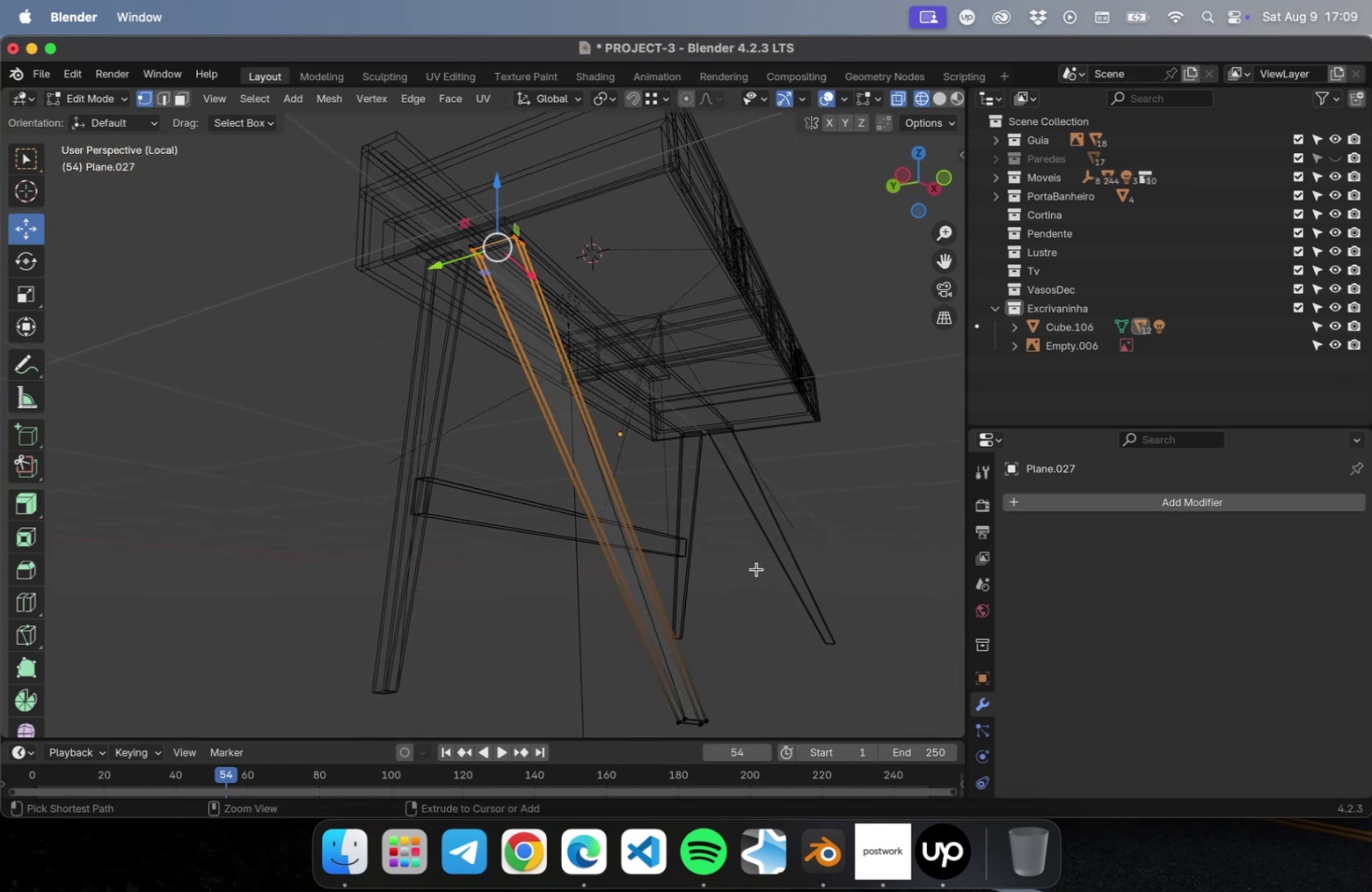 
key(Meta+Z)
 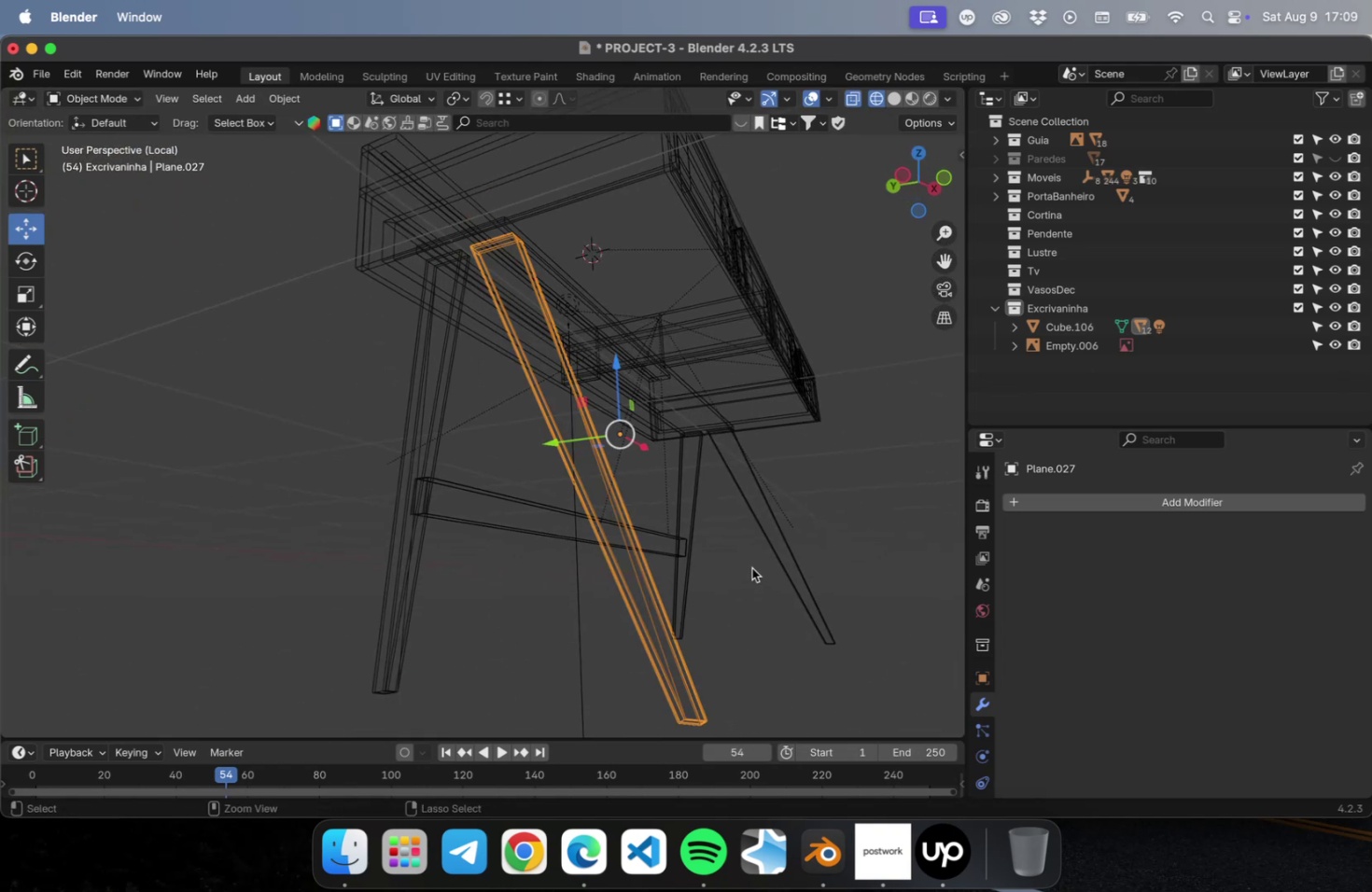 
key(Meta+Z)
 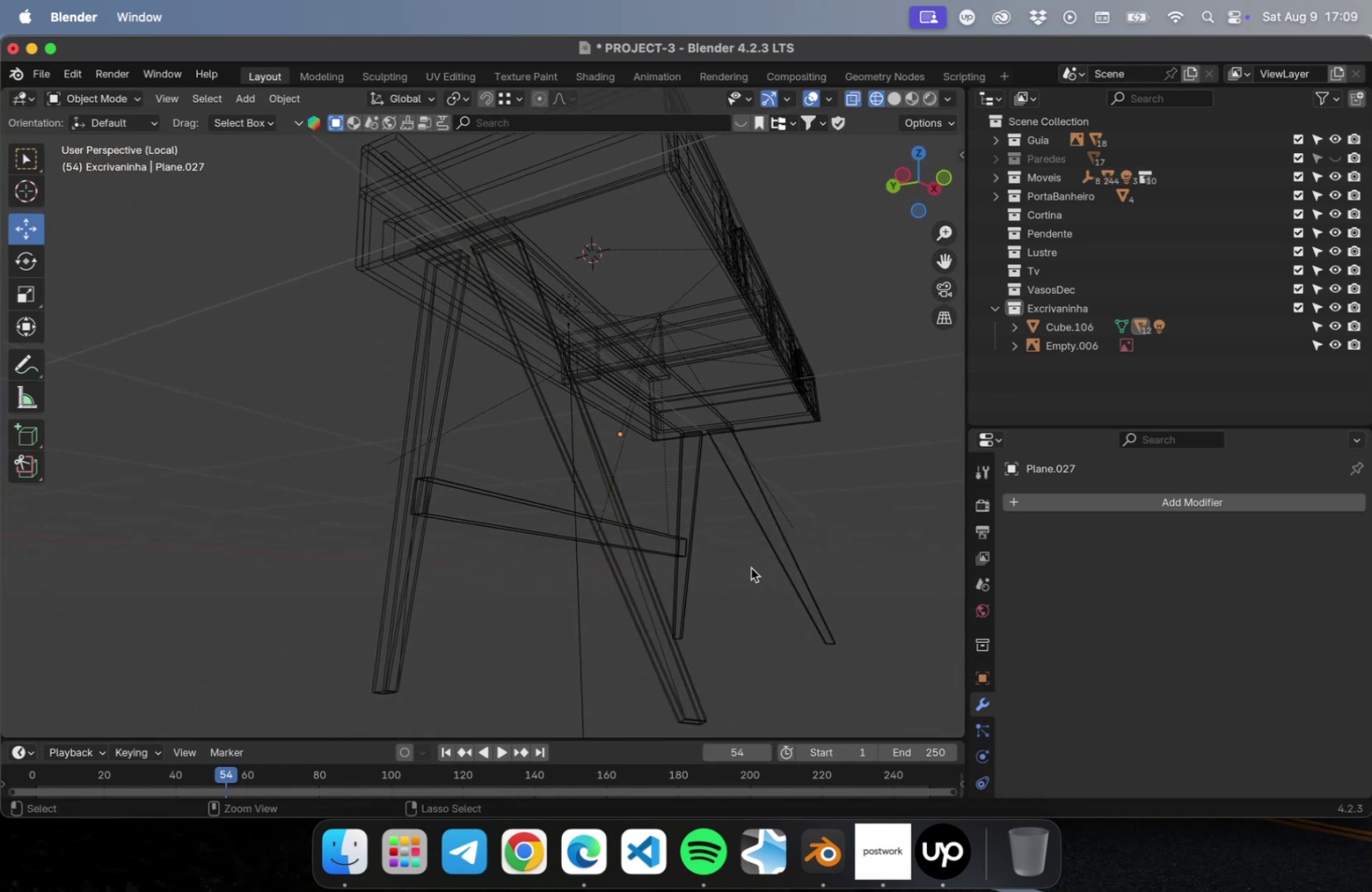 
key(Meta+Z)
 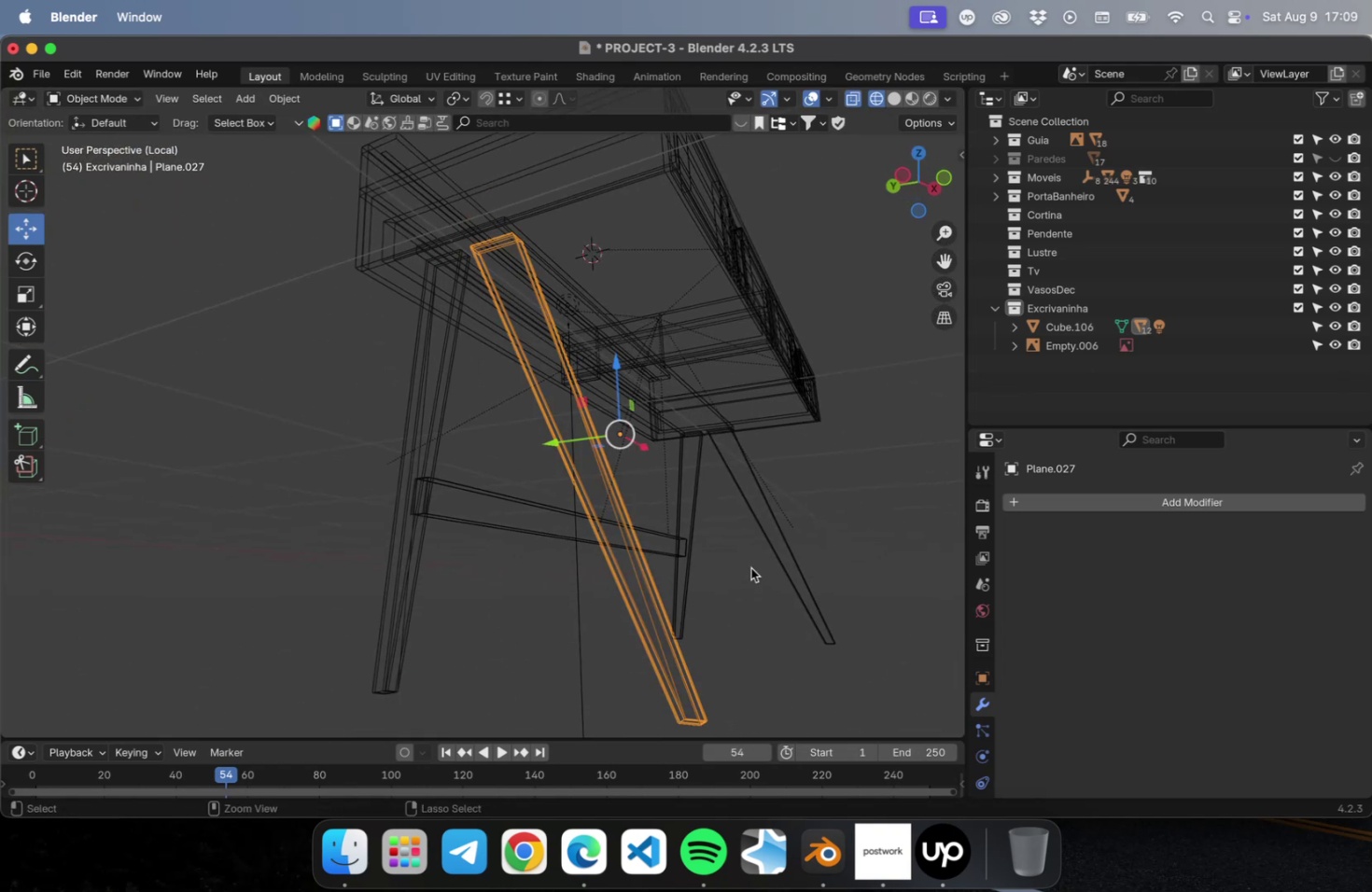 
key(Meta+Z)
 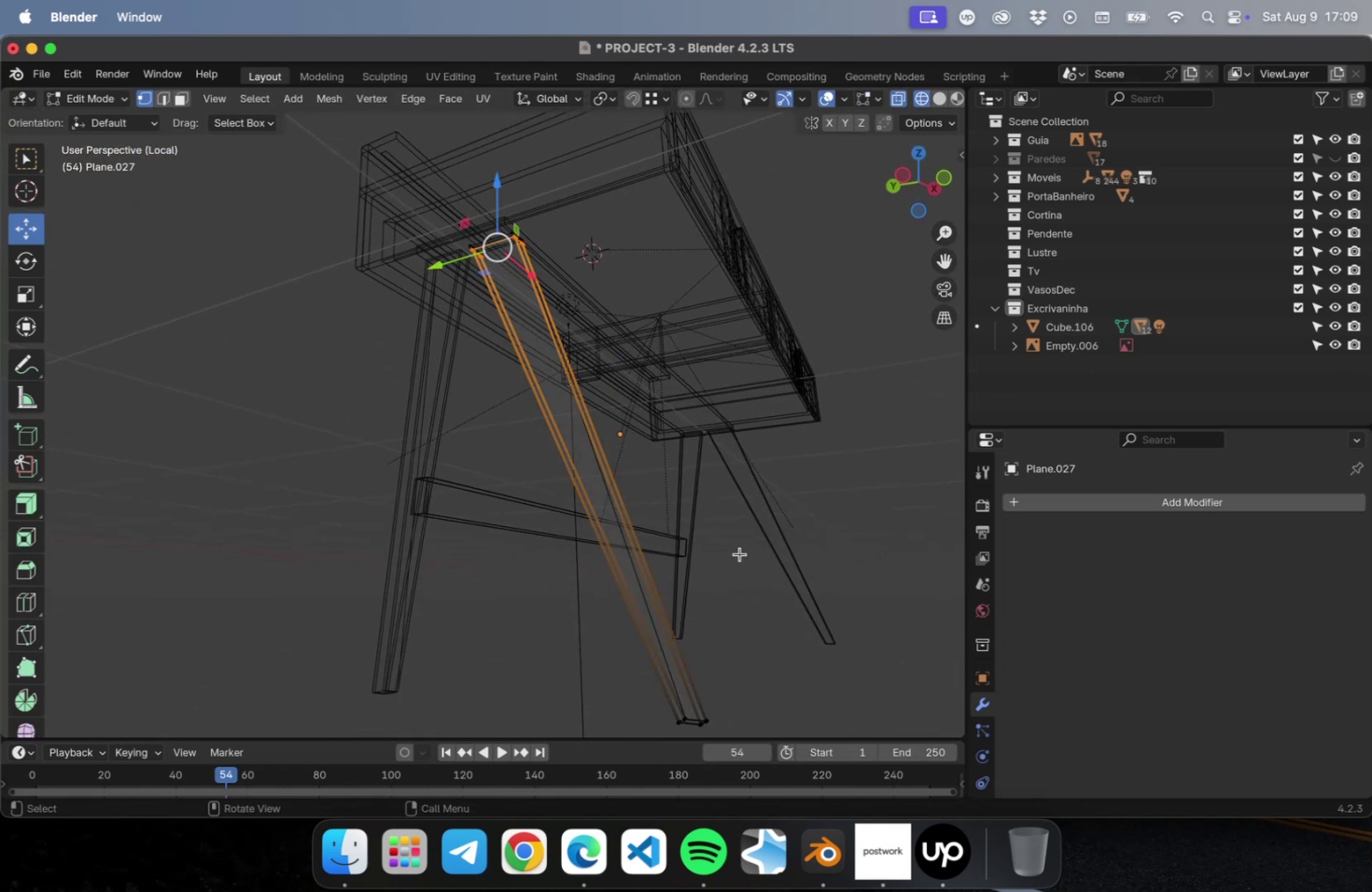 
key(Tab)
 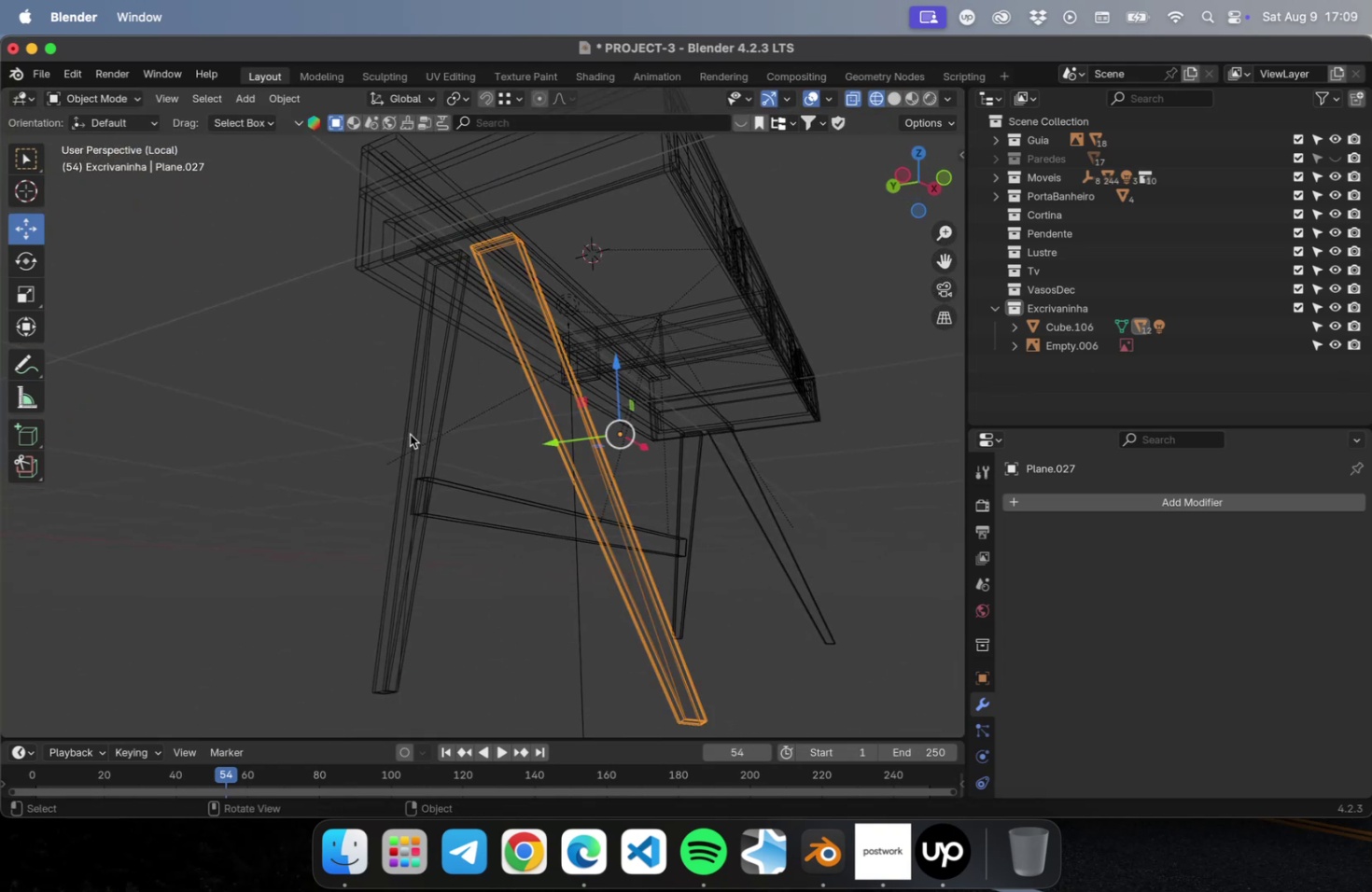 
left_click([410, 433])
 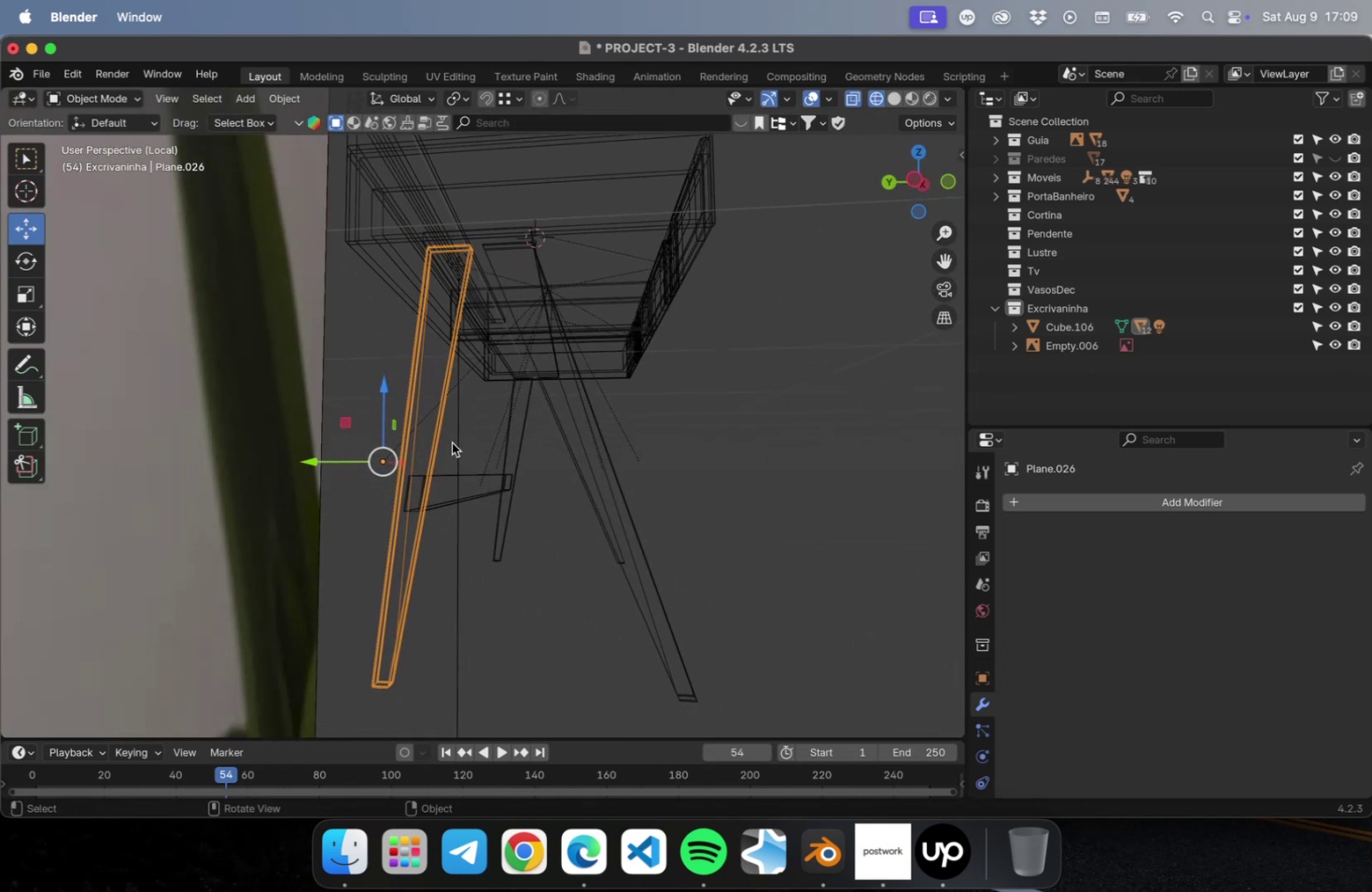 
scroll: coordinate [426, 426], scroll_direction: up, amount: 4.0
 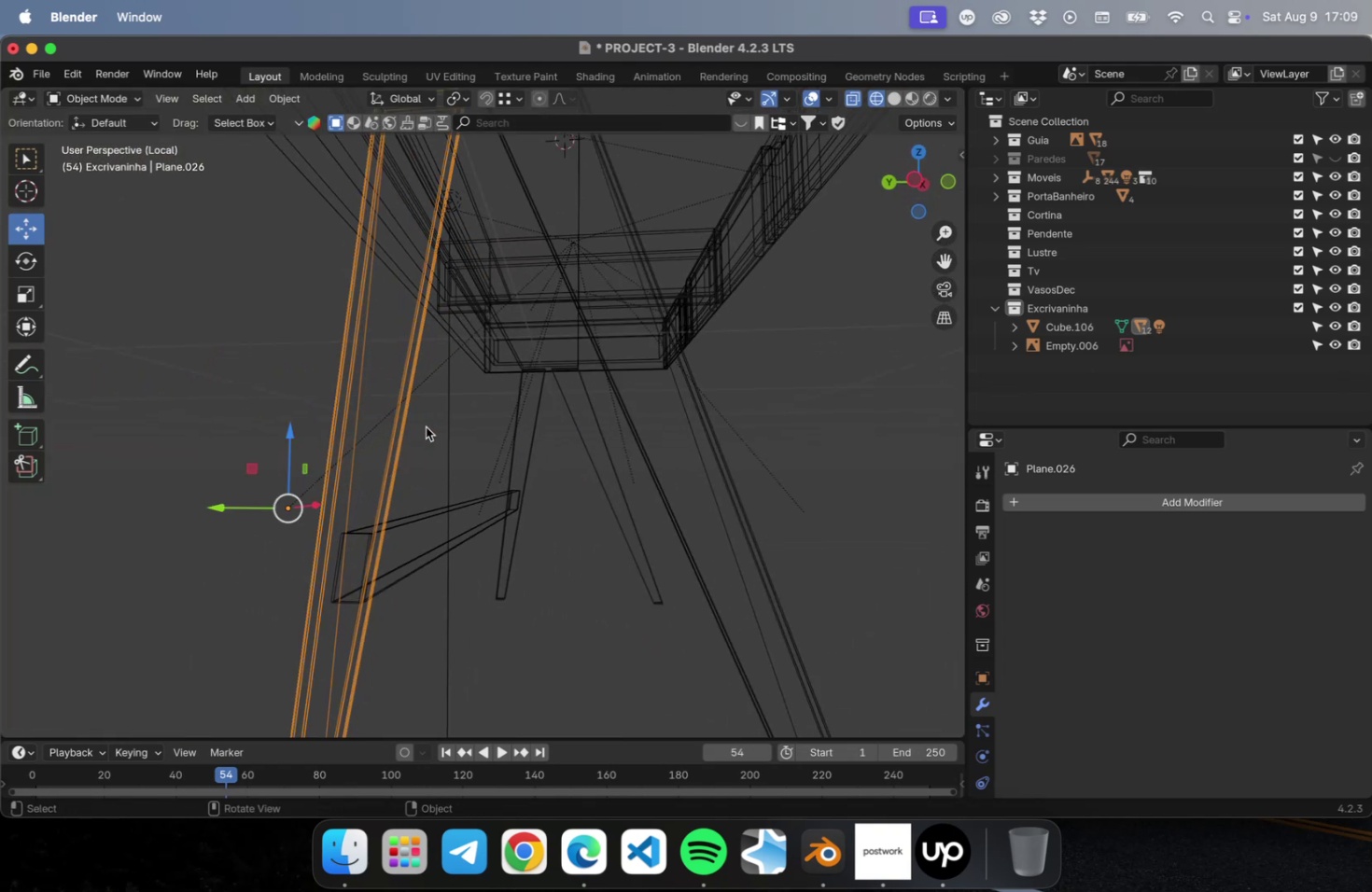 
hold_key(key=ShiftLeft, duration=0.43)
 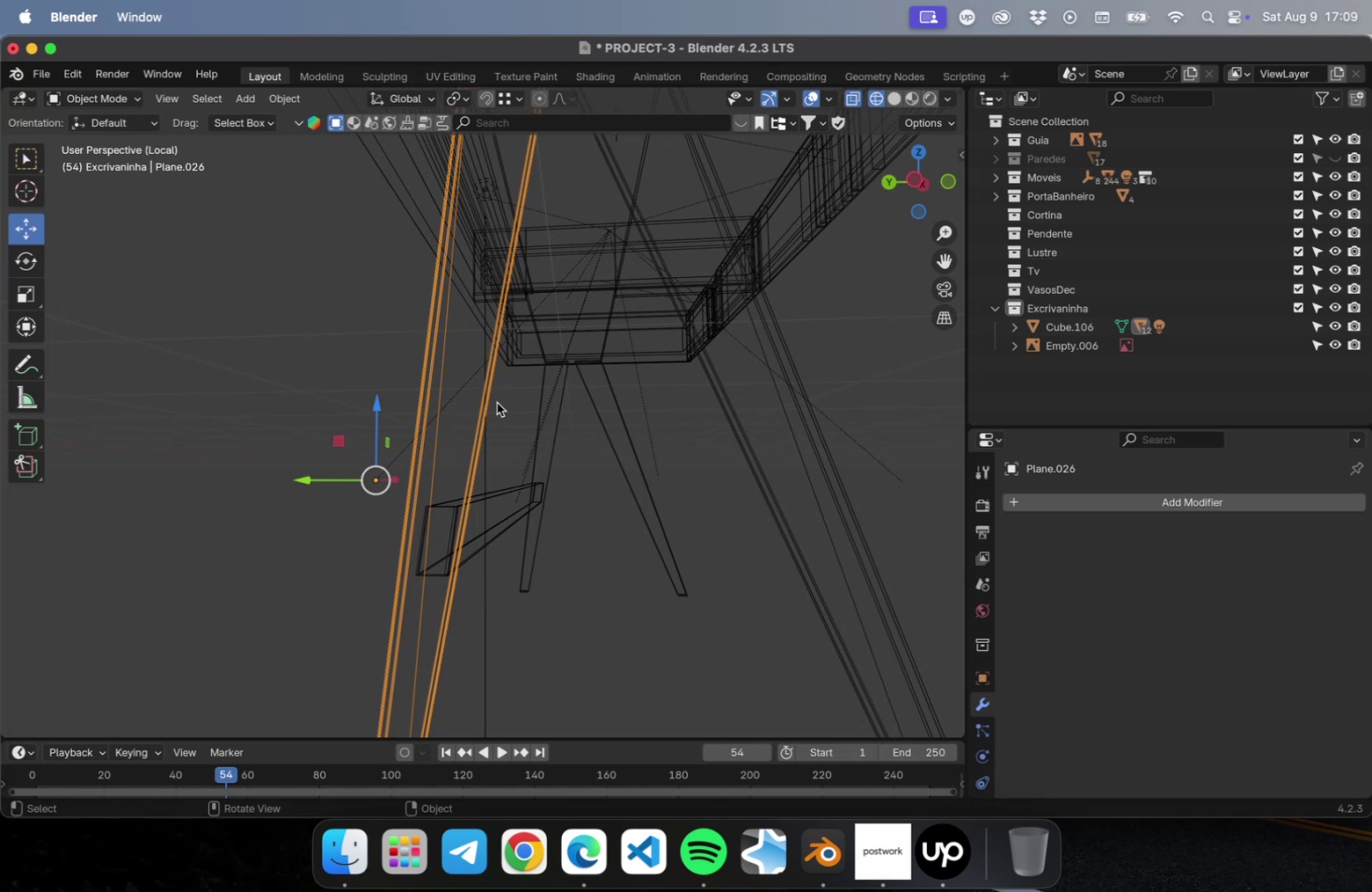 
scroll: coordinate [495, 403], scroll_direction: down, amount: 1.0
 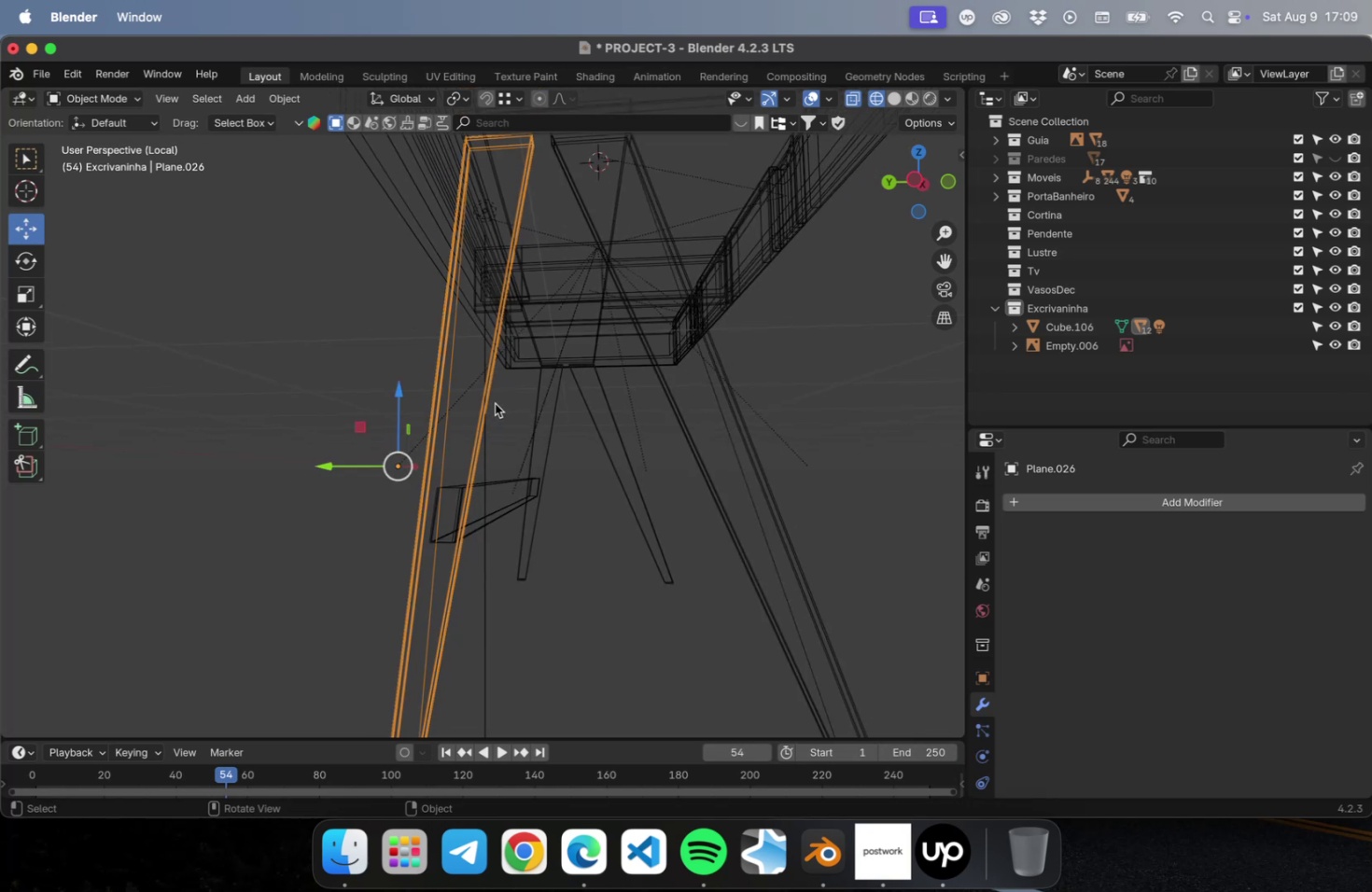 
key(Meta+CommandLeft)
 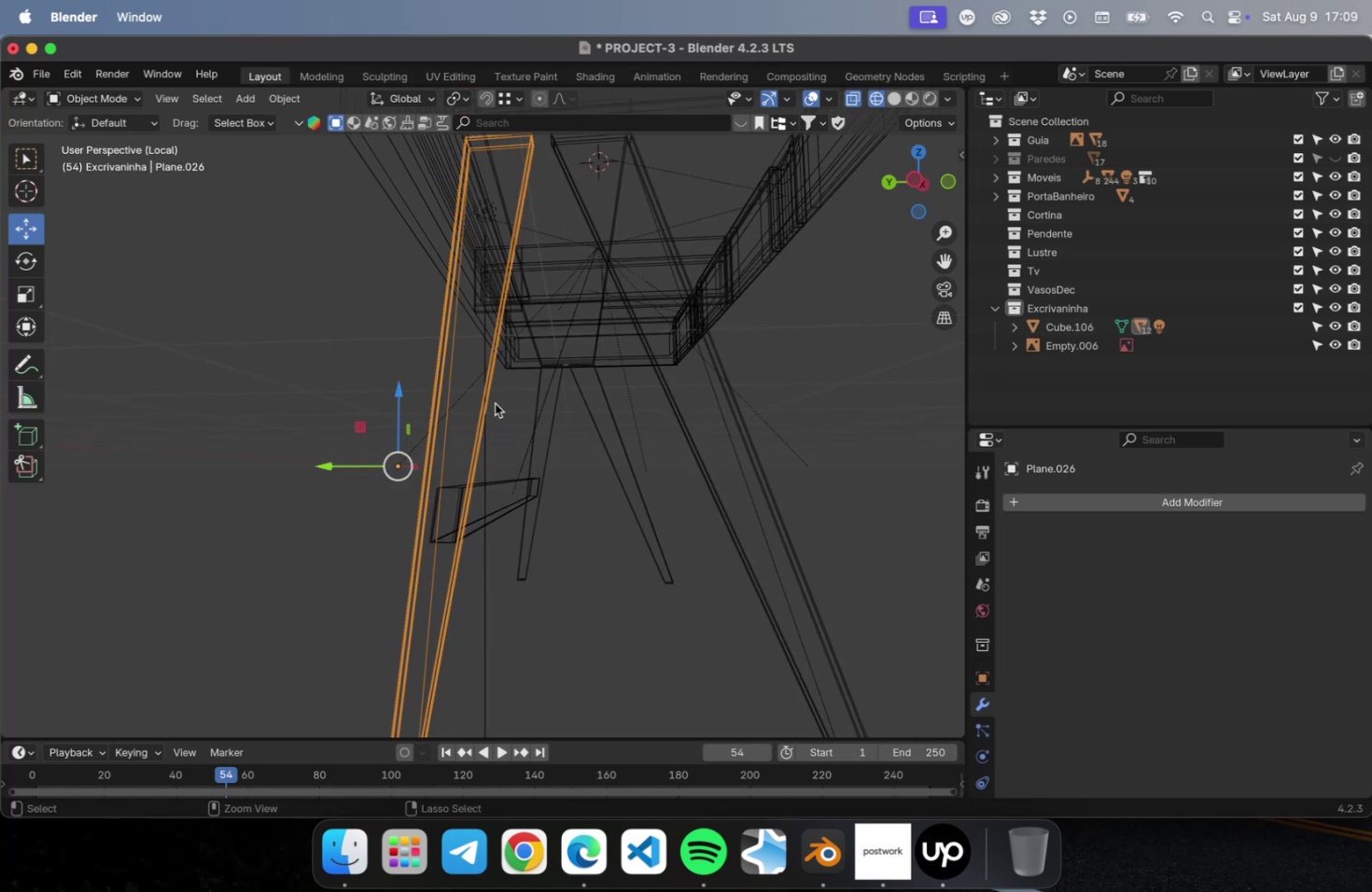 
key(Meta+R)
 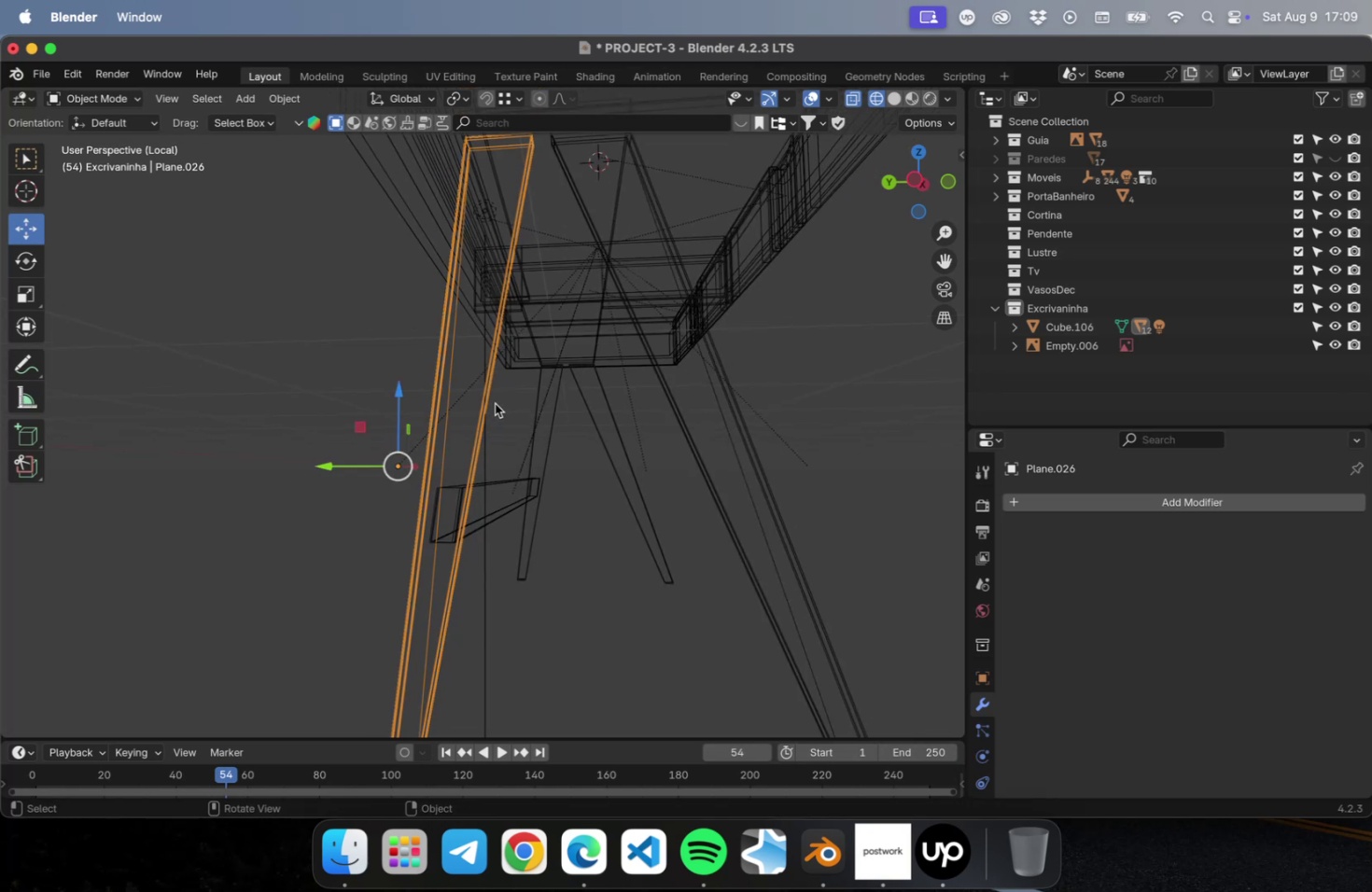 
key(Tab)
 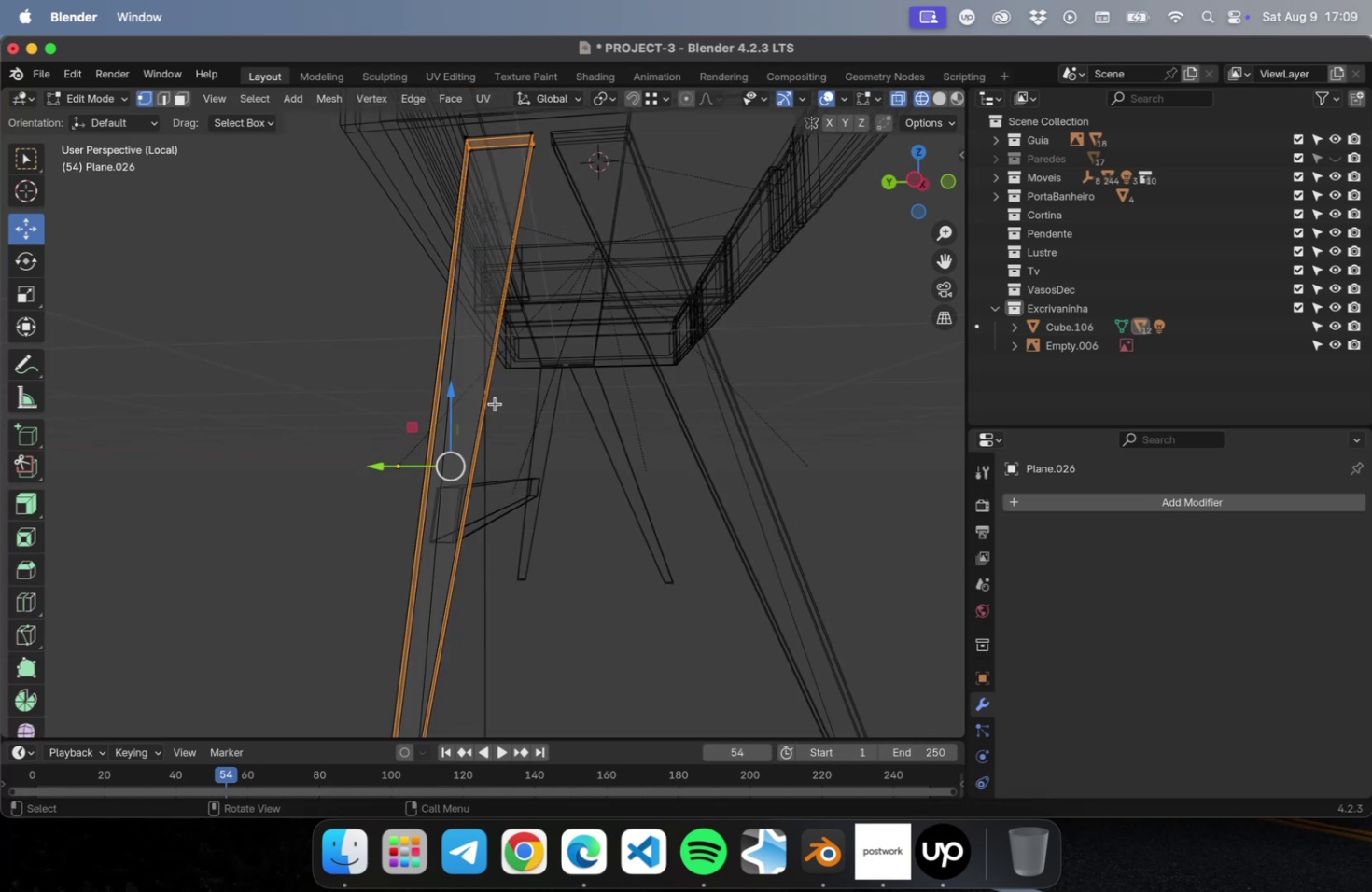 
key(Meta+R)
 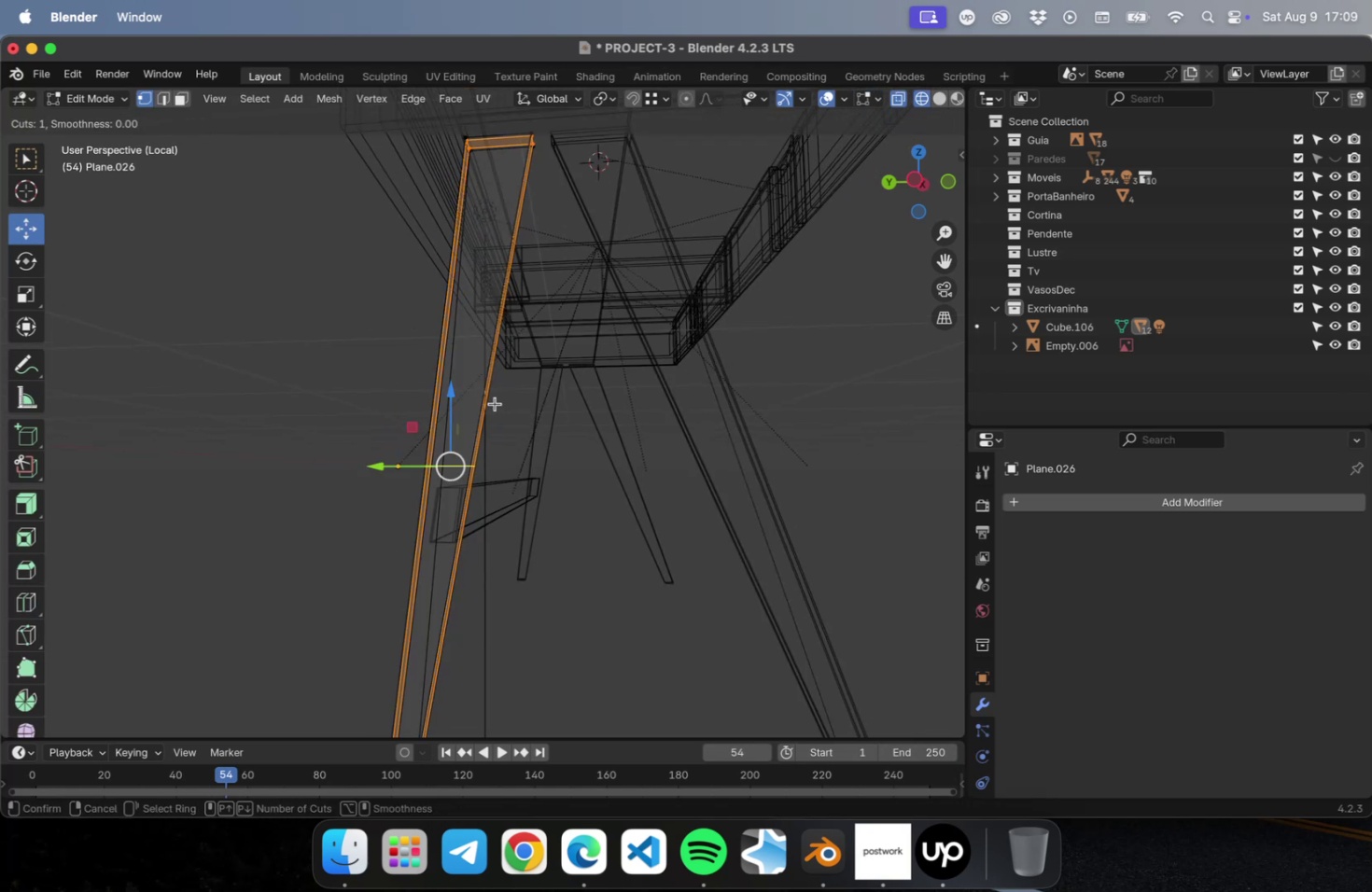 
left_click([495, 403])
 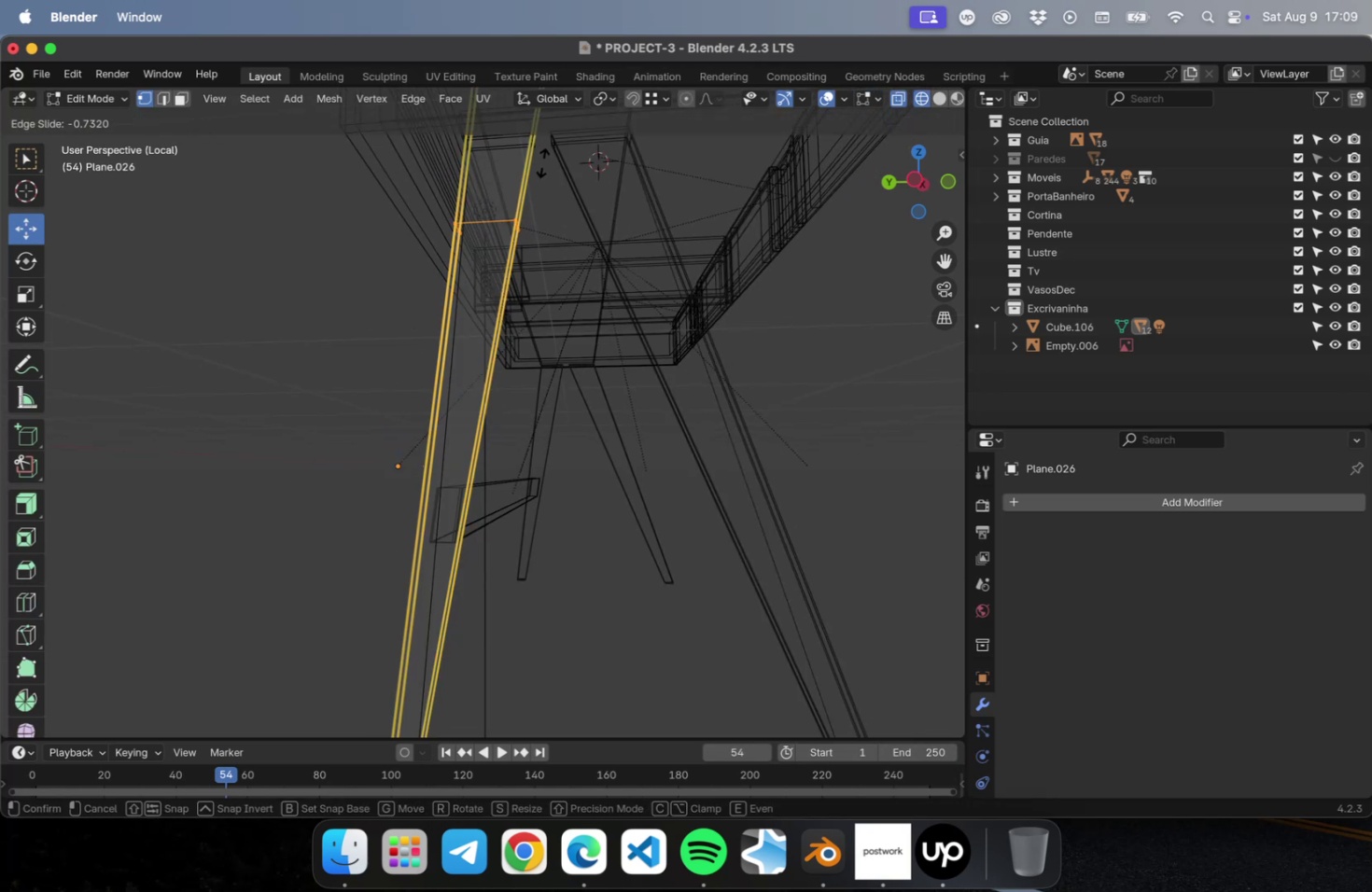 
left_click([542, 148])
 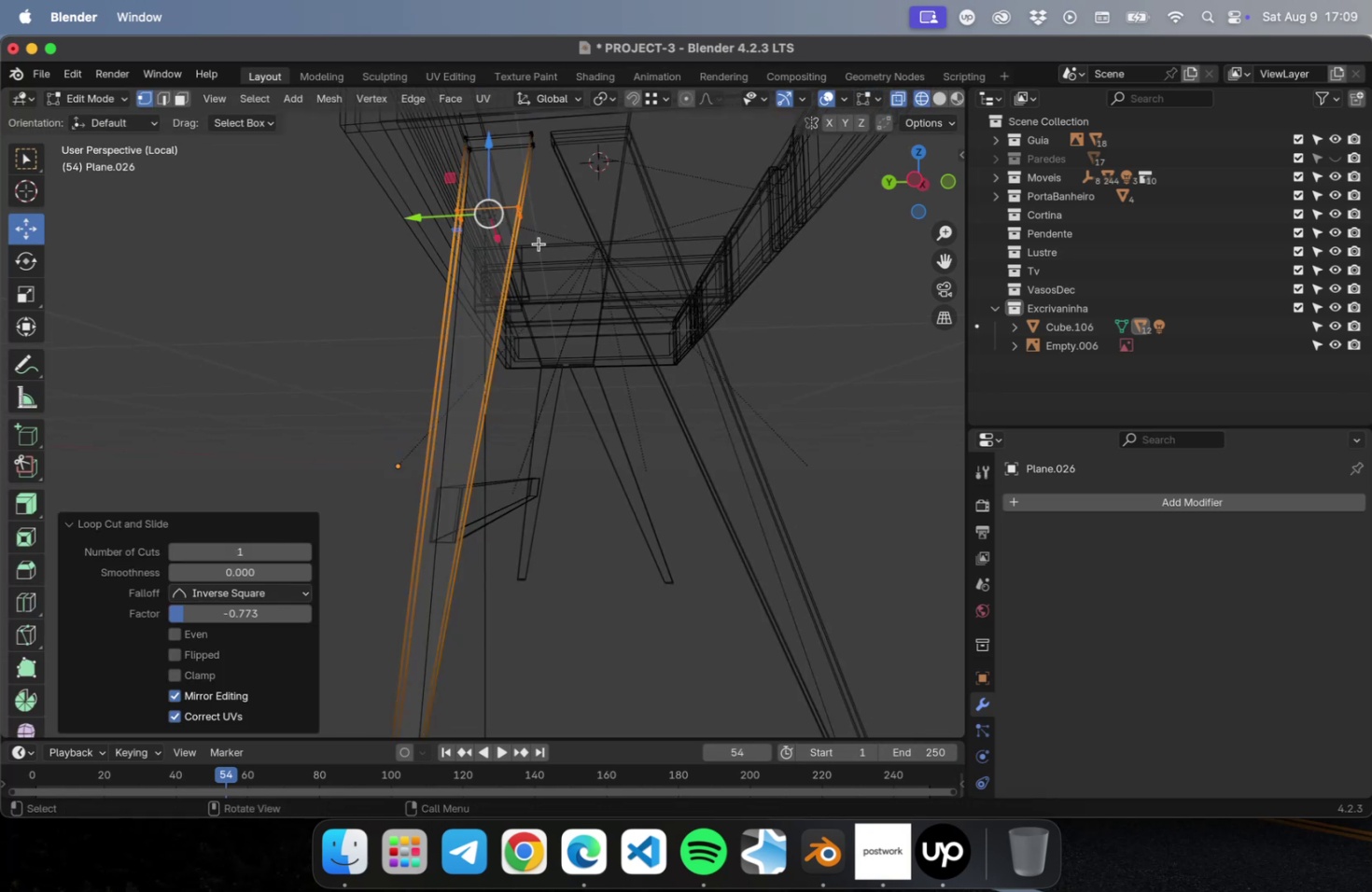 
hold_key(key=ShiftLeft, duration=0.52)
 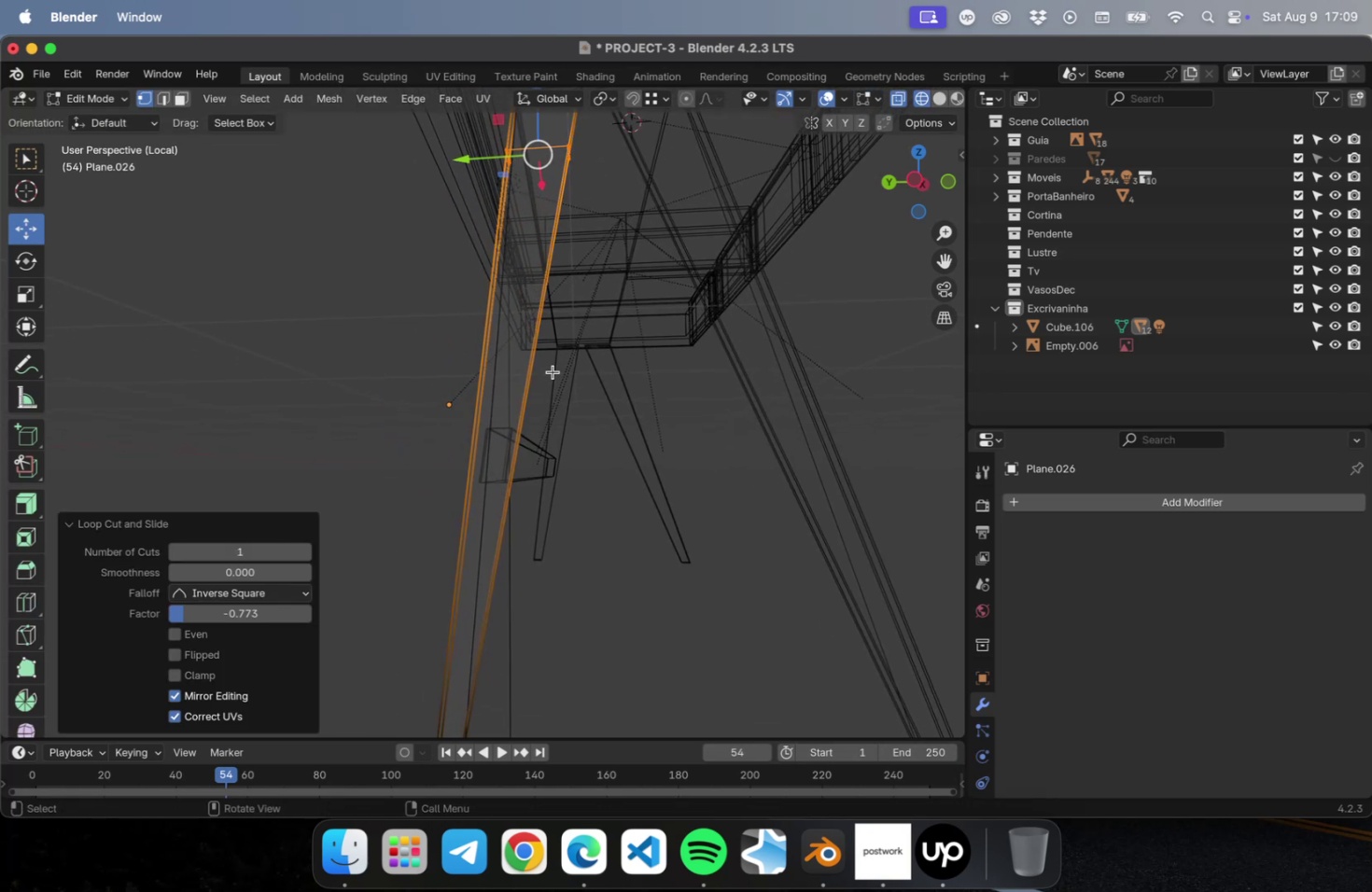 
key(Meta+R)
 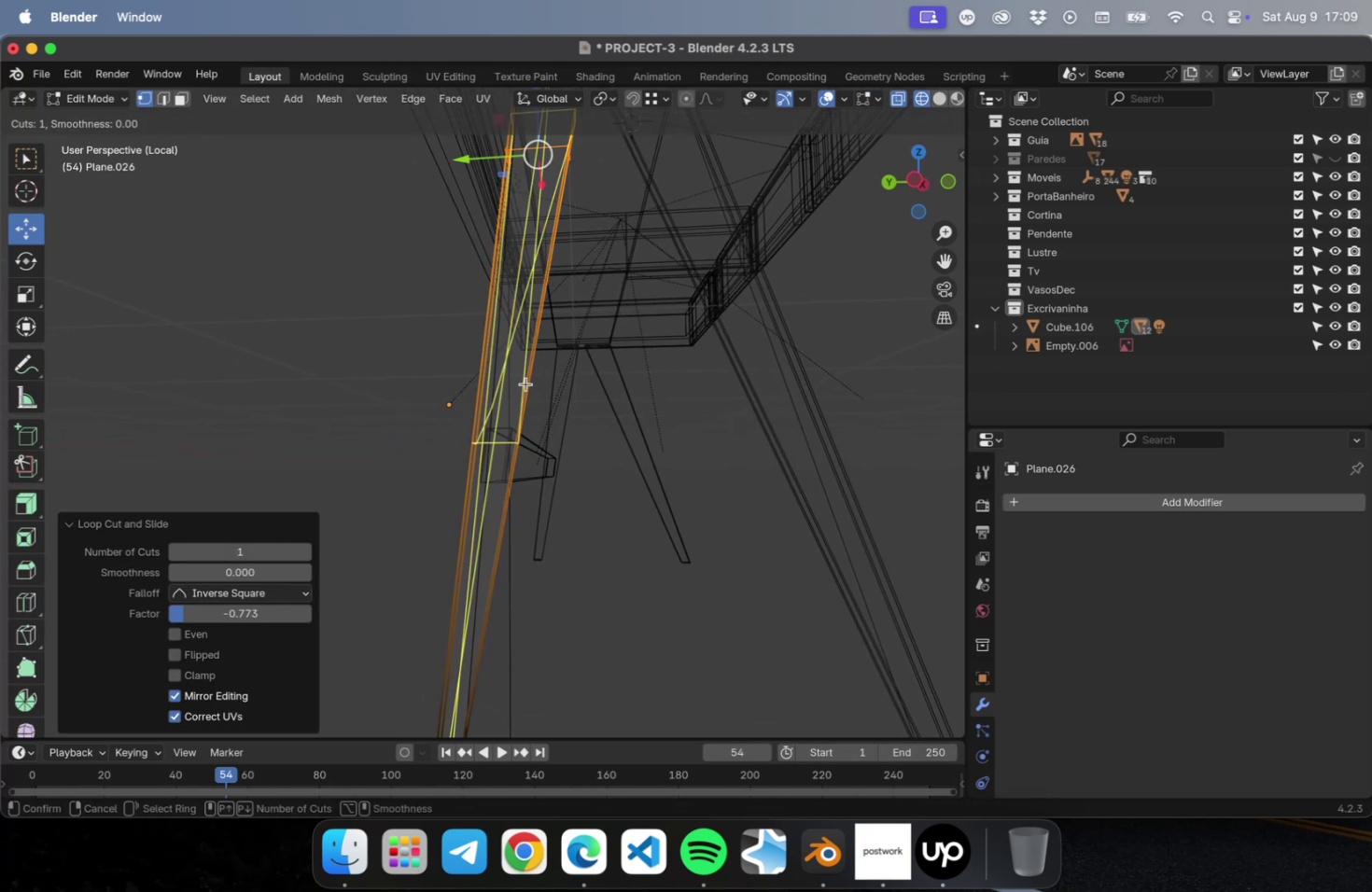 
key(Escape)
 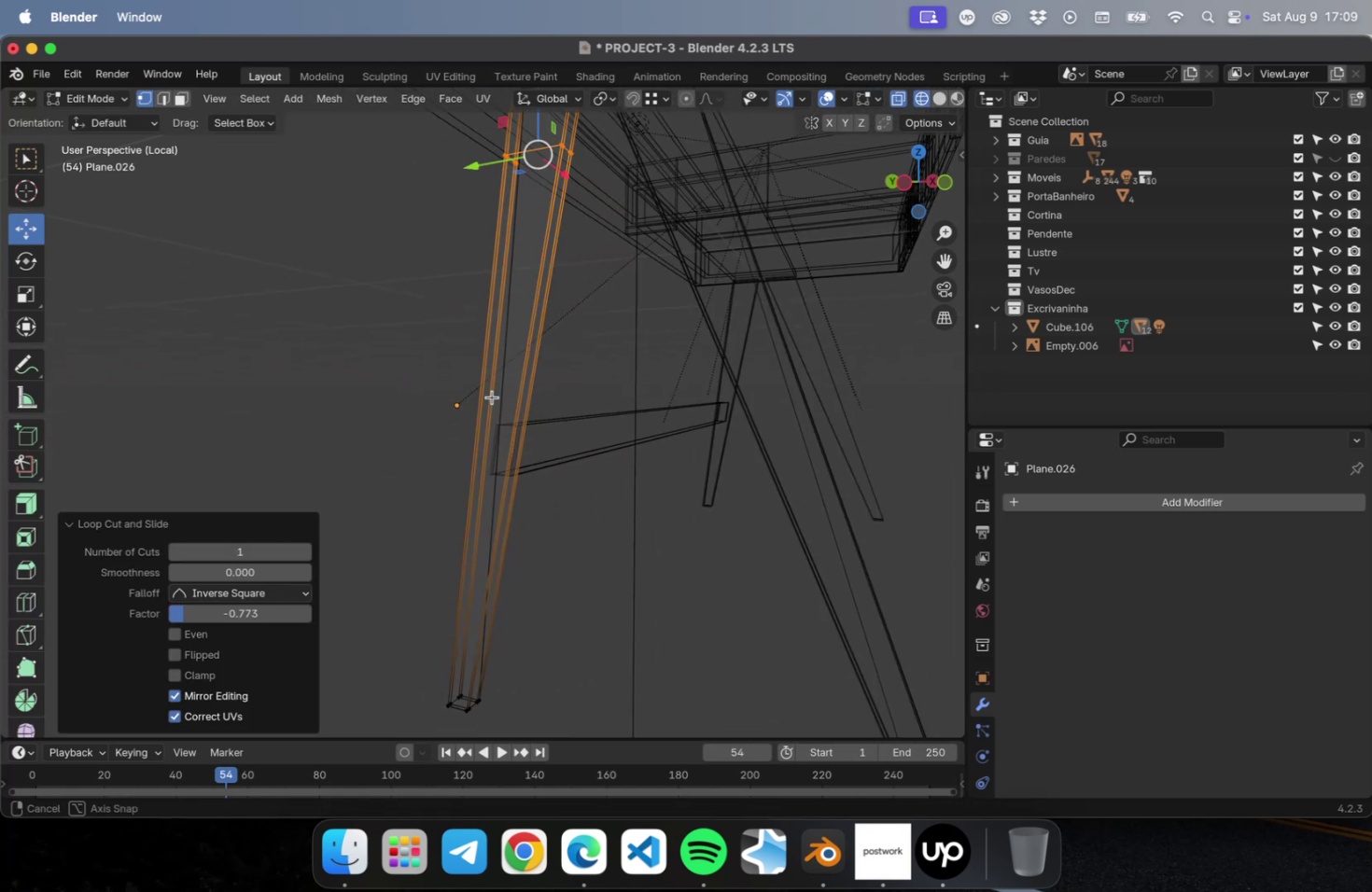 
key(Meta+Z)
 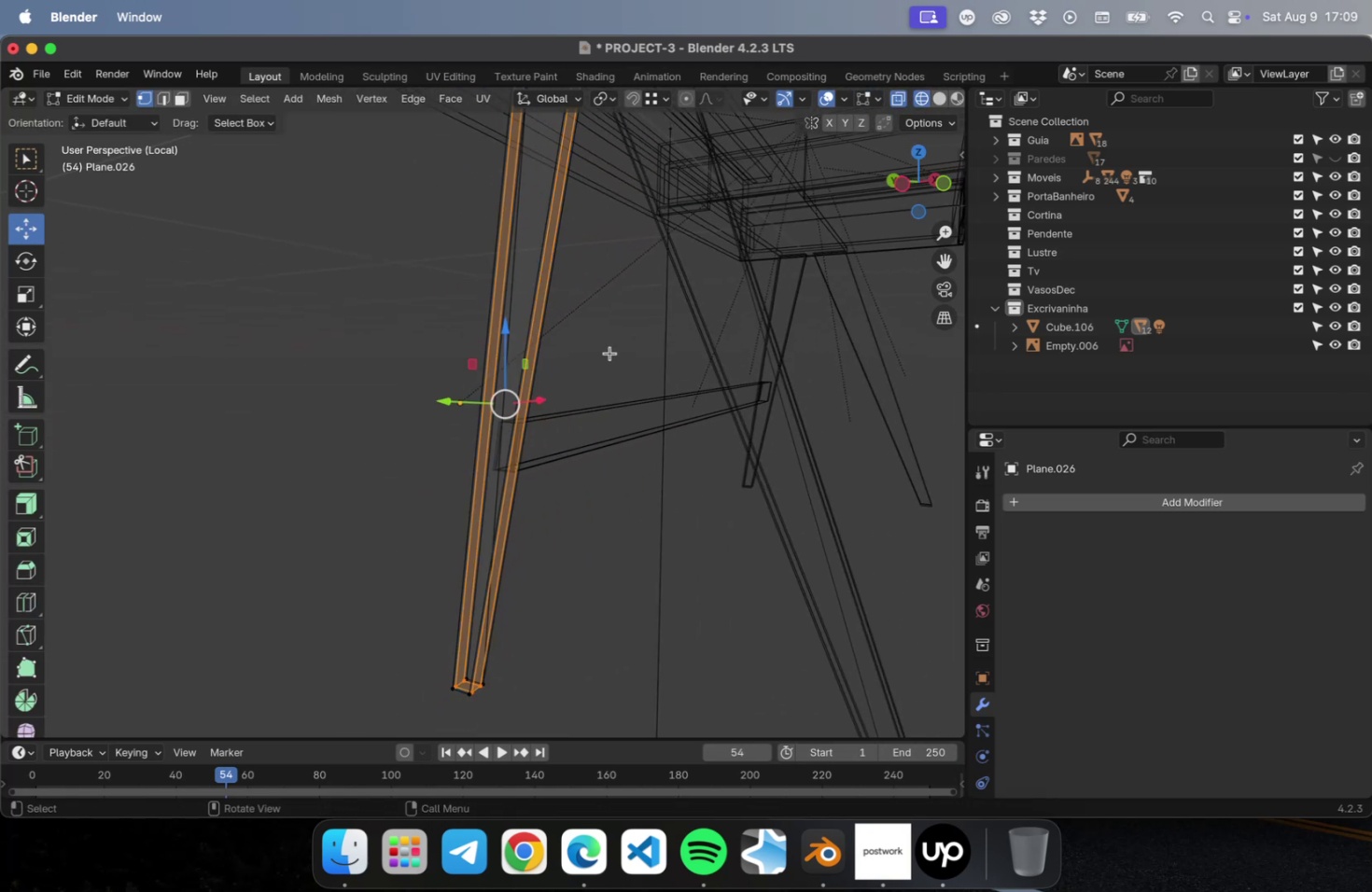 
key(Meta+CommandLeft)
 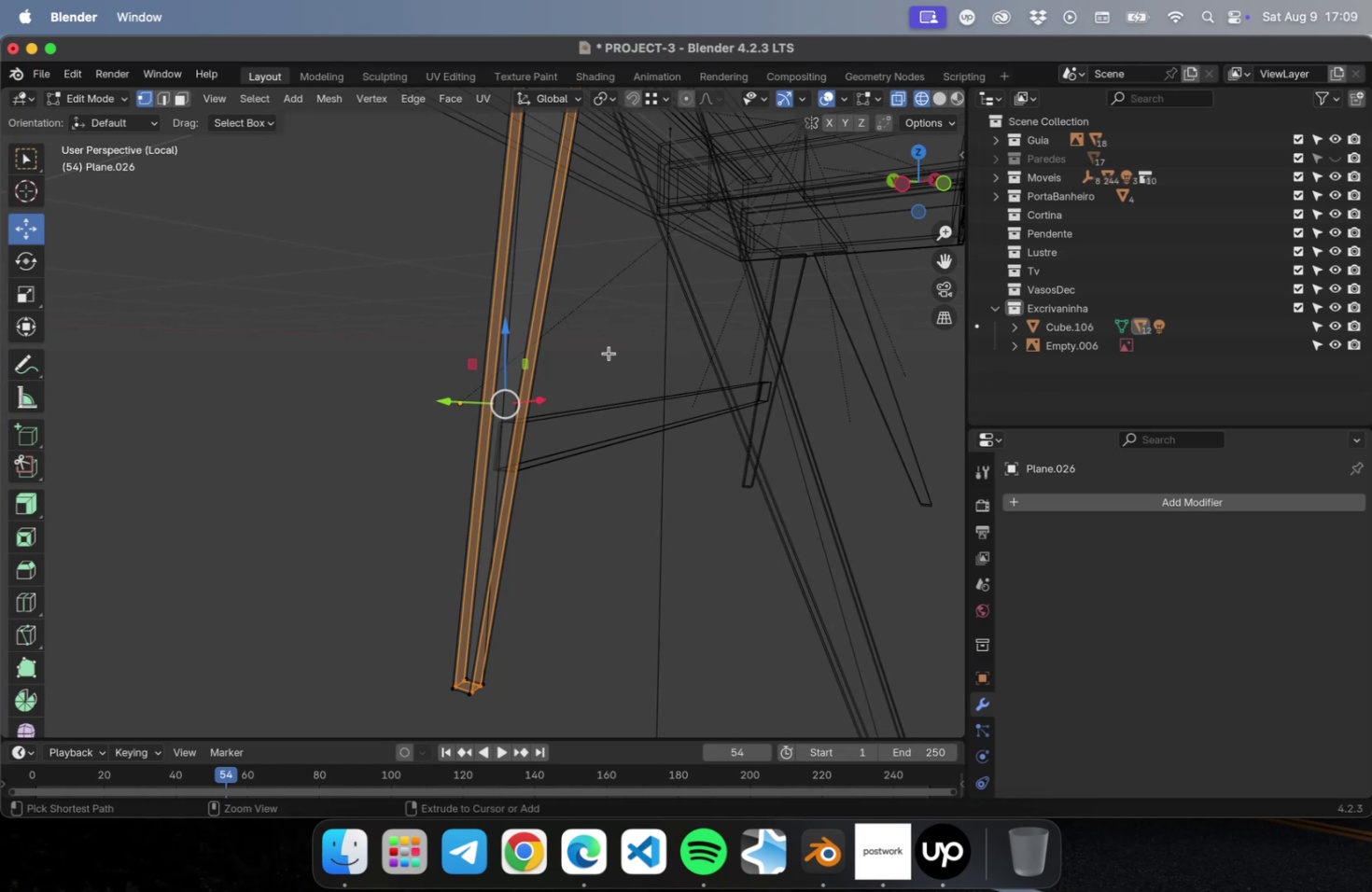 
key(Meta+Z)
 